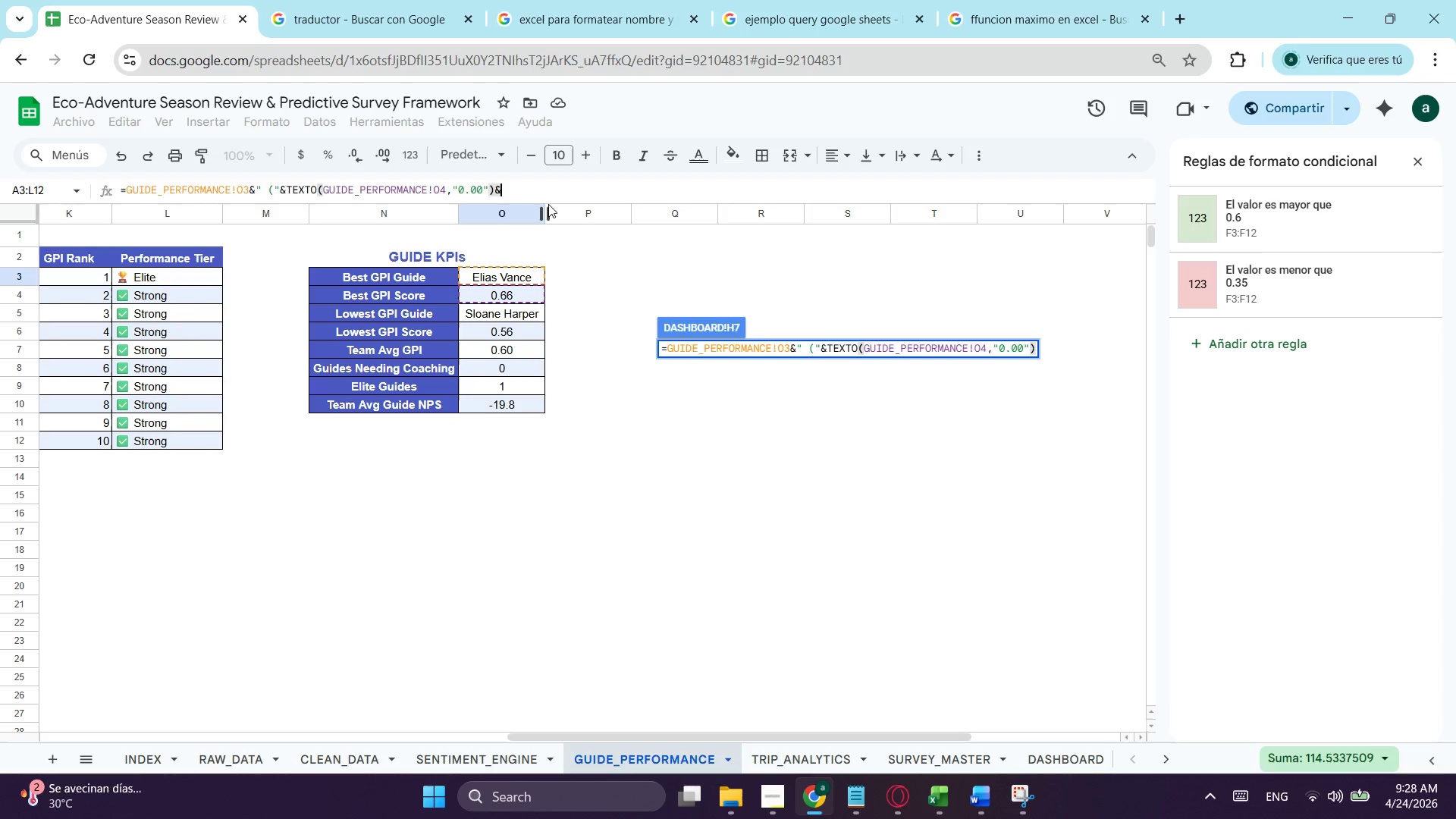 
key(Shift+7)
 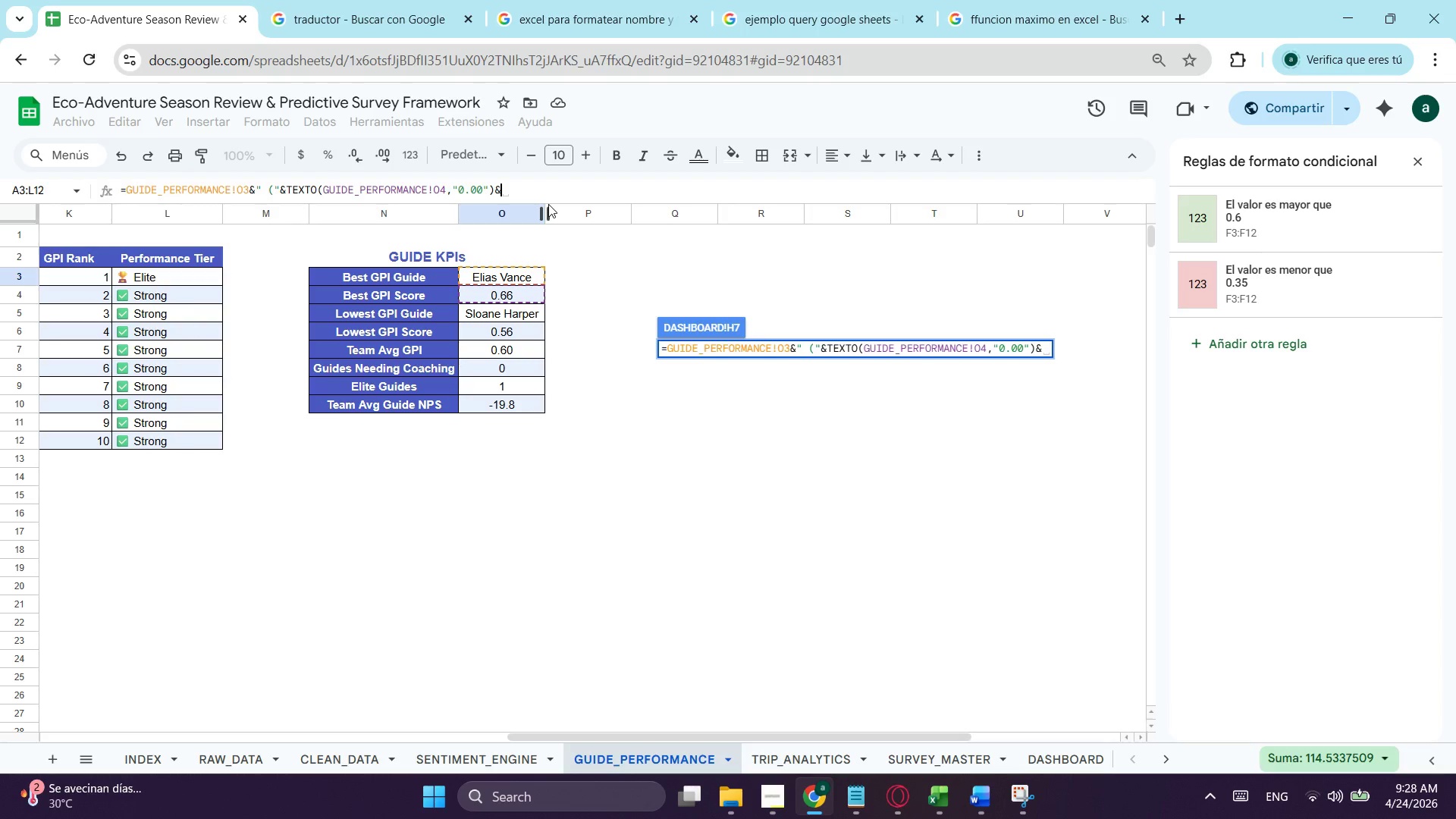 
key(Shift+ShiftLeft)
 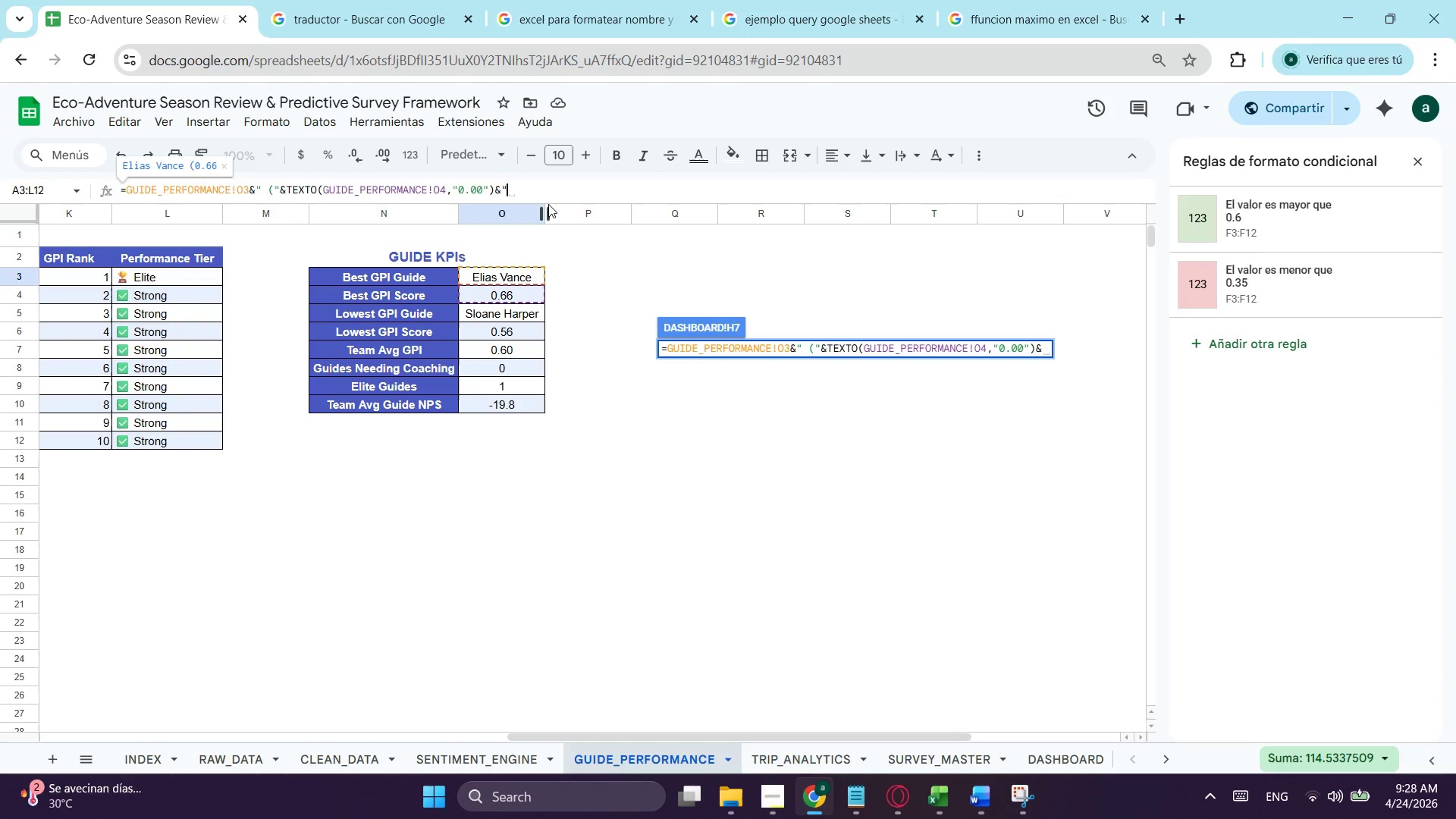 
key(Shift+Quote)
 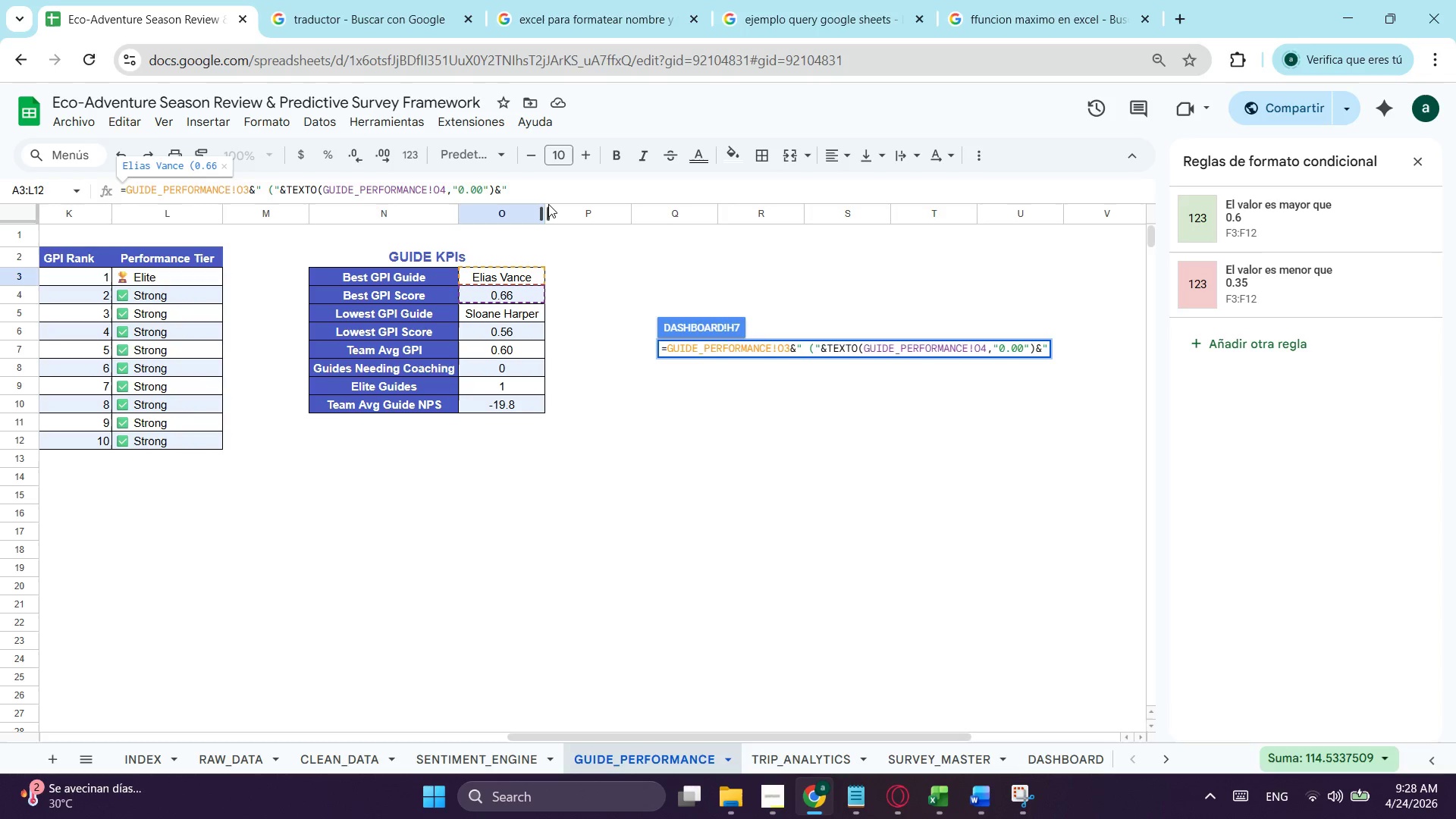 
key(Shift+ShiftLeft)
 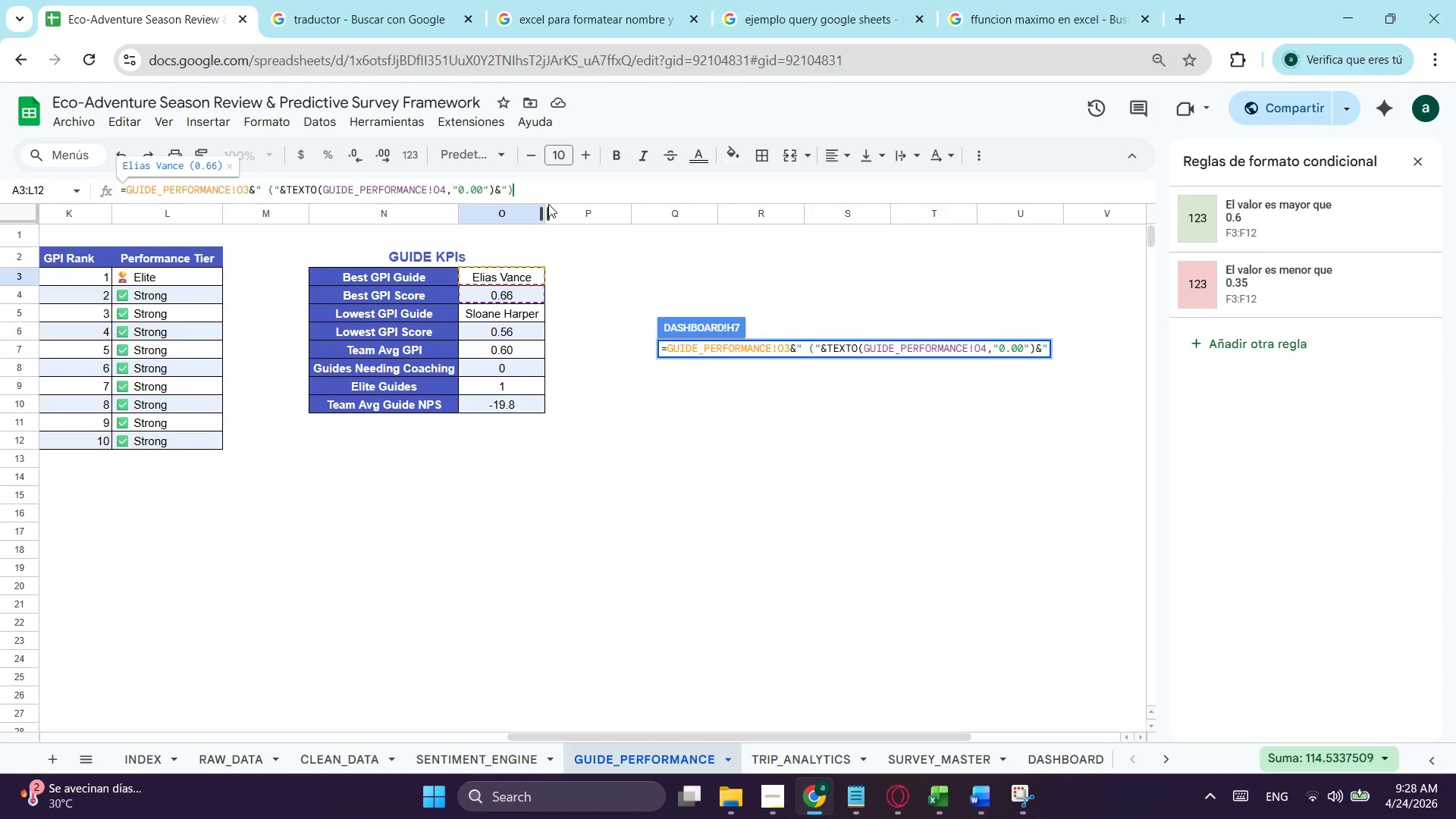 
key(Shift+0)
 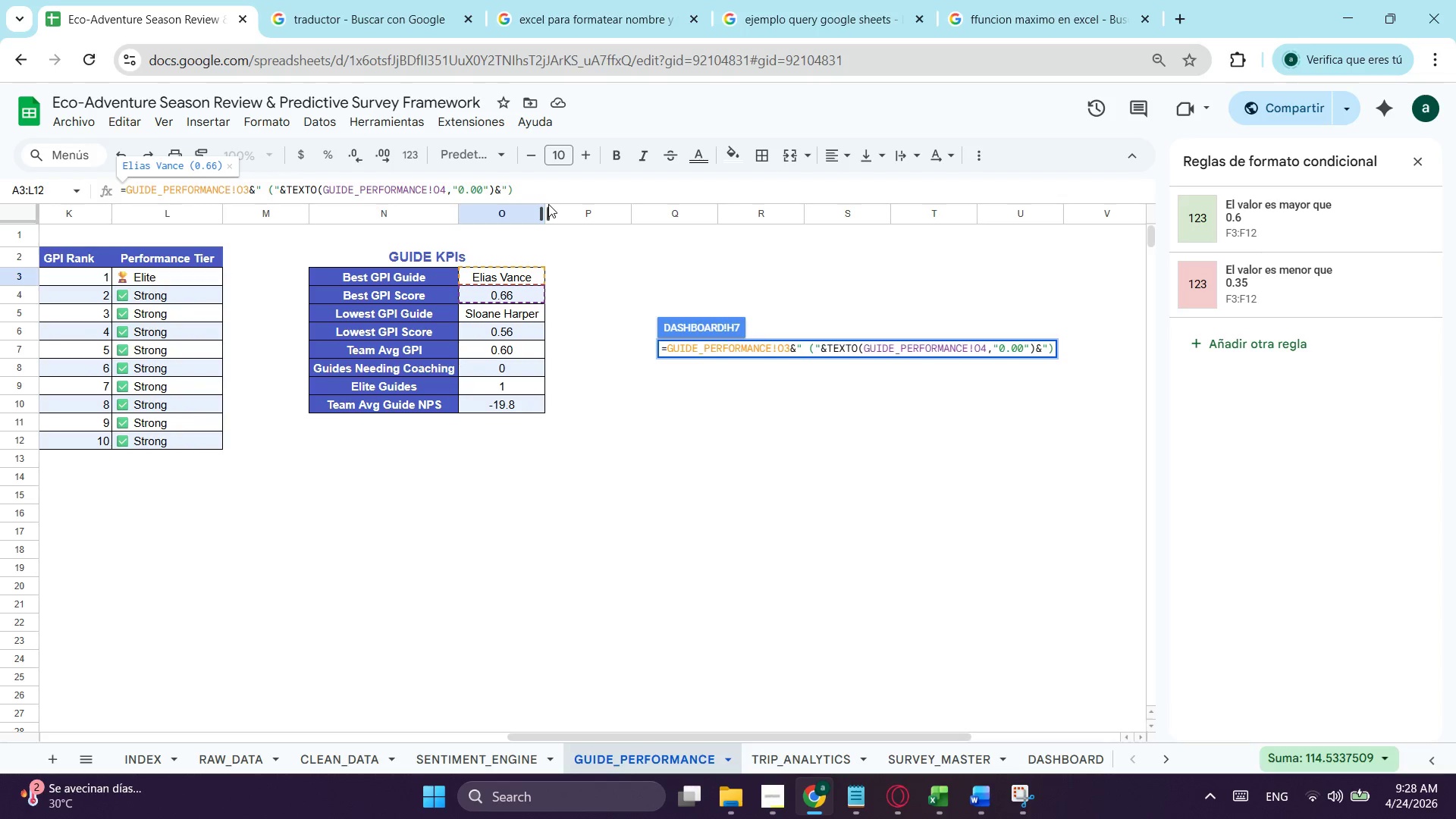 
key(Shift+Quote)
 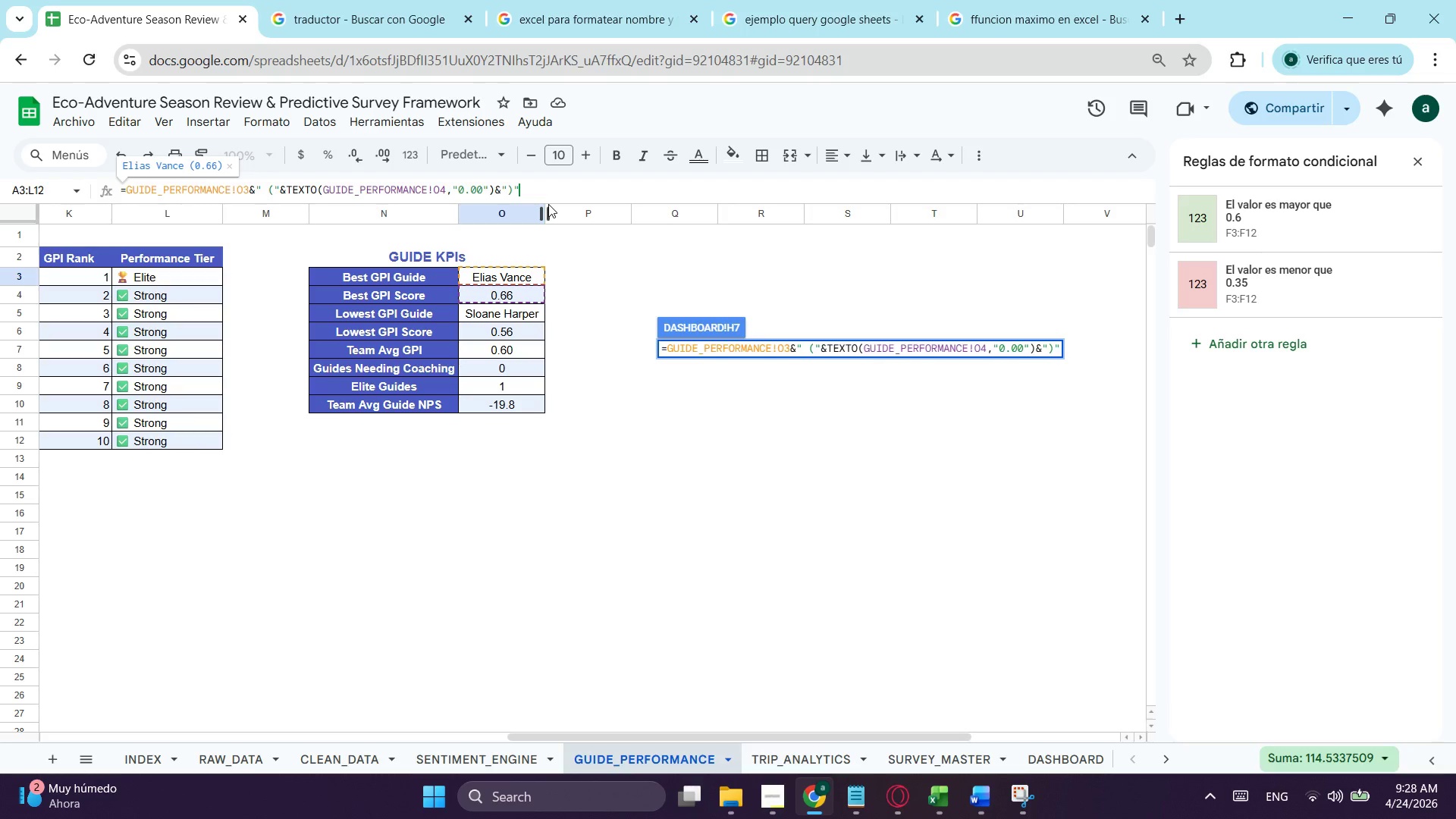 
key(Enter)
 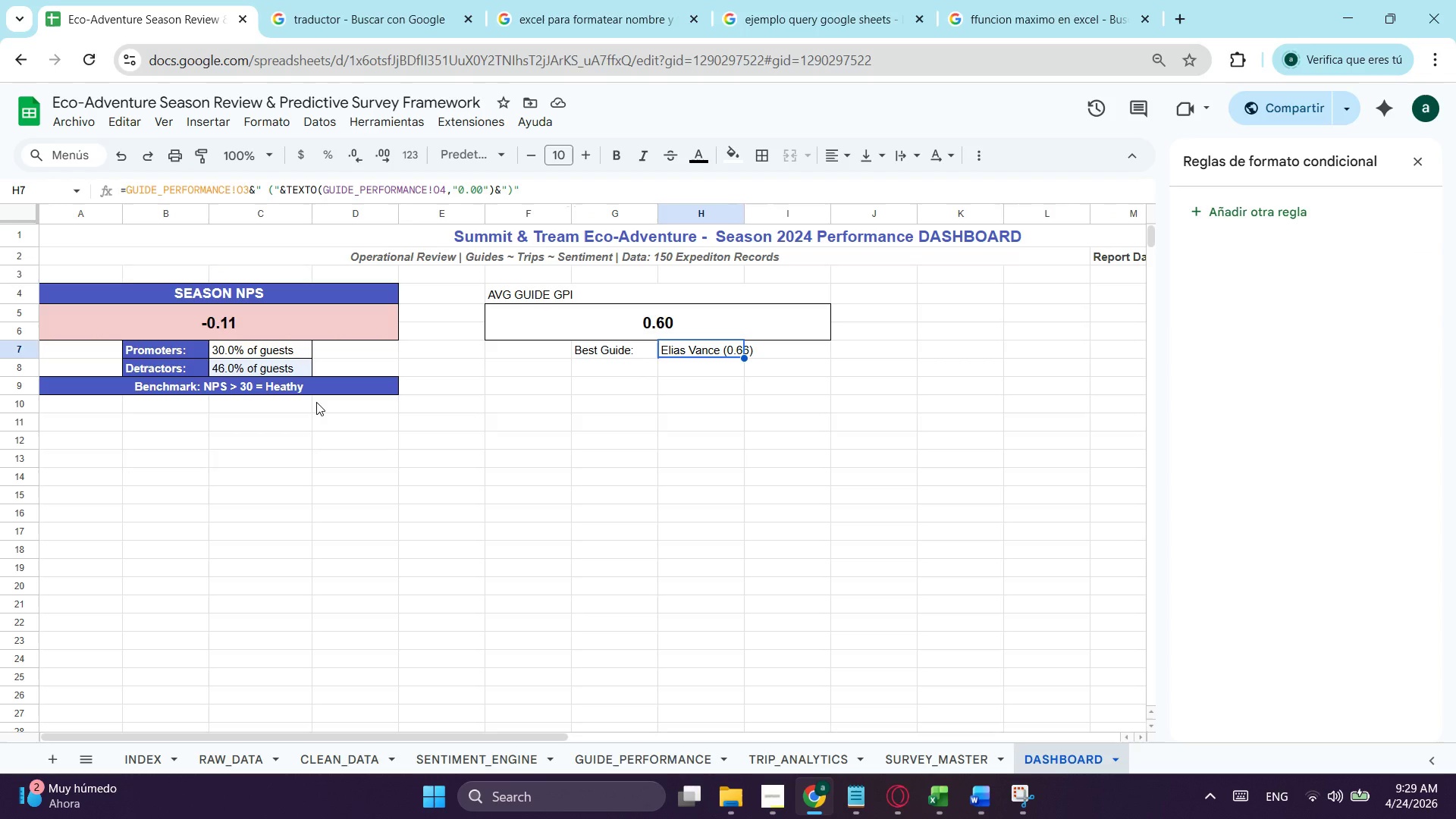 
wait(21.69)
 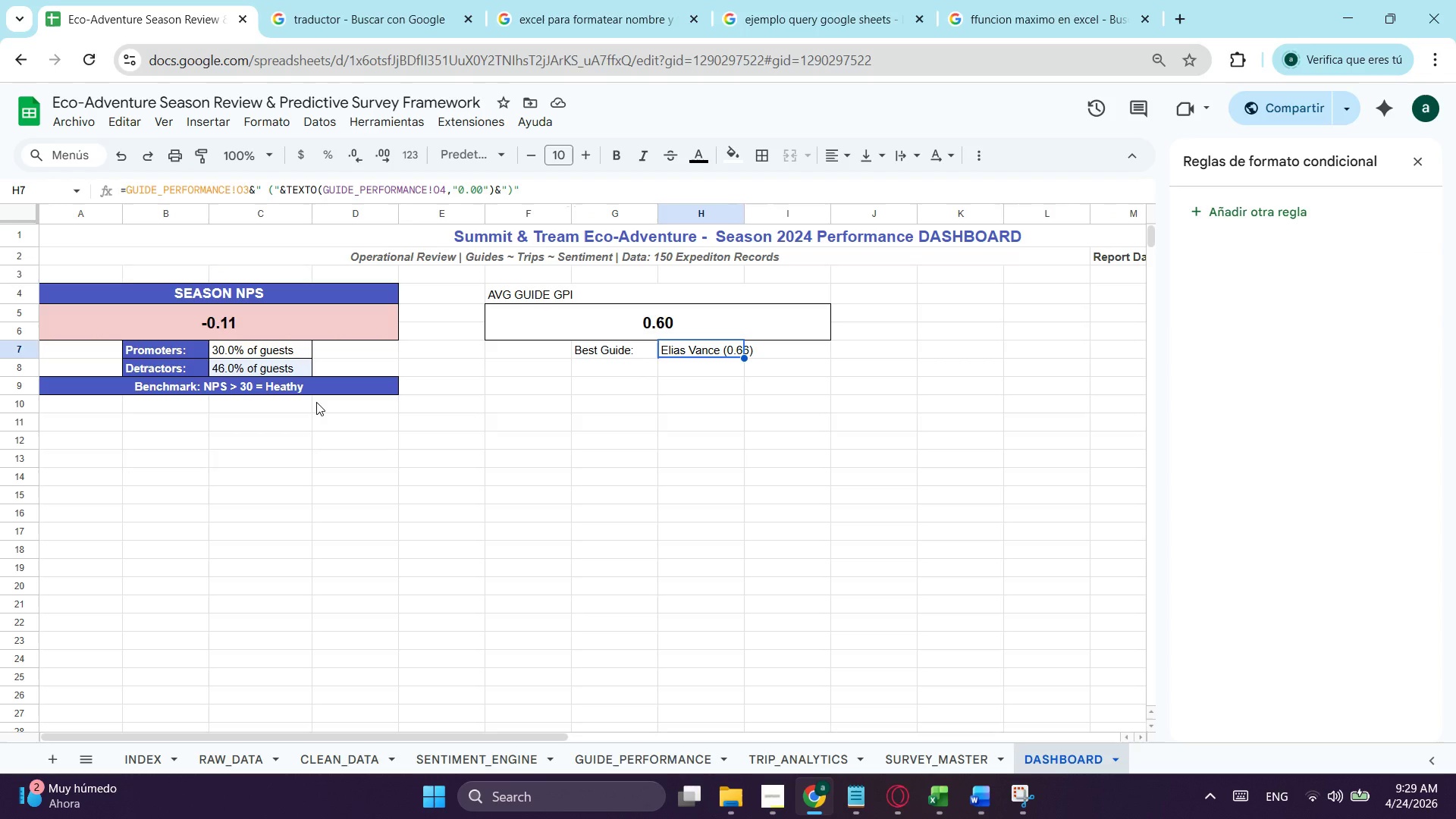 
left_click_drag(start_coordinate=[747, 207], to_coordinate=[759, 209])
 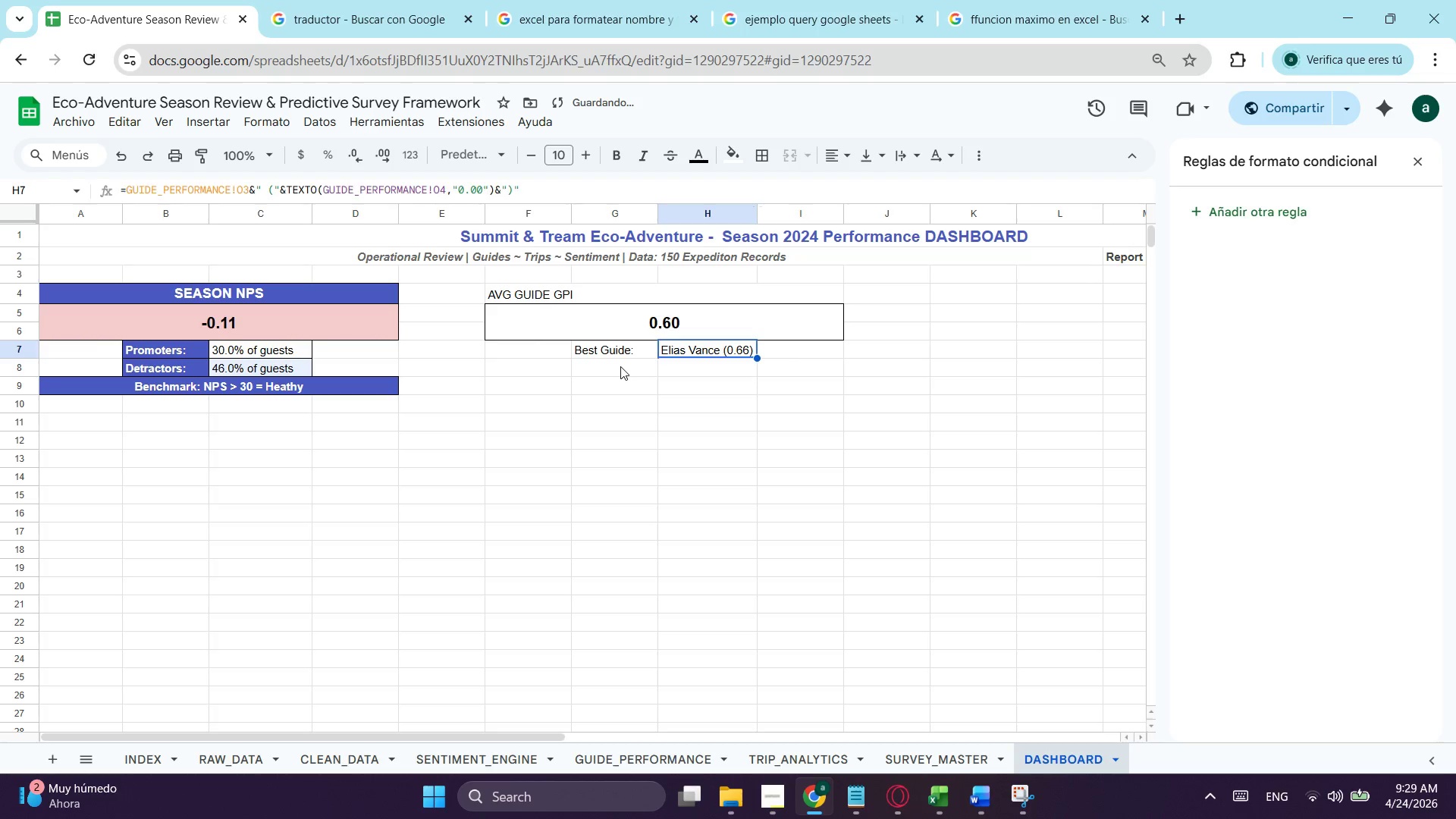 
left_click([620, 366])
 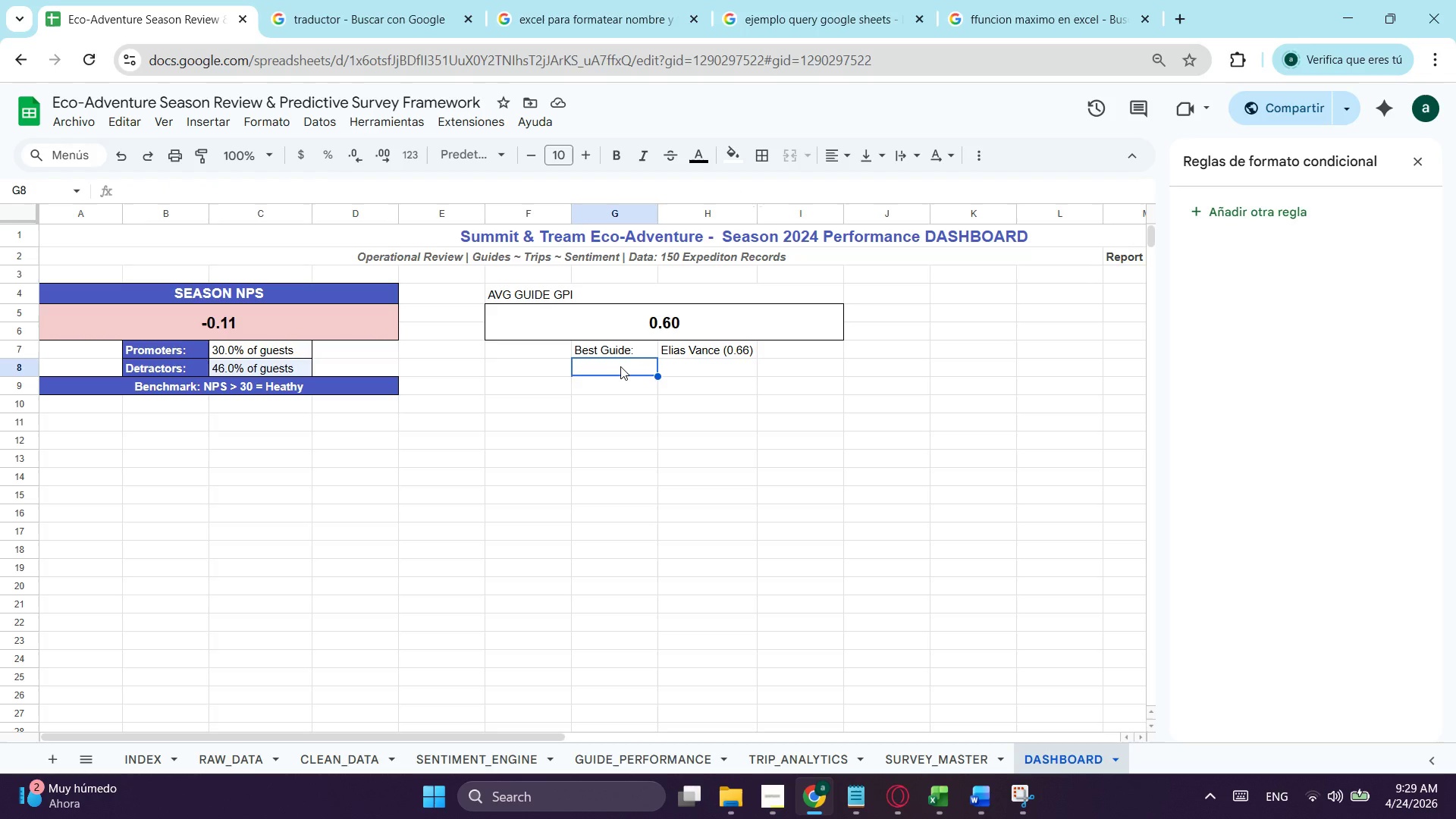 
wait(11.97)
 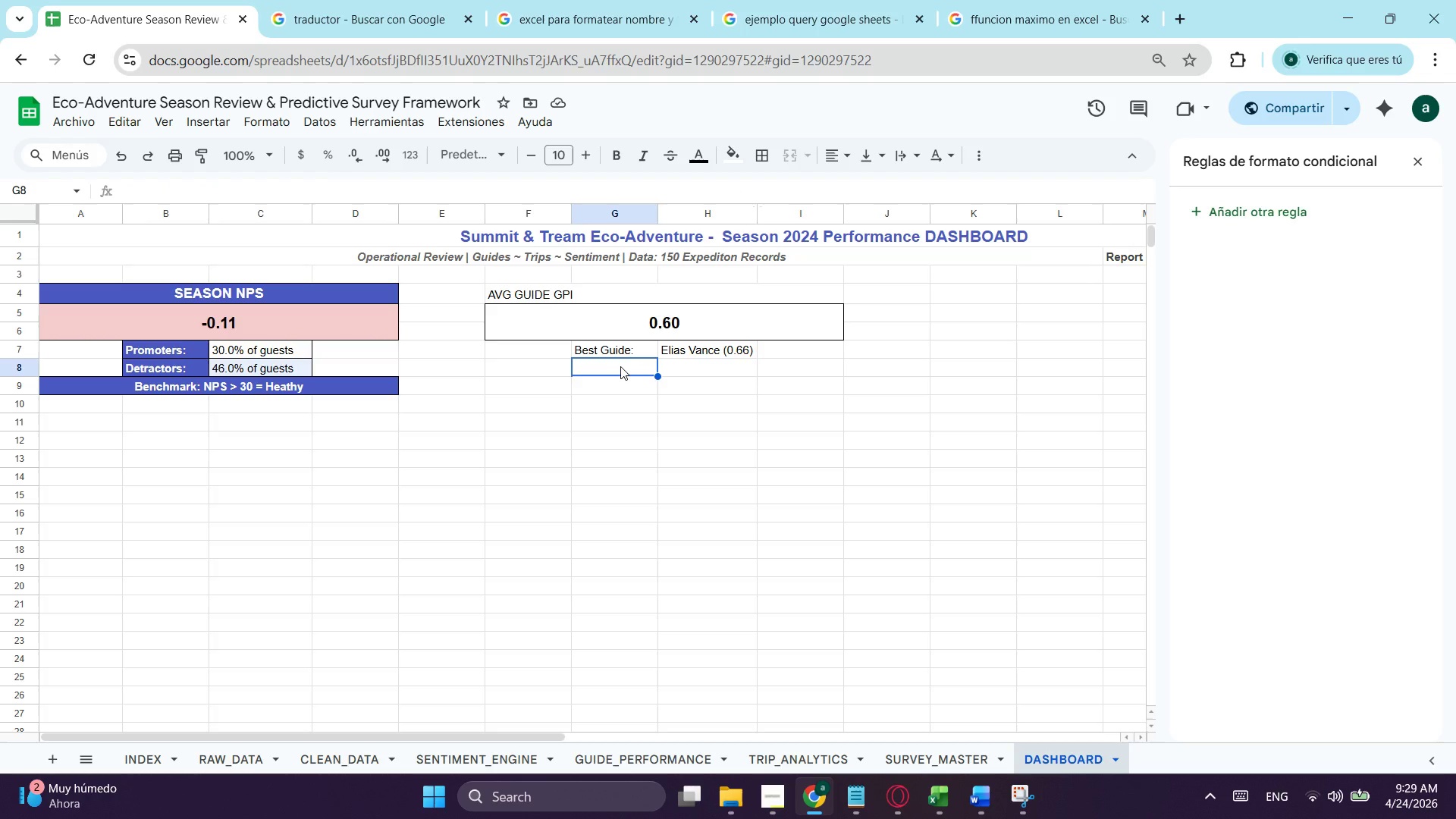 
type(NE)
key(Backspace)
type(eed )
 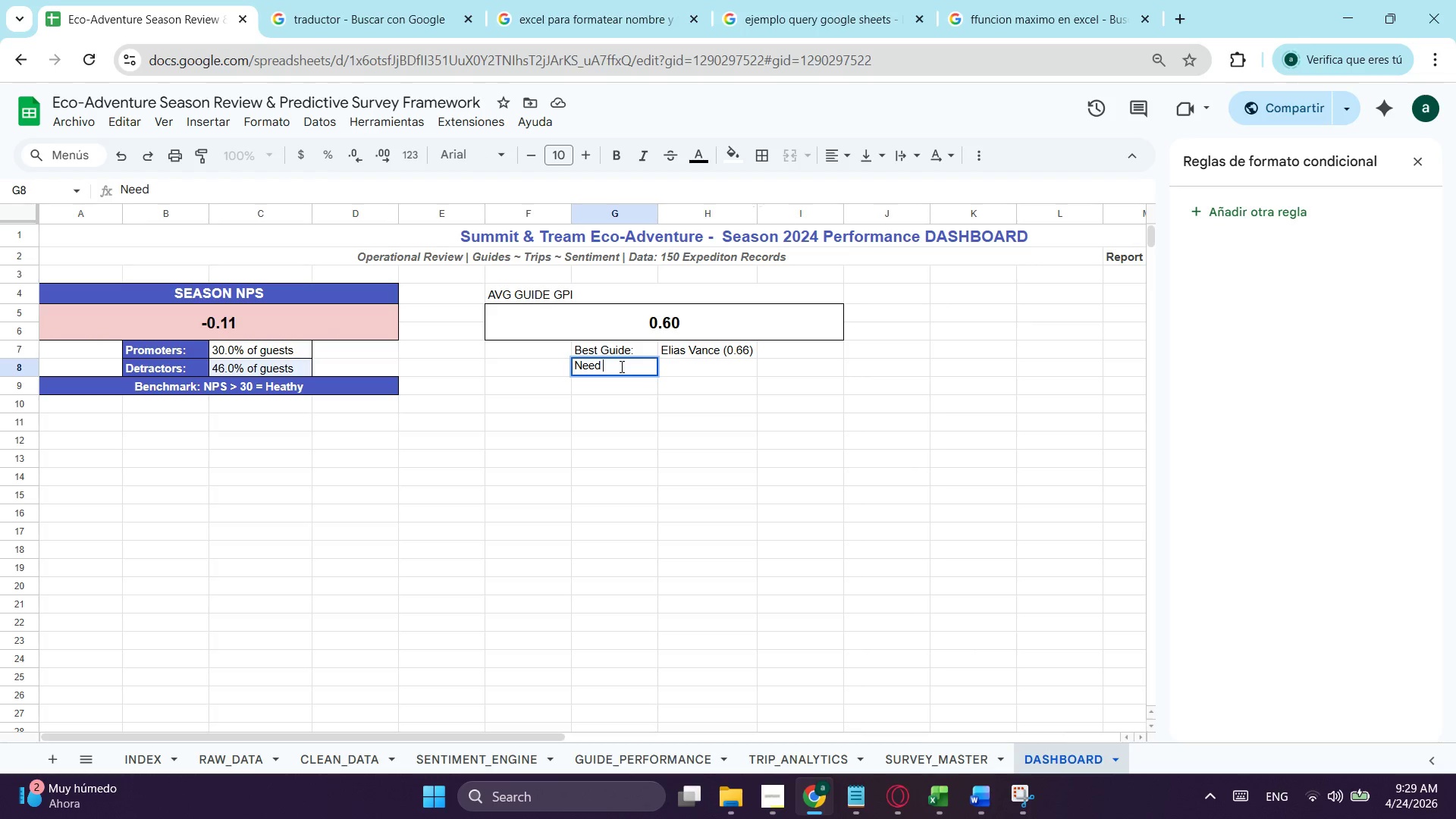 
type(Coah)
 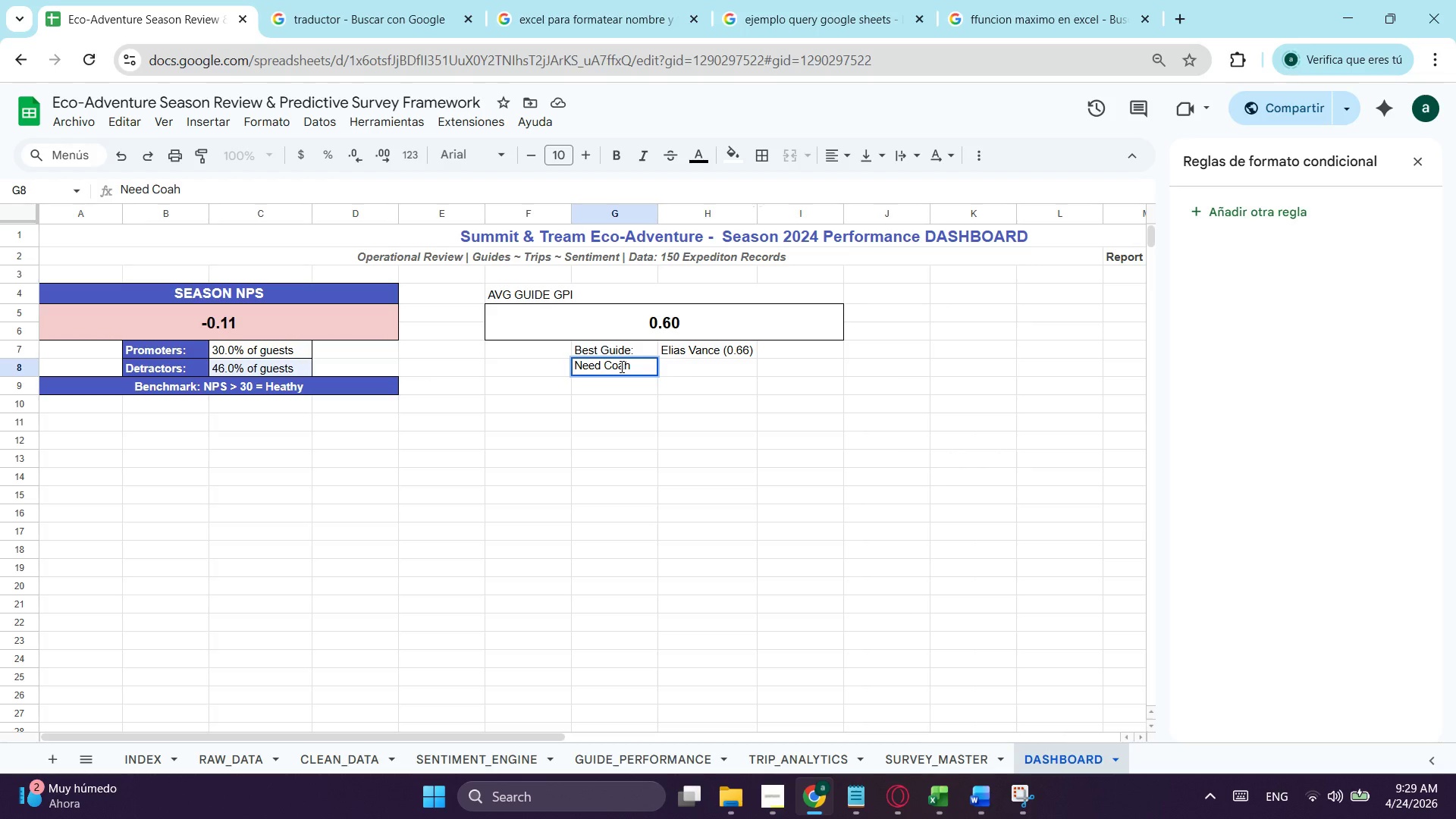 
type(ing:)
key(Tab)
 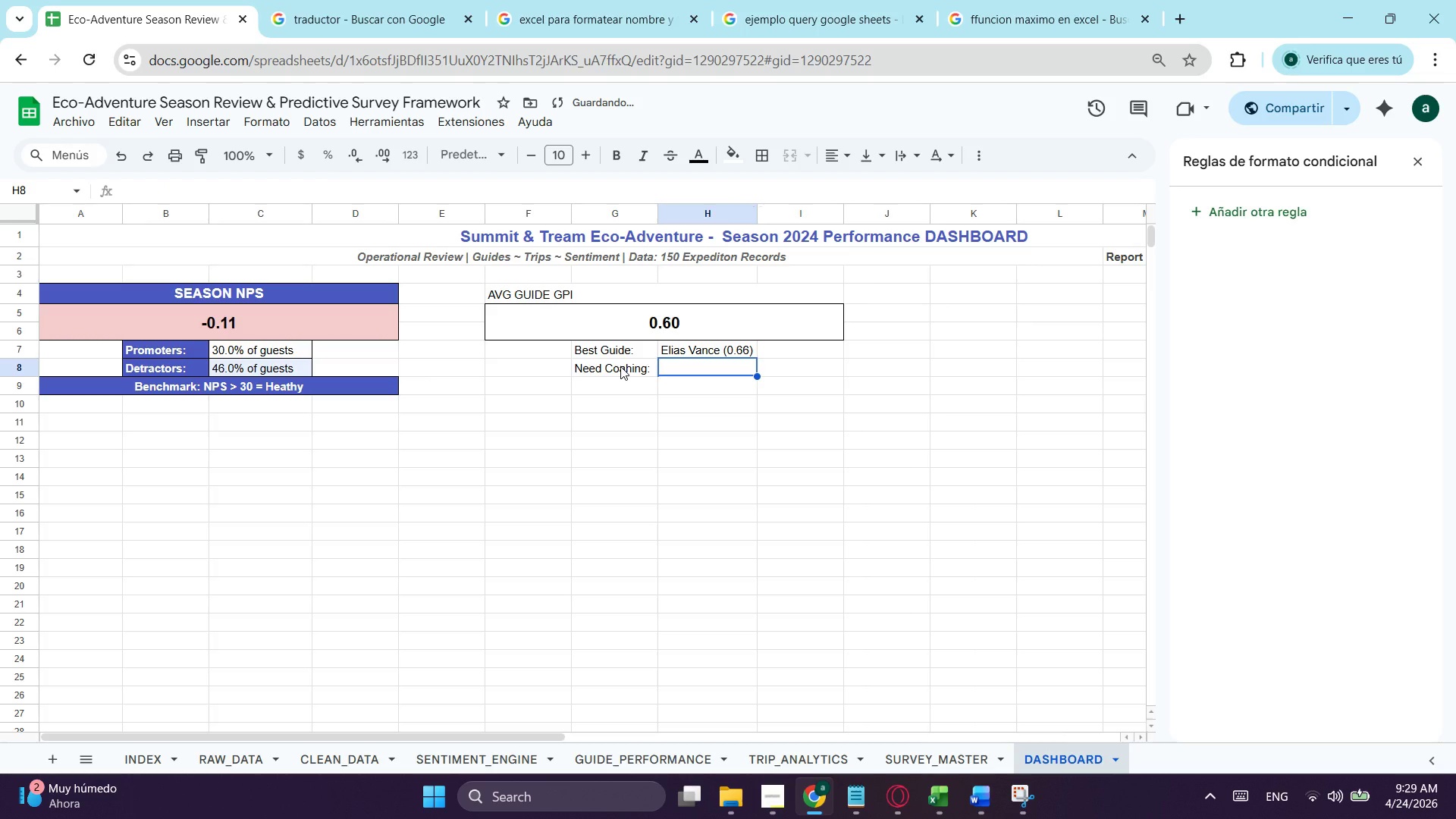 
key(Equal)
 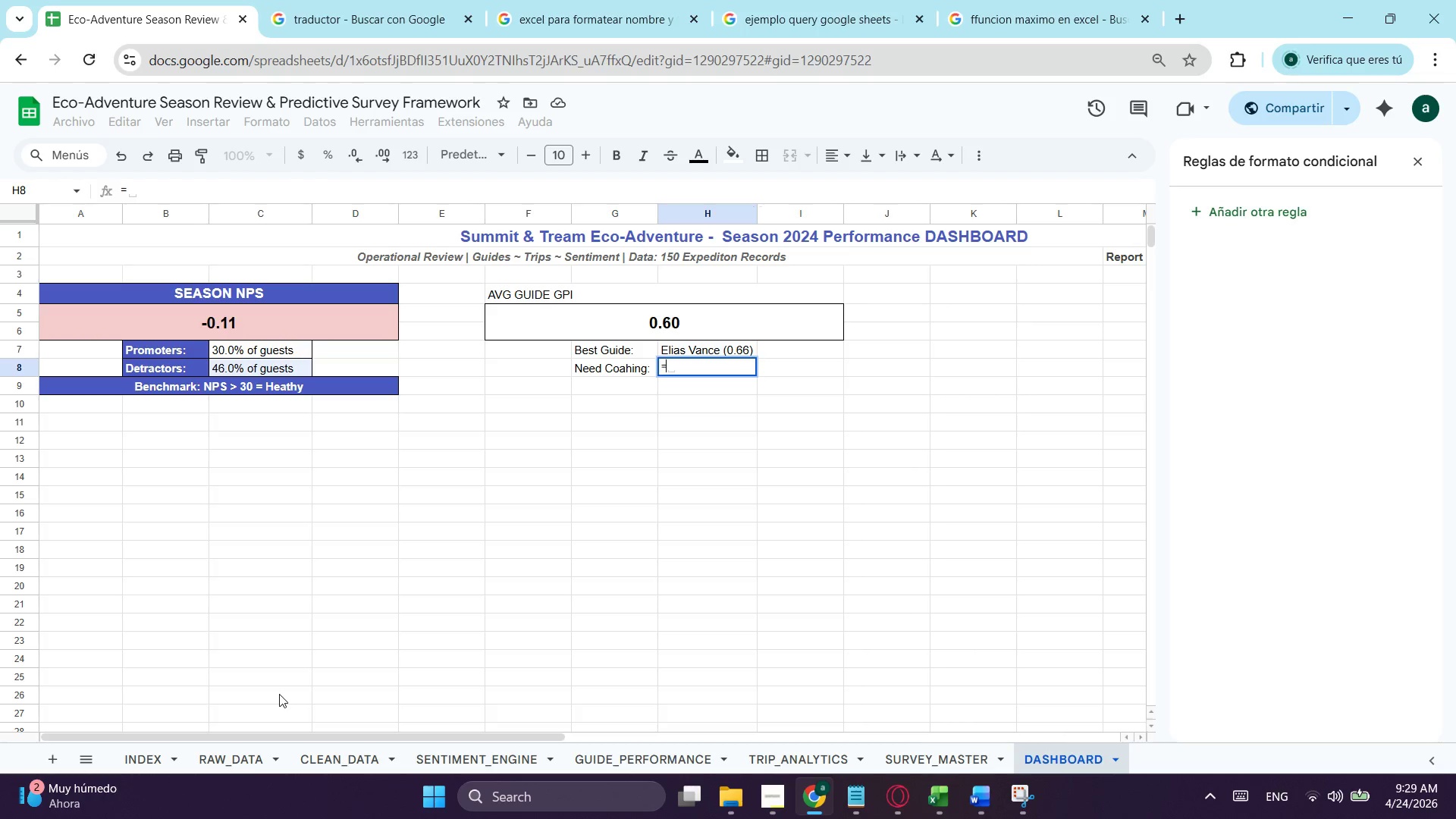 
left_click([673, 759])
 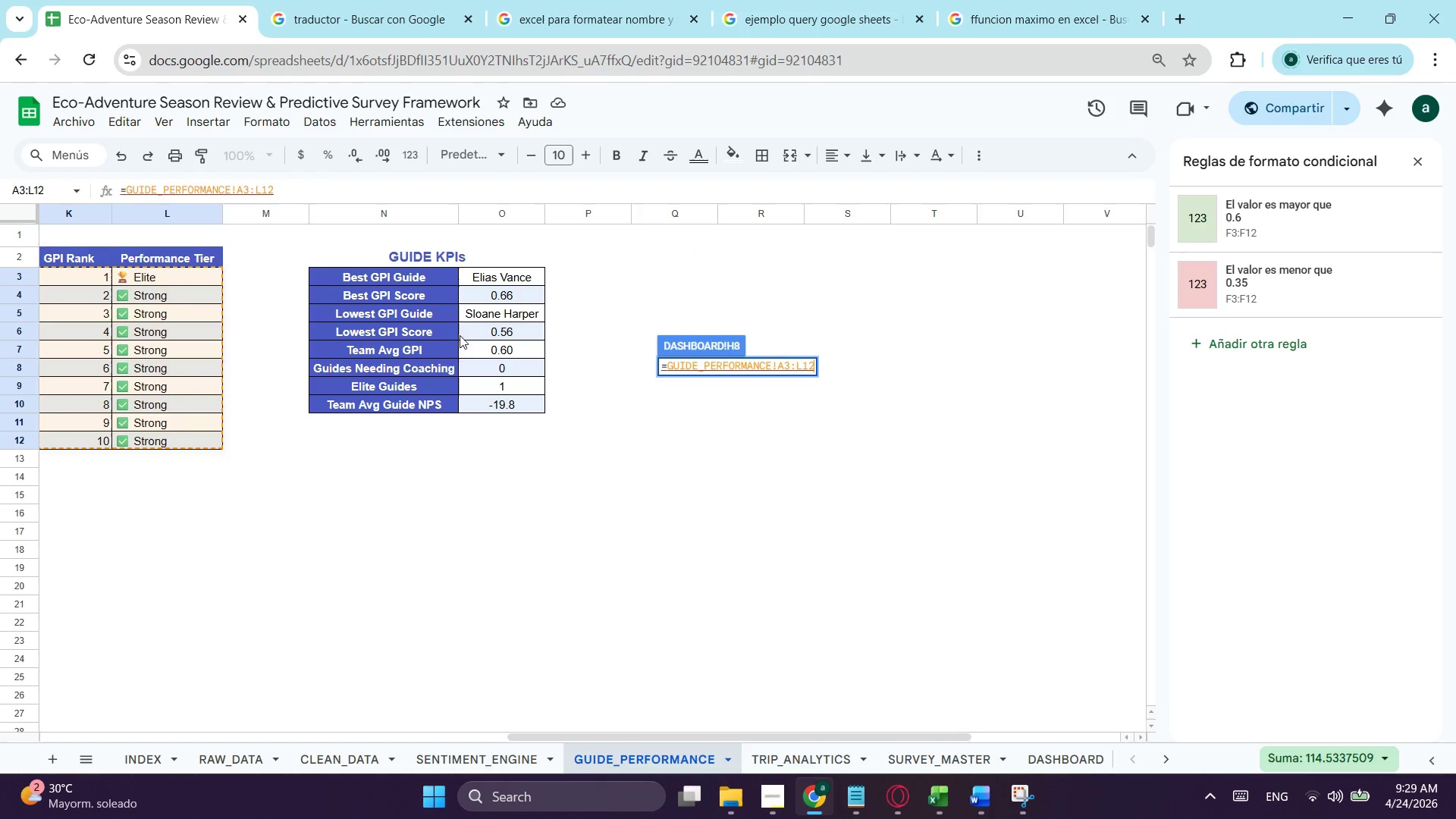 
left_click_drag(start_coordinate=[293, 186], to_coordinate=[127, 190])
 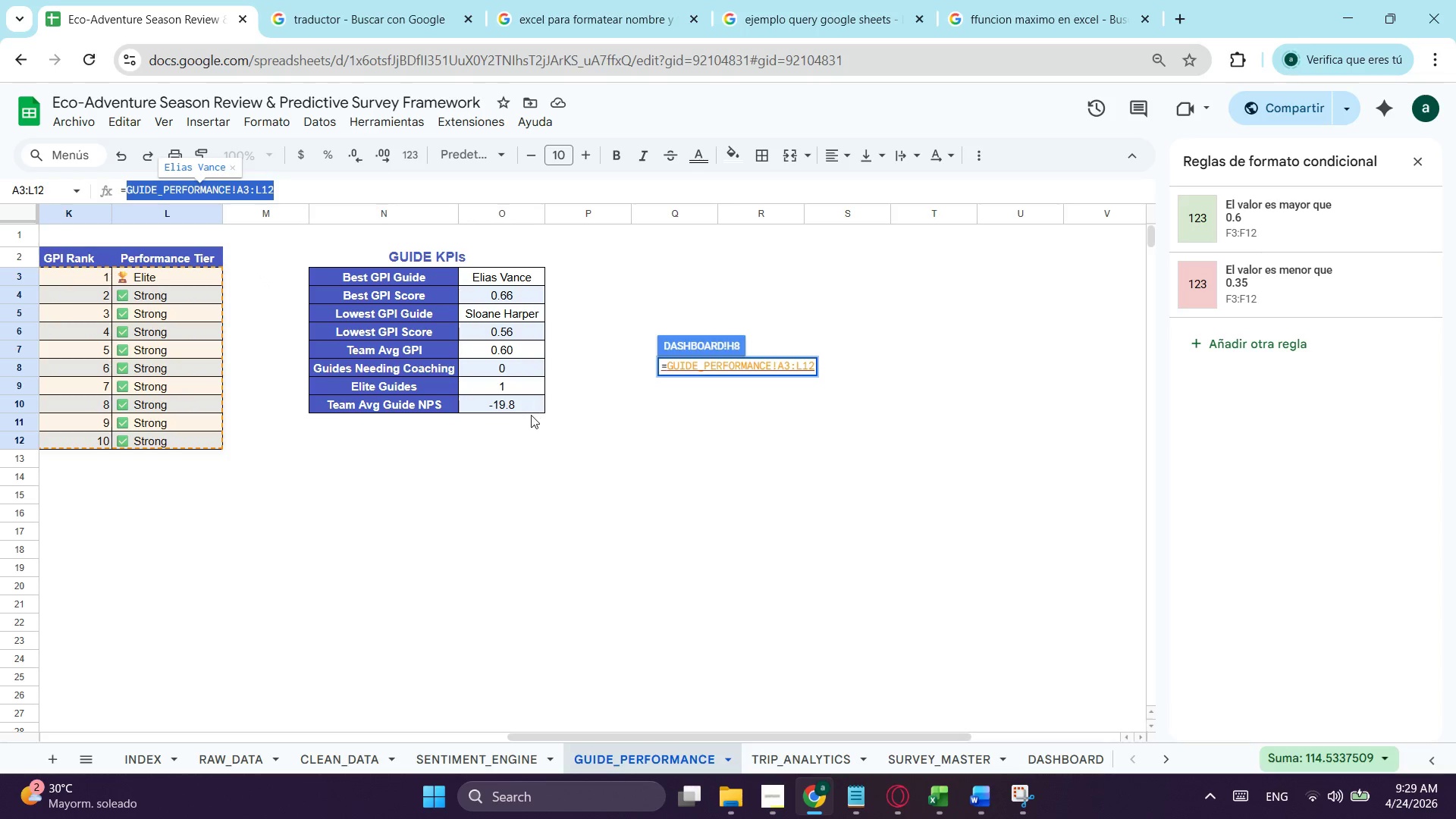 
key(Backspace)
 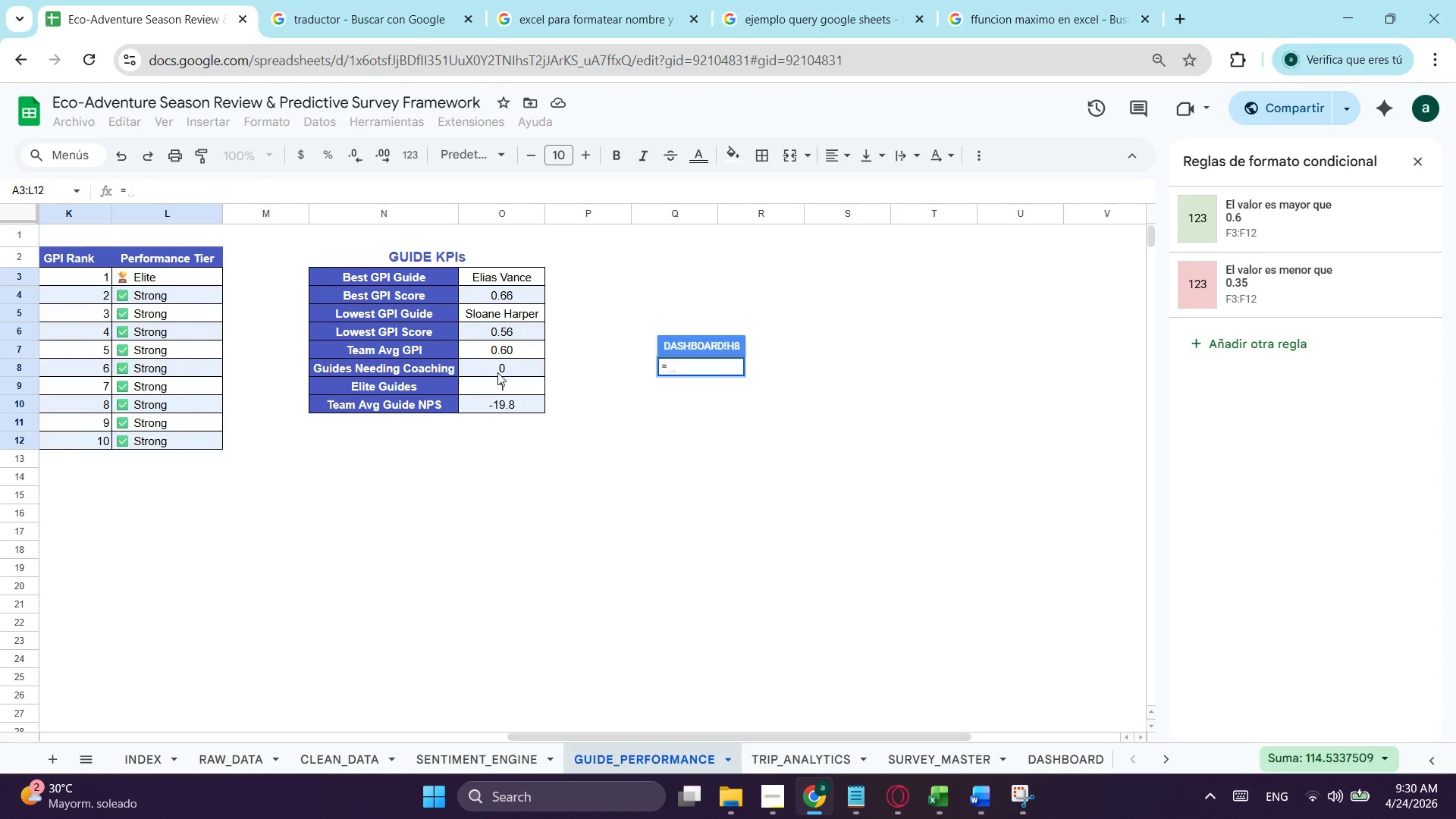 
left_click([510, 364])
 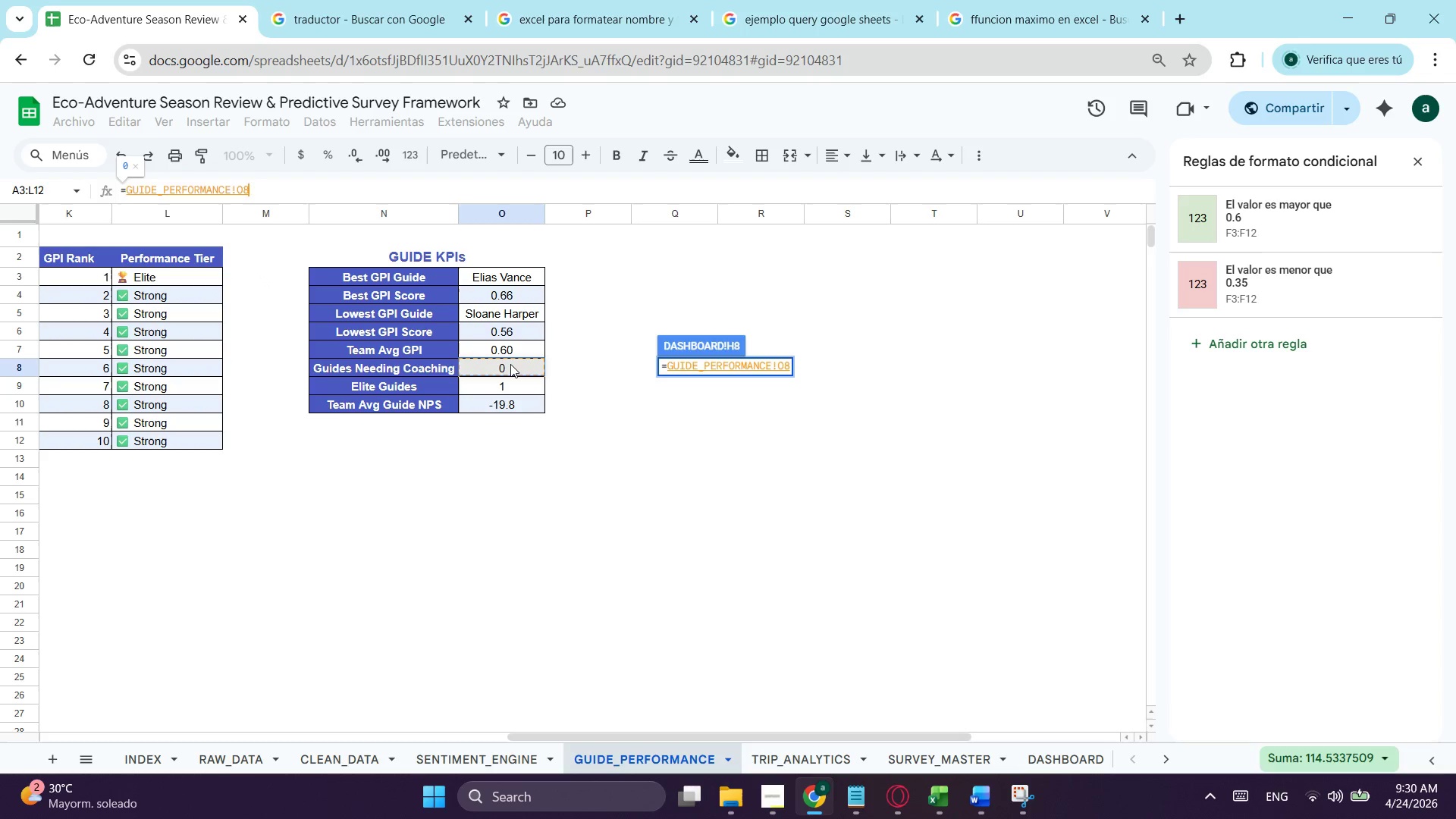 
type(&" guide(s)")
 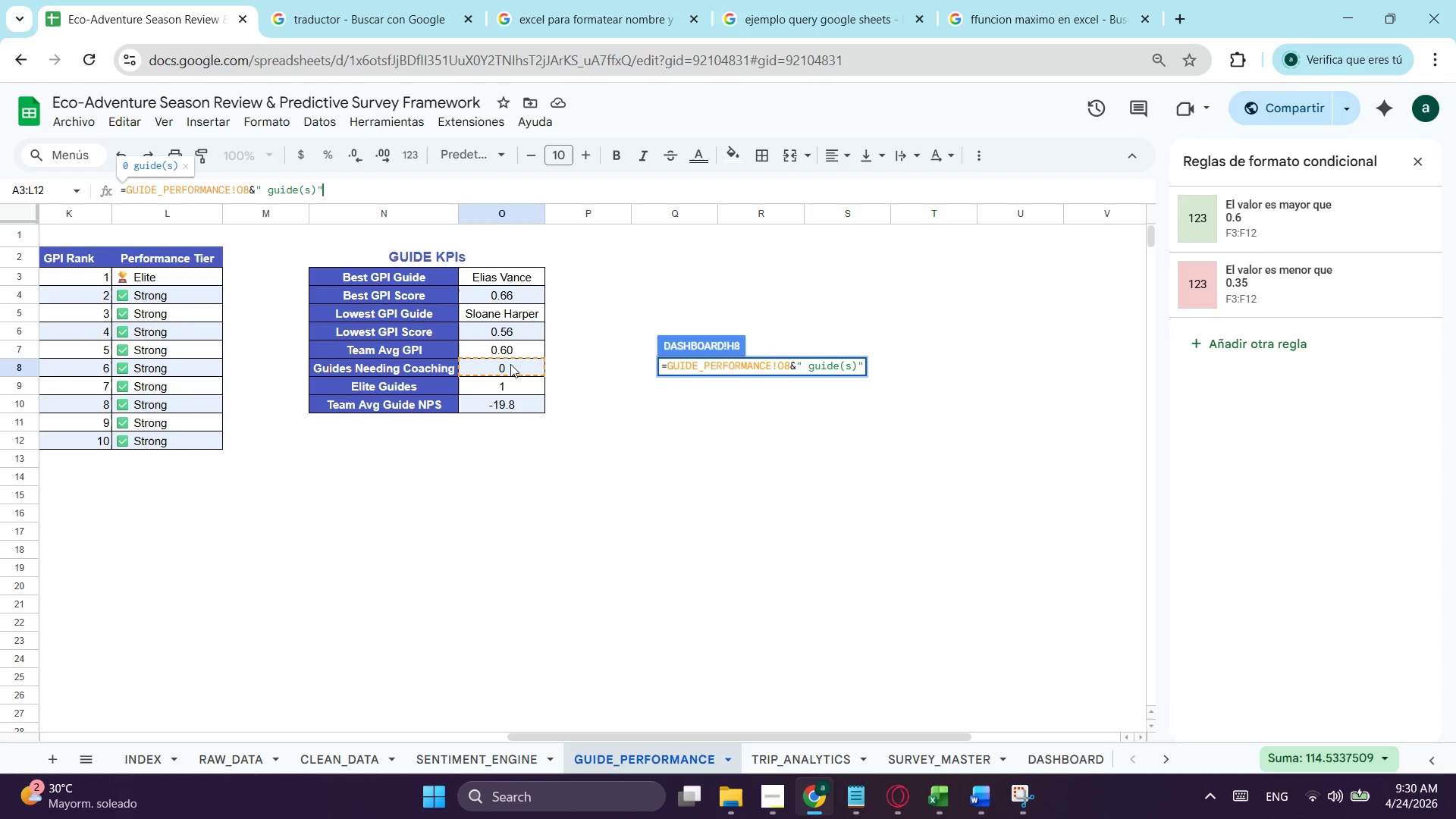 
key(Enter)
 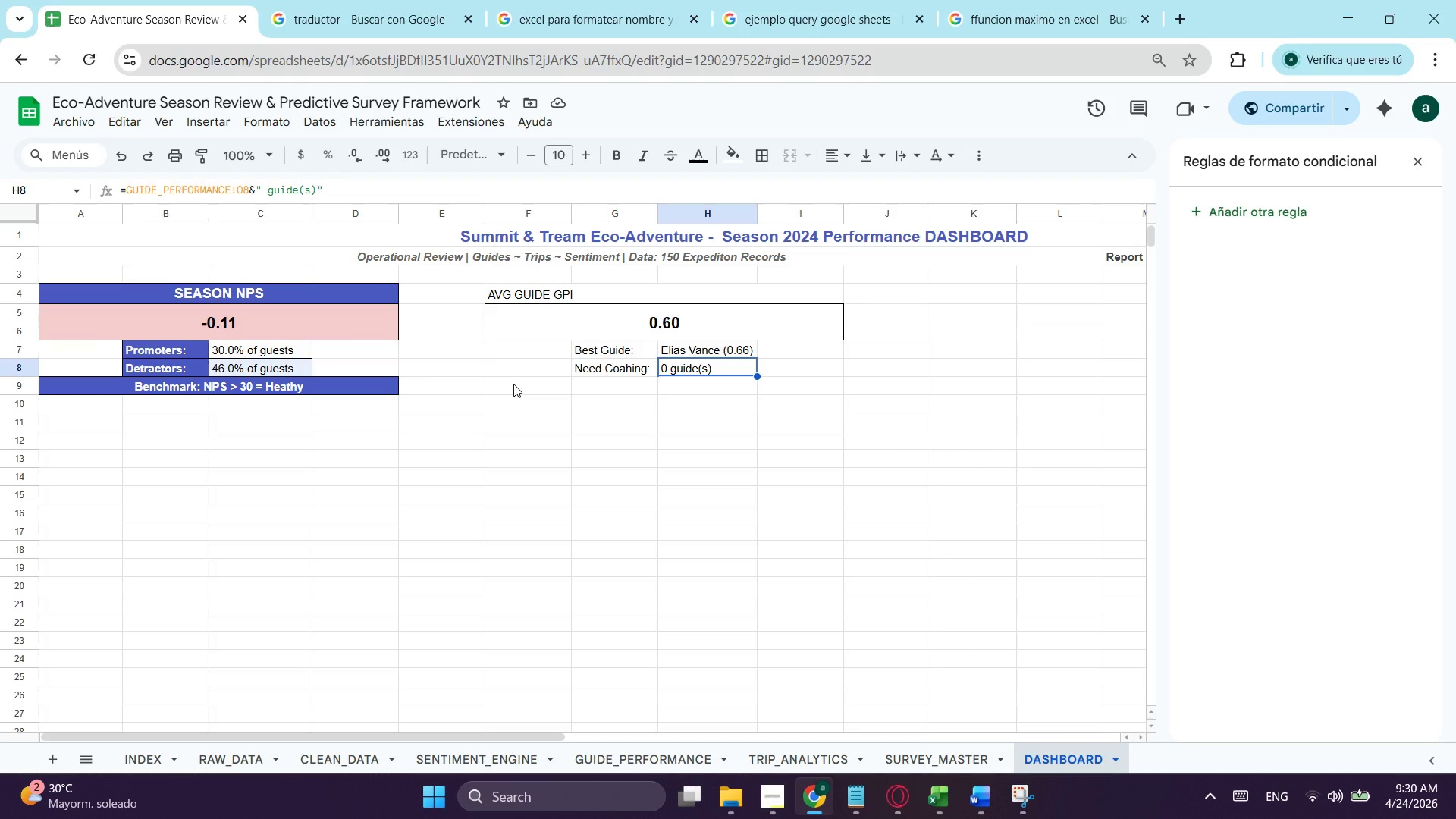 
wait(36.41)
 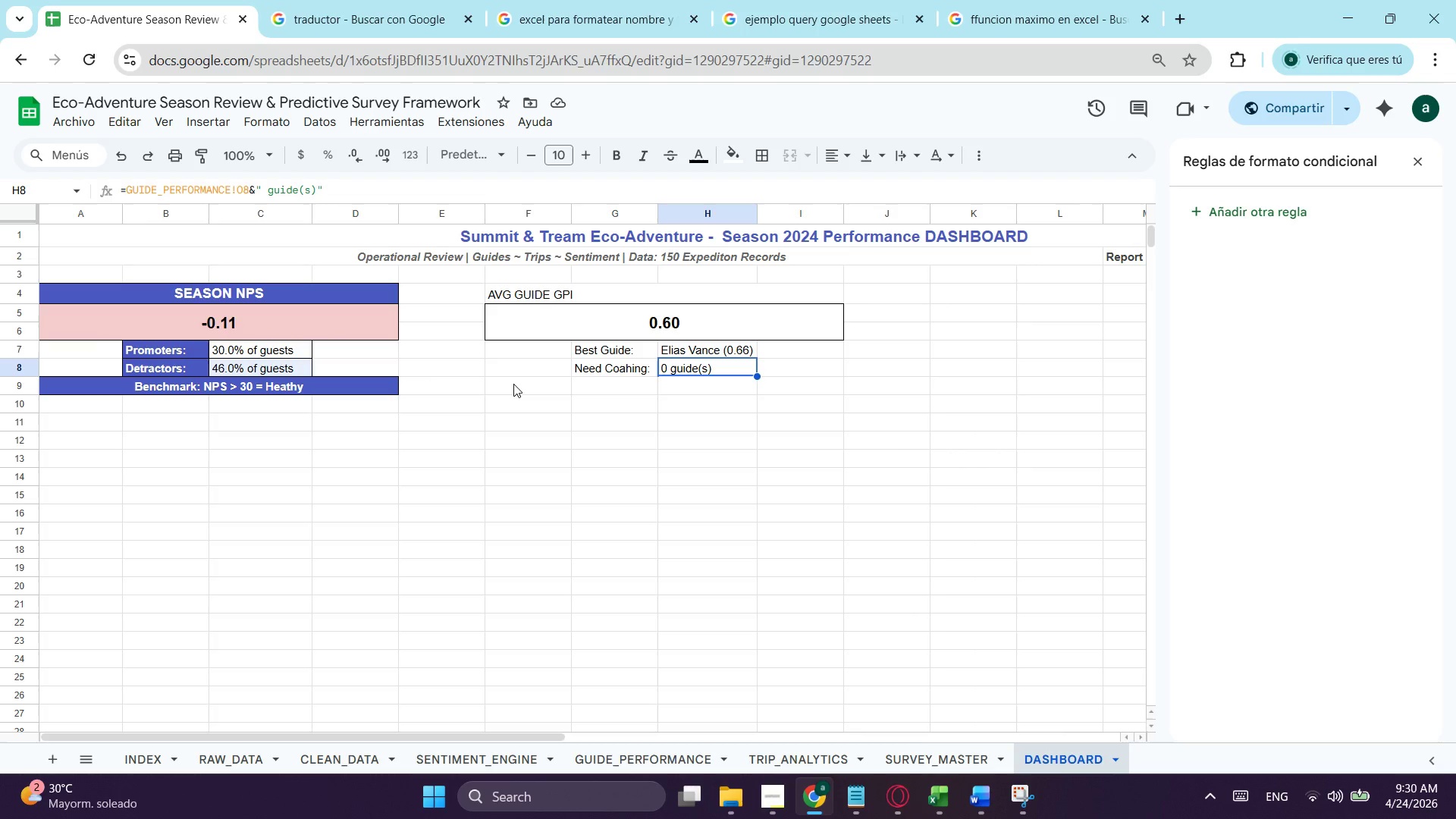 
left_click([300, 388])
 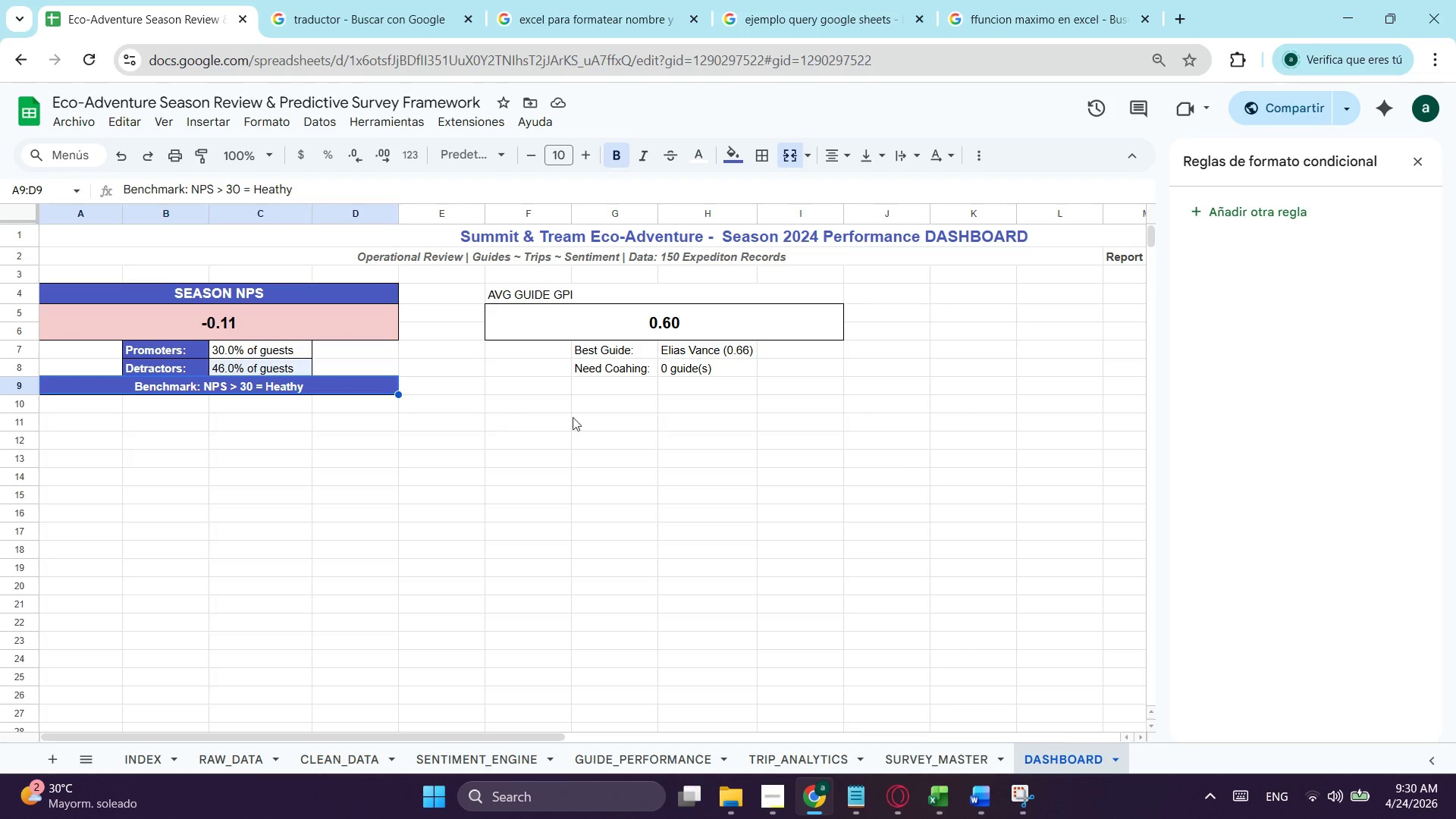 
key(Control+ControlLeft)
 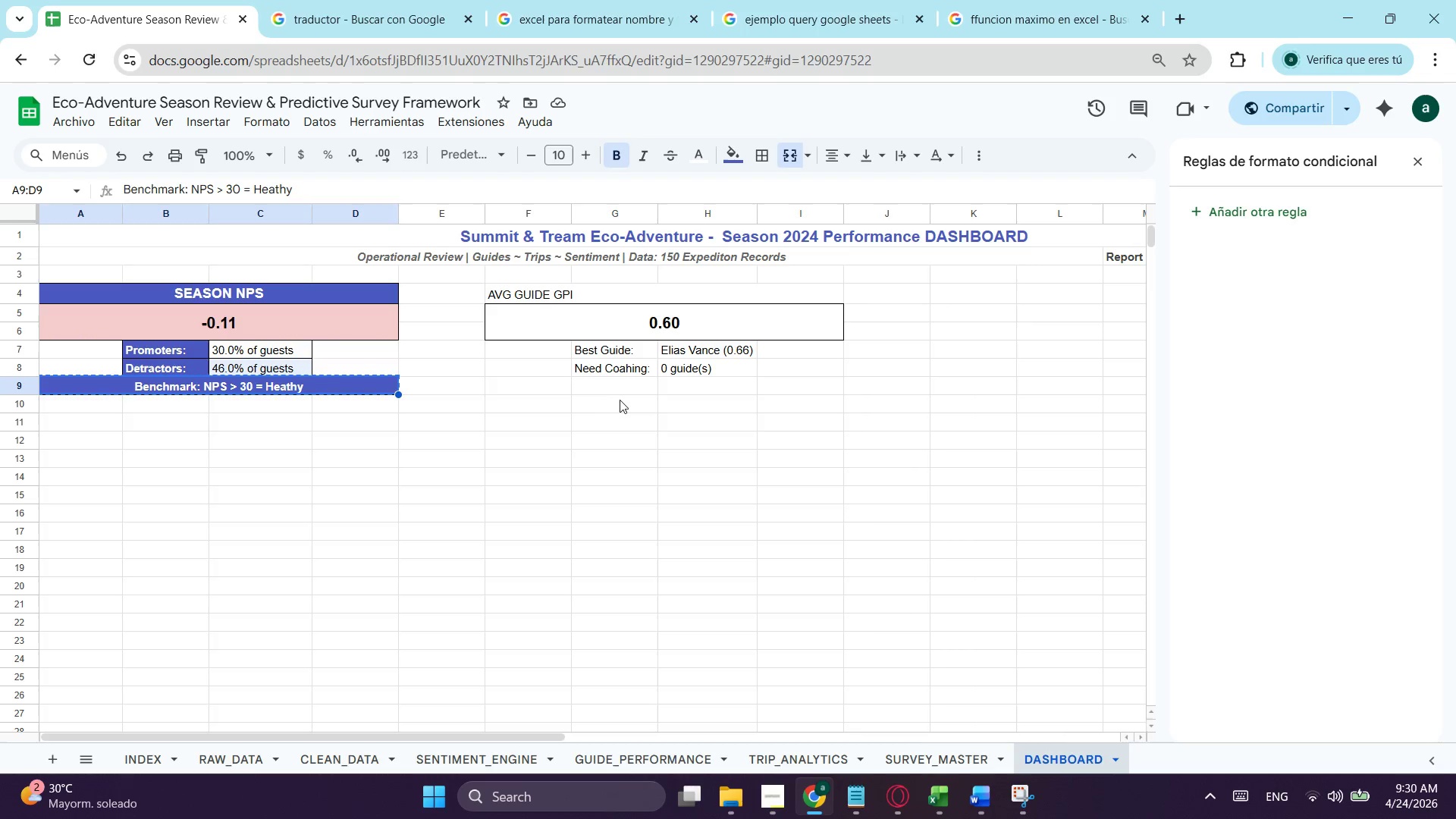 
key(Control+C)
 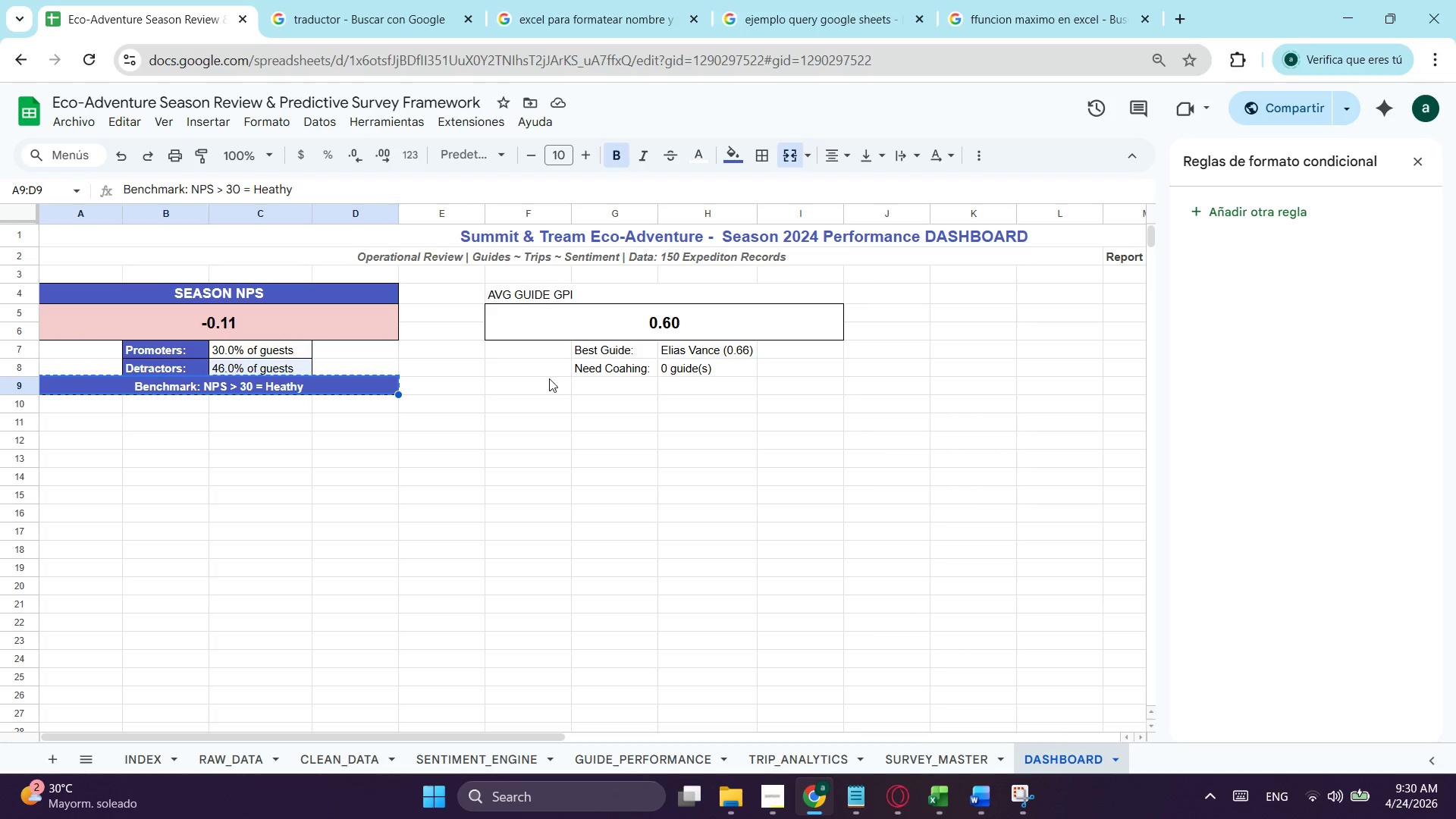 
left_click([549, 378])
 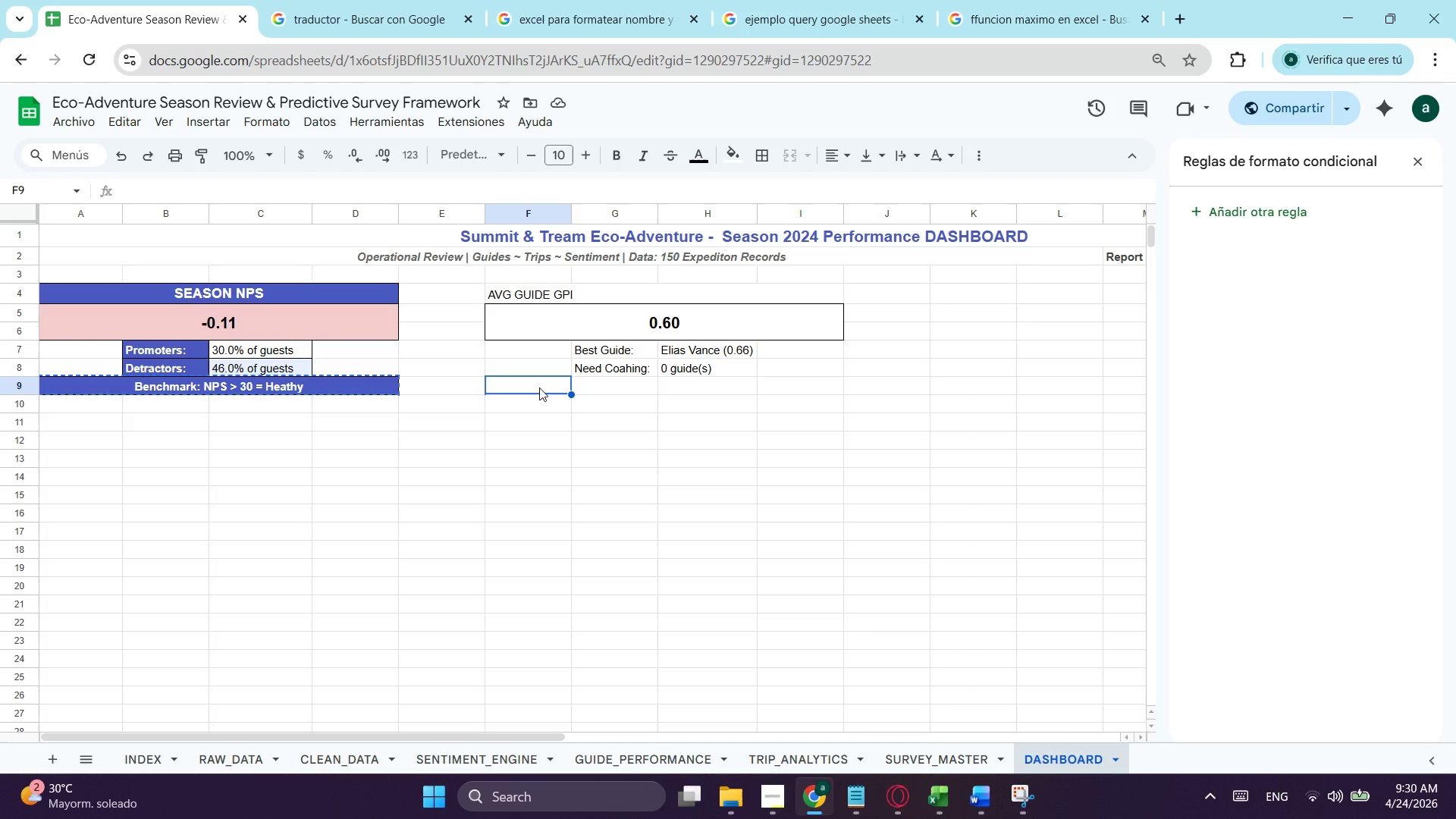 
key(Control+ControlLeft)
 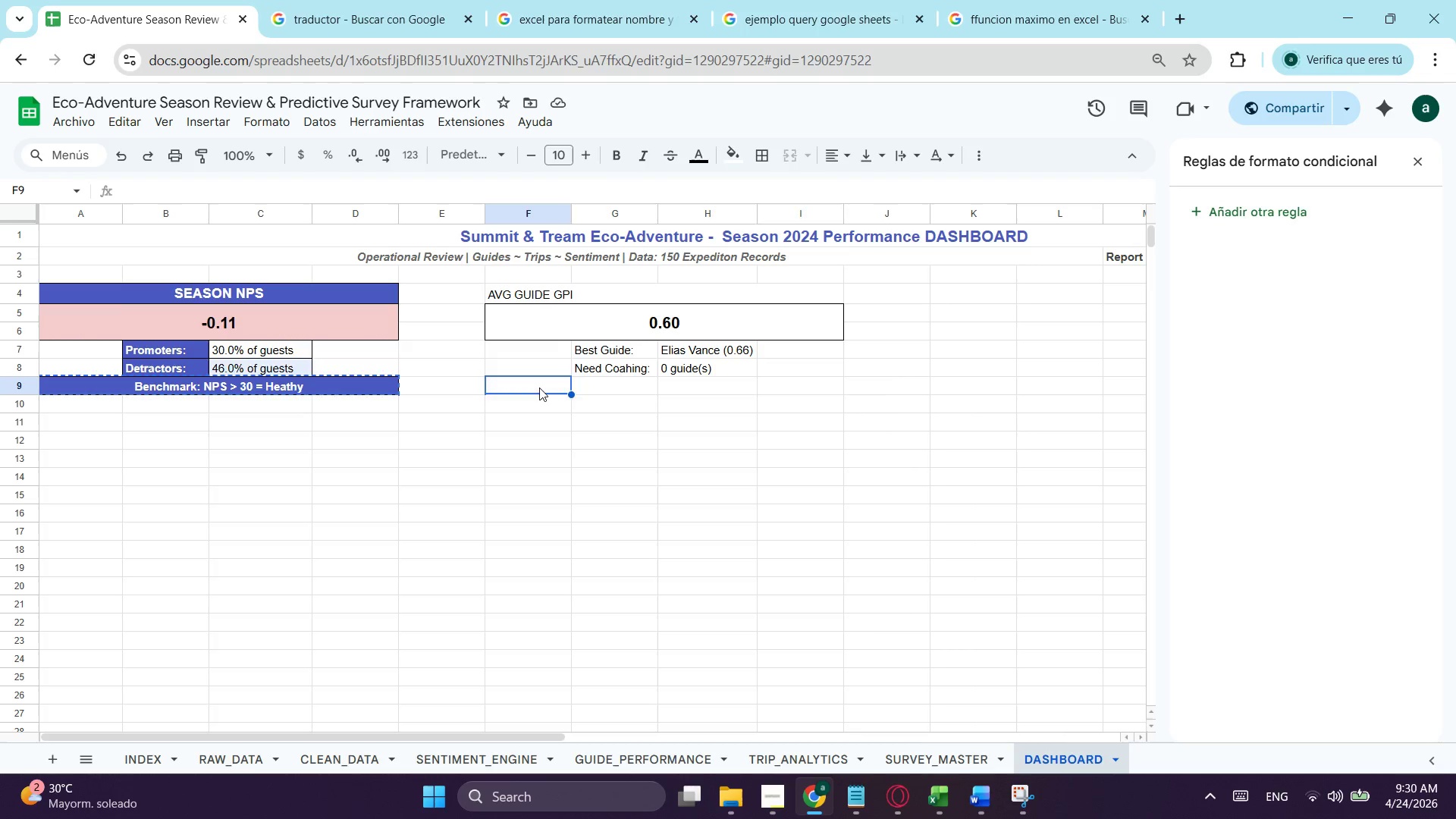 
key(Control+V)
 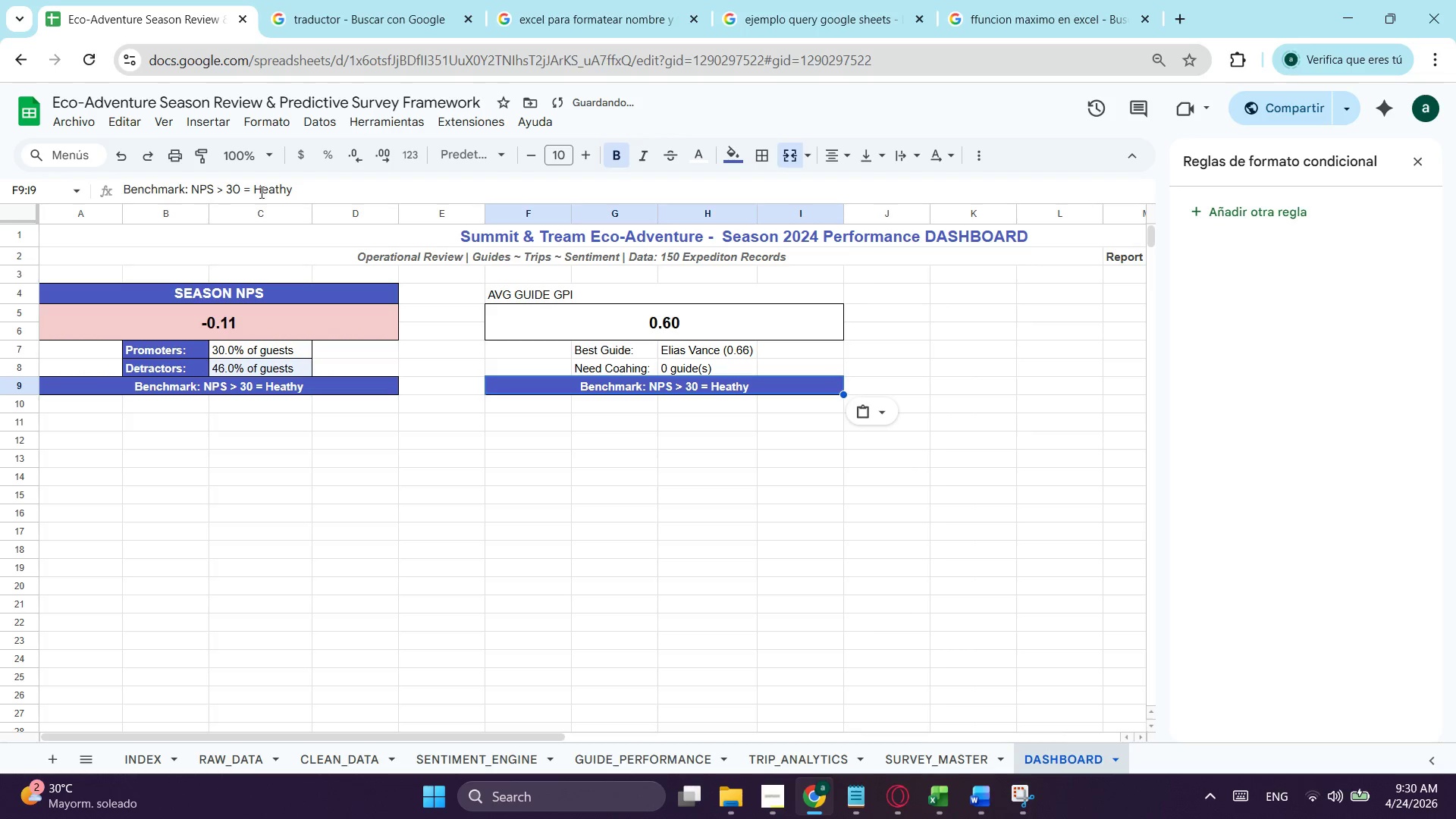 
left_click_drag(start_coordinate=[317, 192], to_coordinate=[195, 193])
 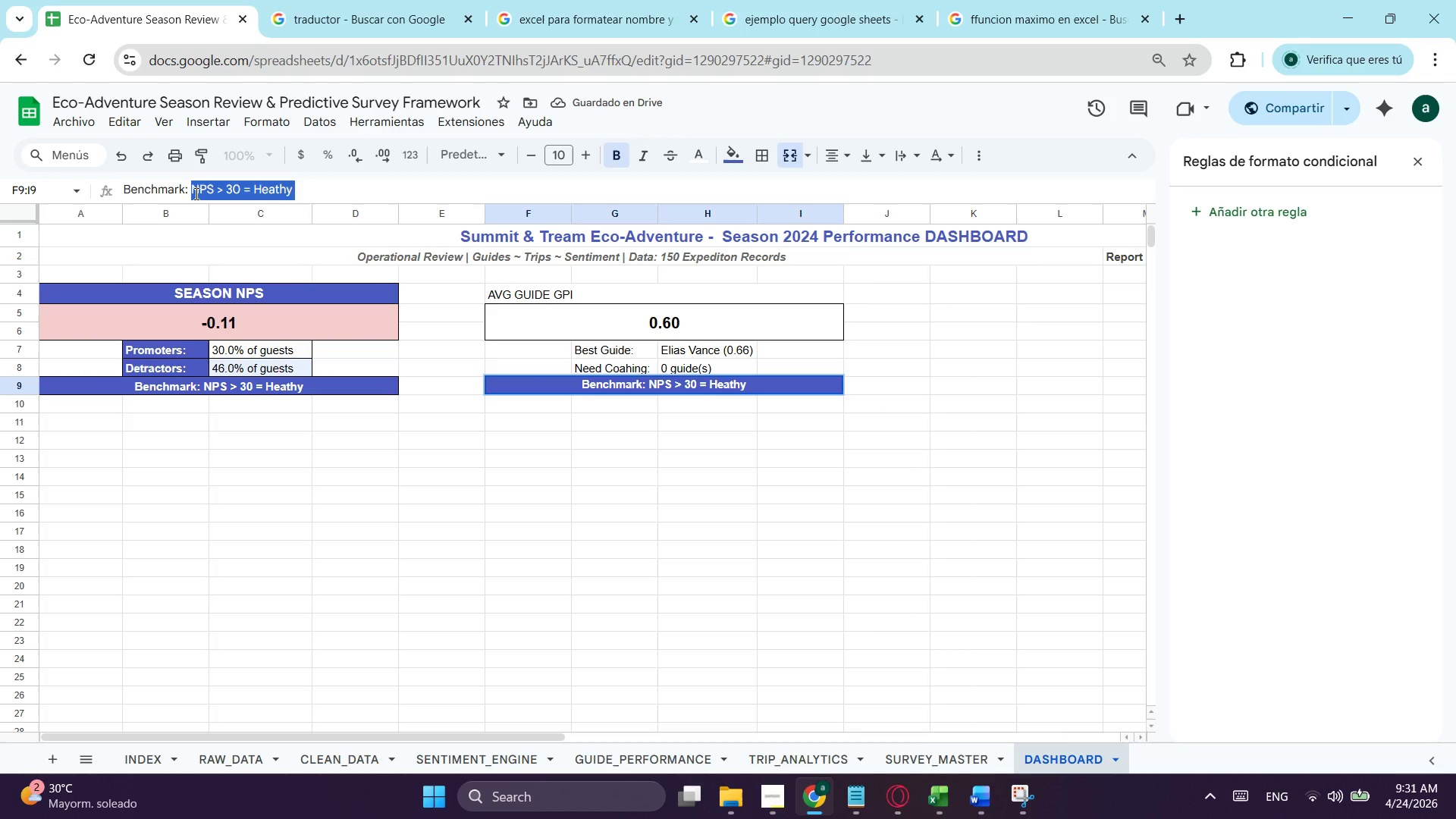 
type(GPI.)
key(Backspace)
type( ?)
key(Backspace)
 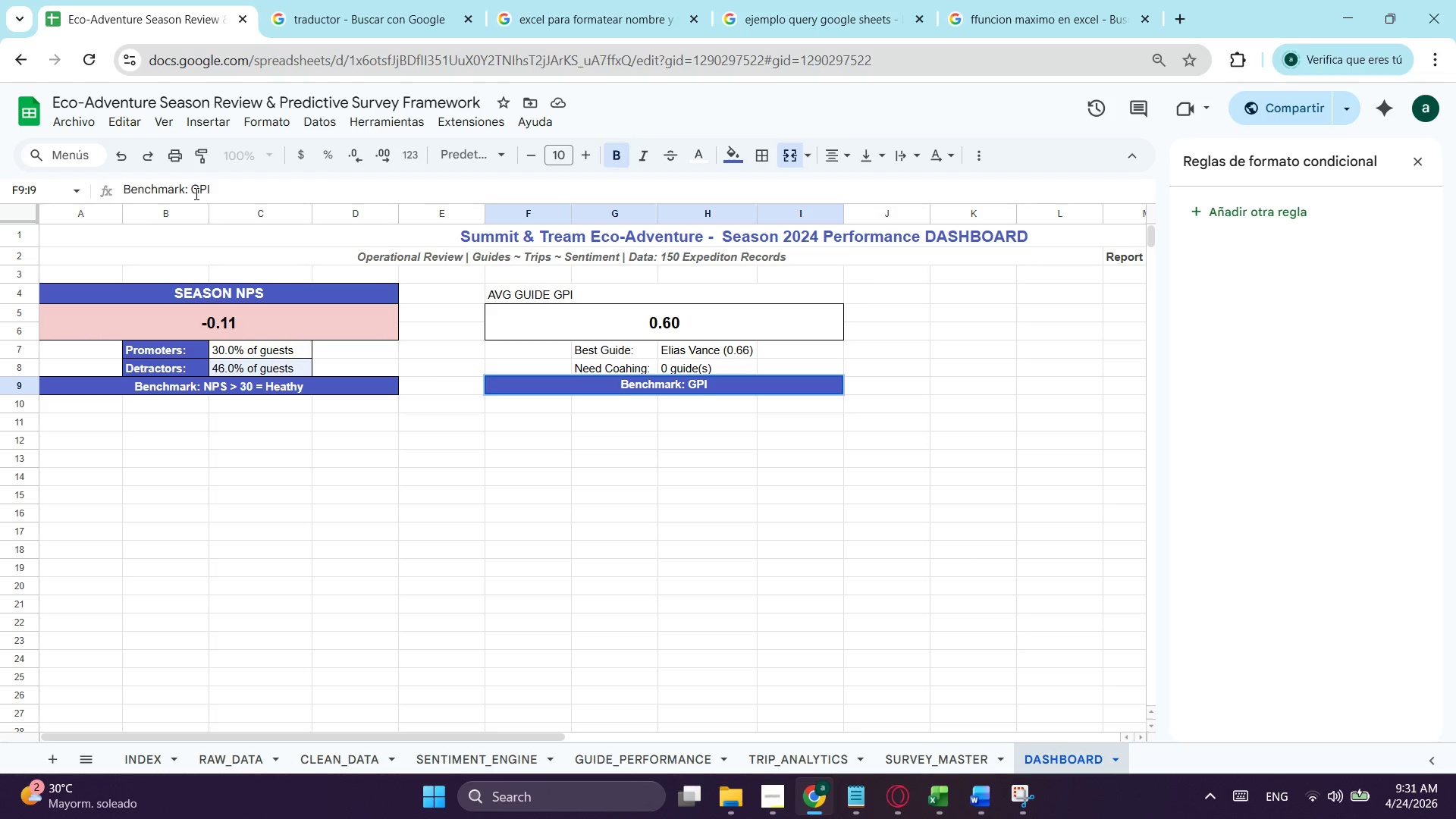 
 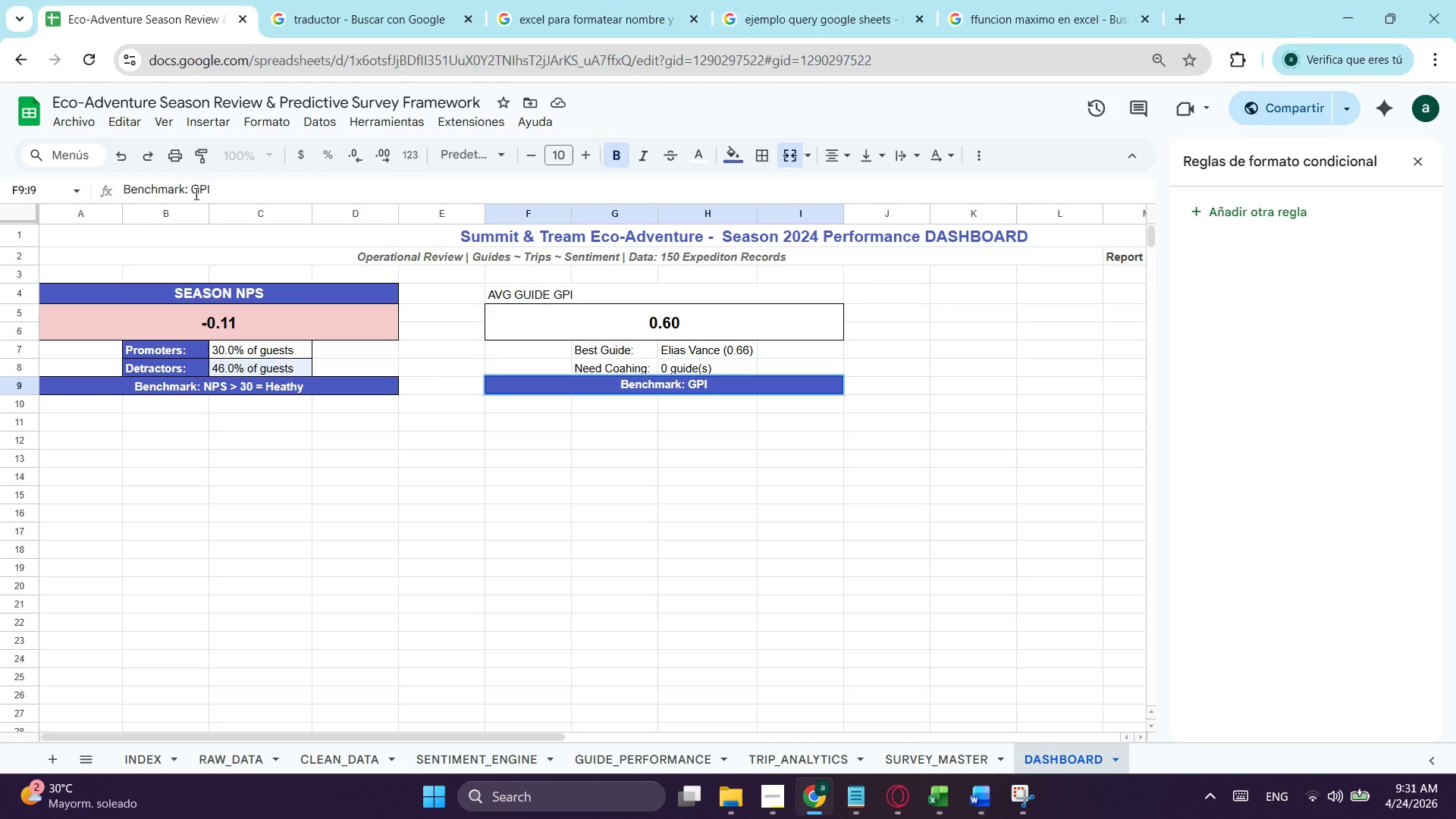 
key(Control+ControlLeft)
 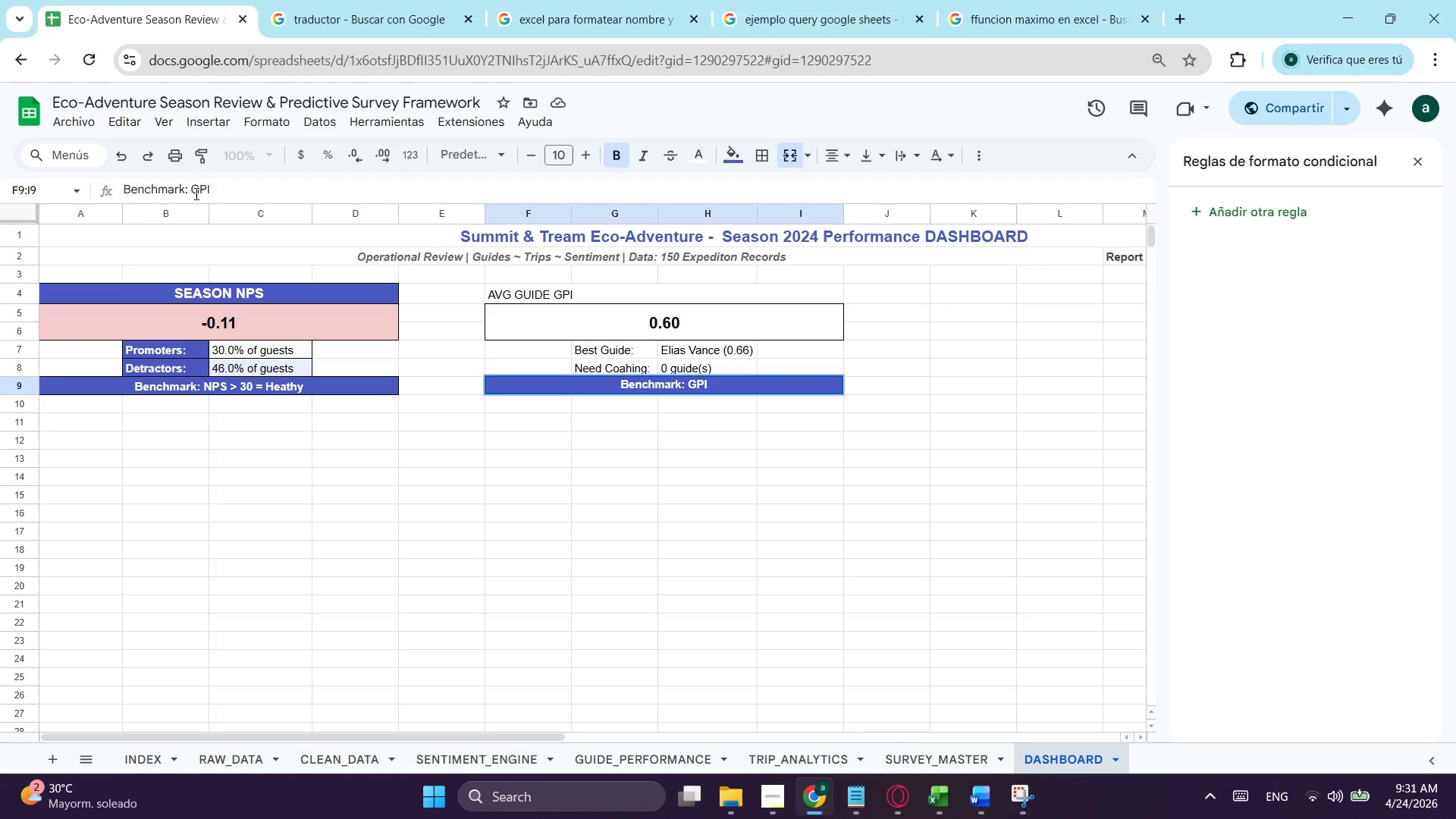 
key(Control+Period)
 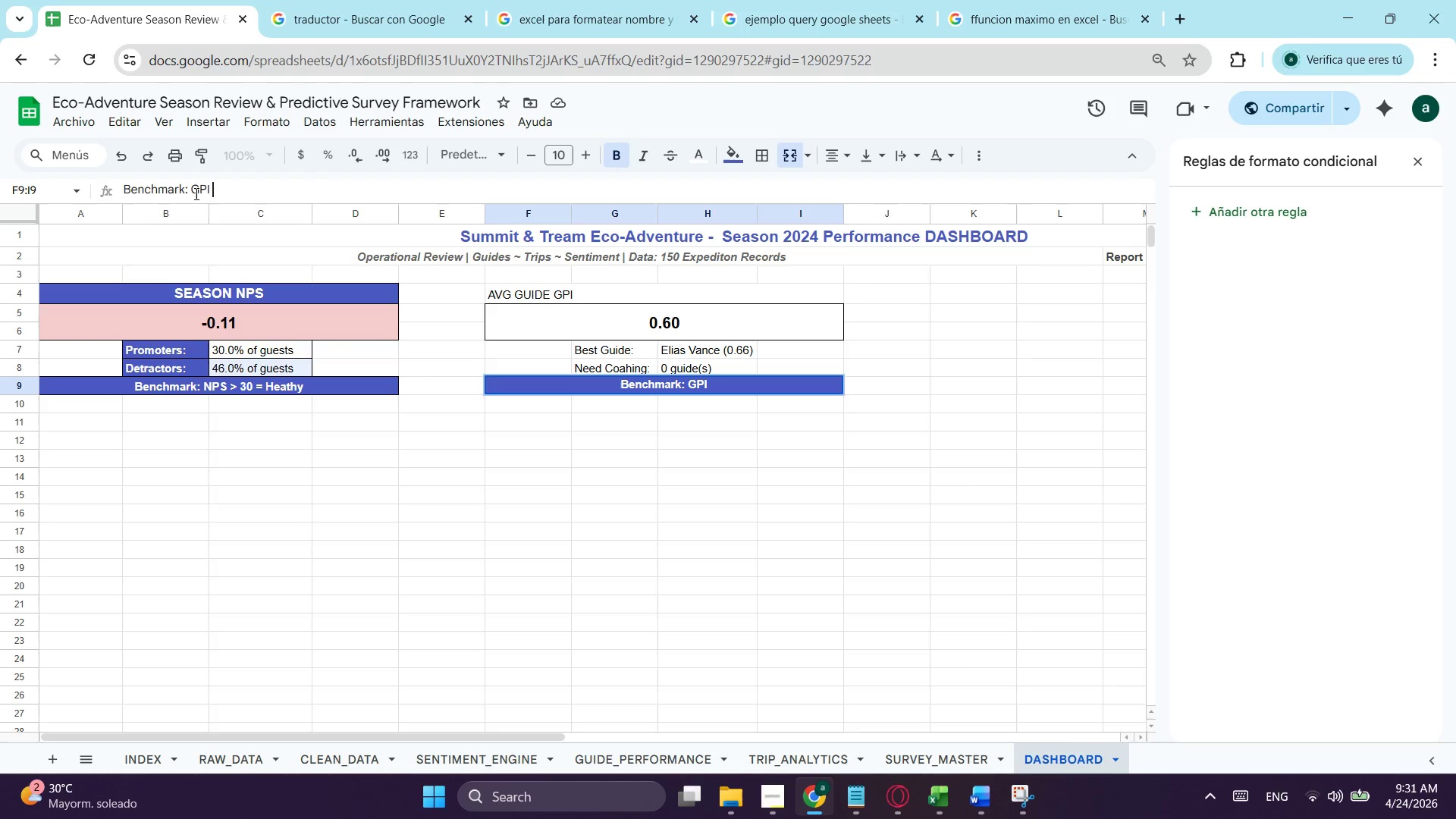 
type(> 0.65 = el)
key(Backspace)
type(Ele)
key(Backspace)
type(ite)
 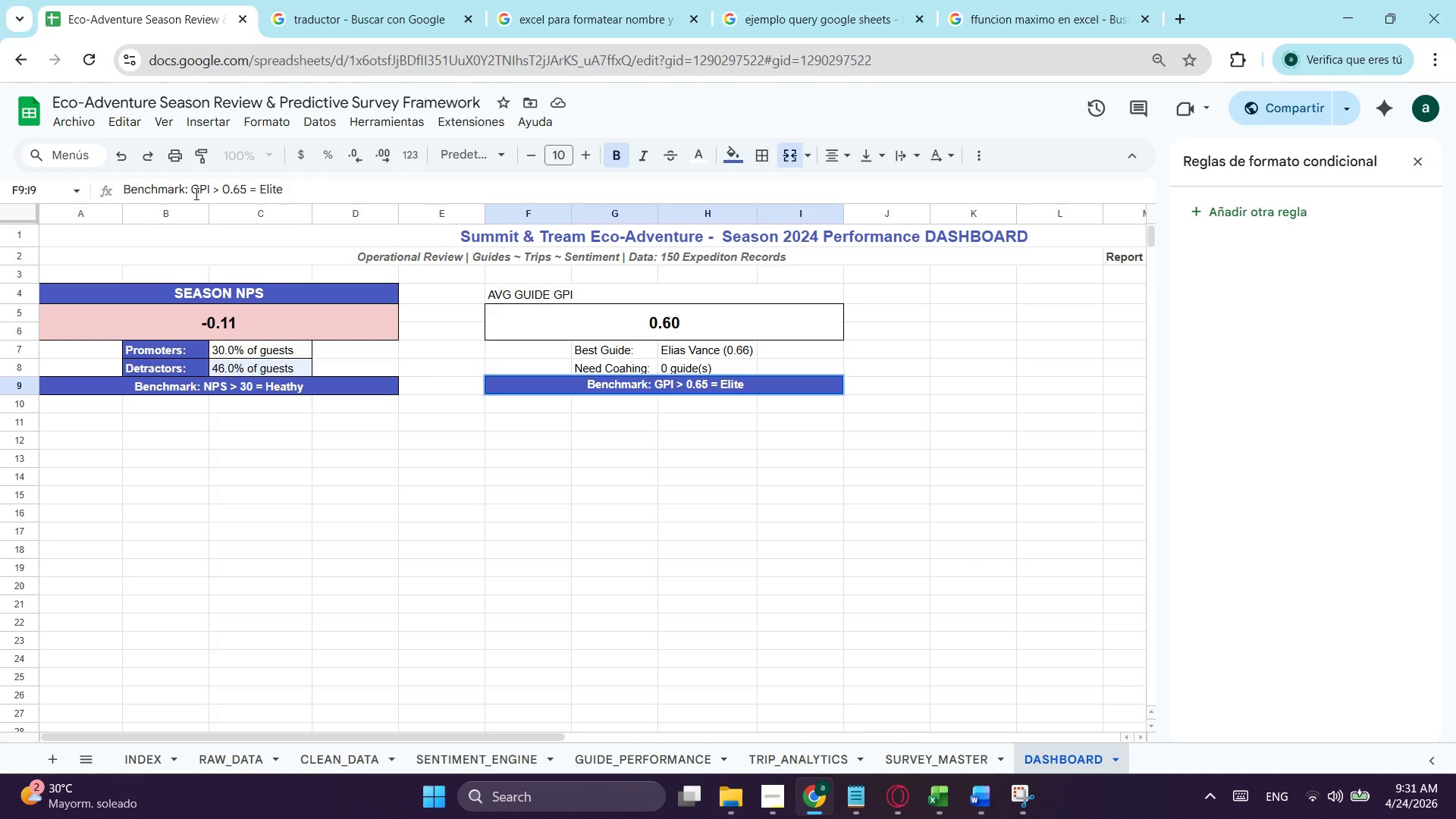 
left_click([492, 359])
 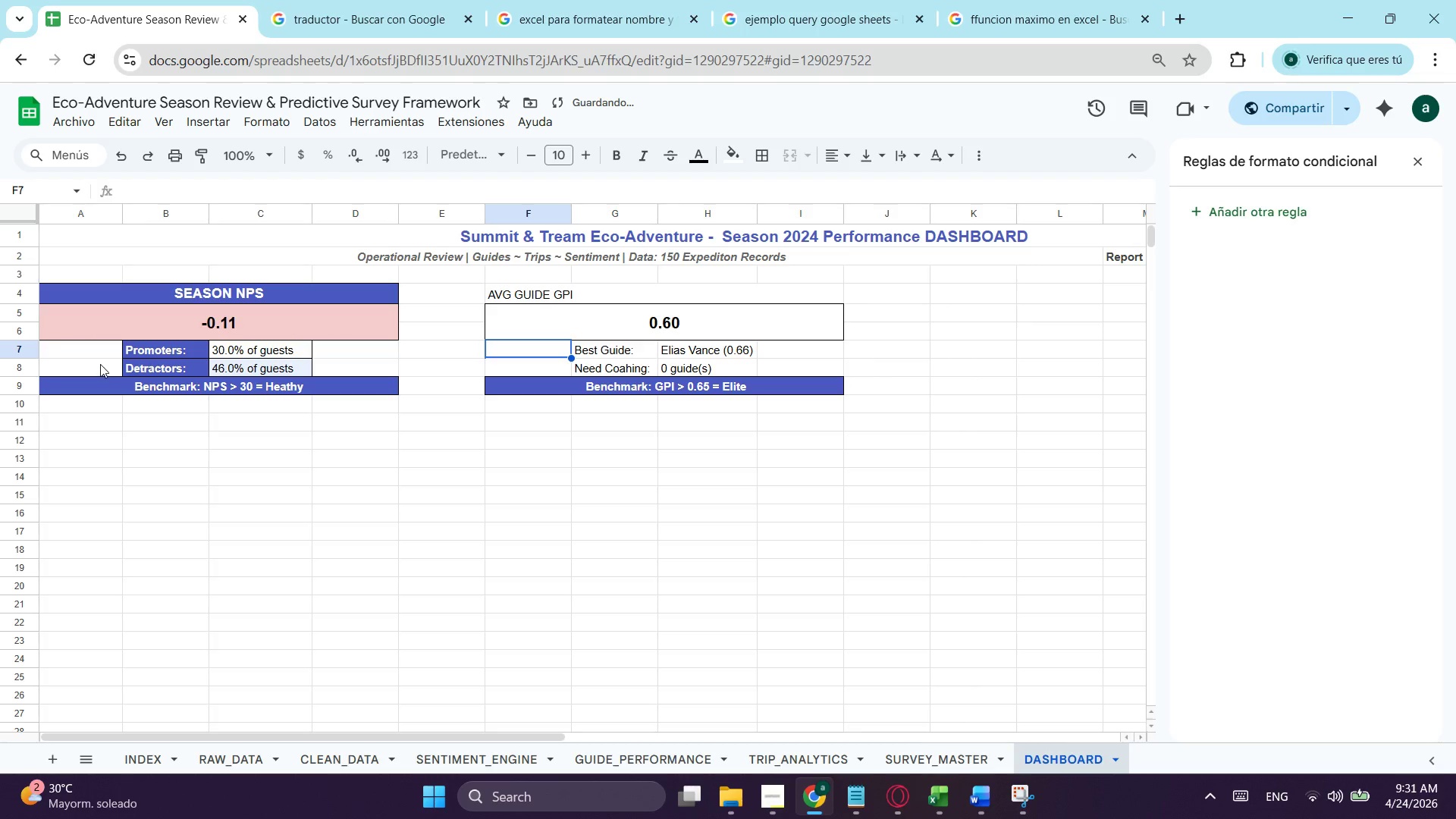 
left_click_drag(start_coordinate=[99, 362], to_coordinate=[99, 358])
 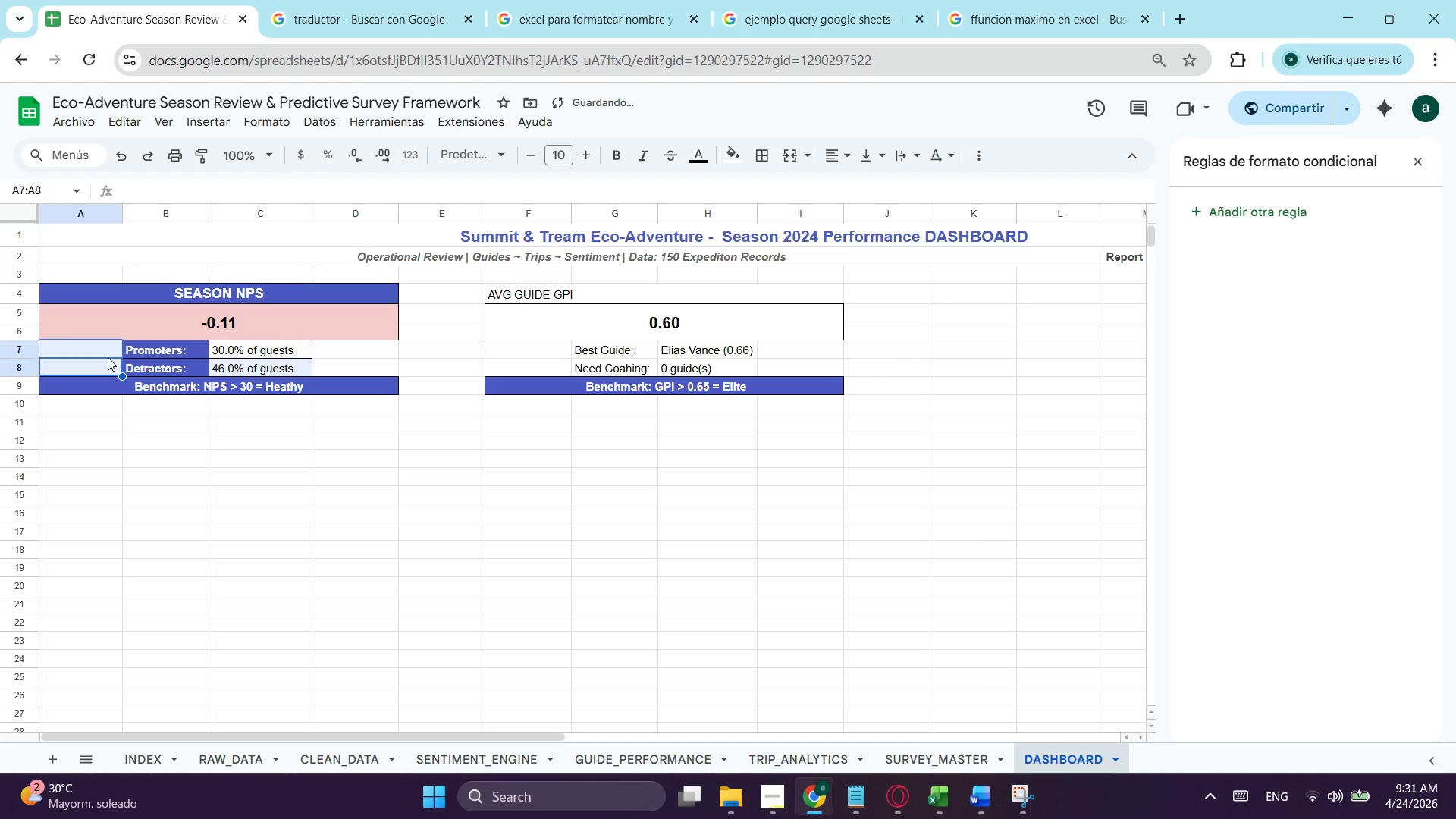 
left_click_drag(start_coordinate=[107, 341], to_coordinate=[119, 346])
 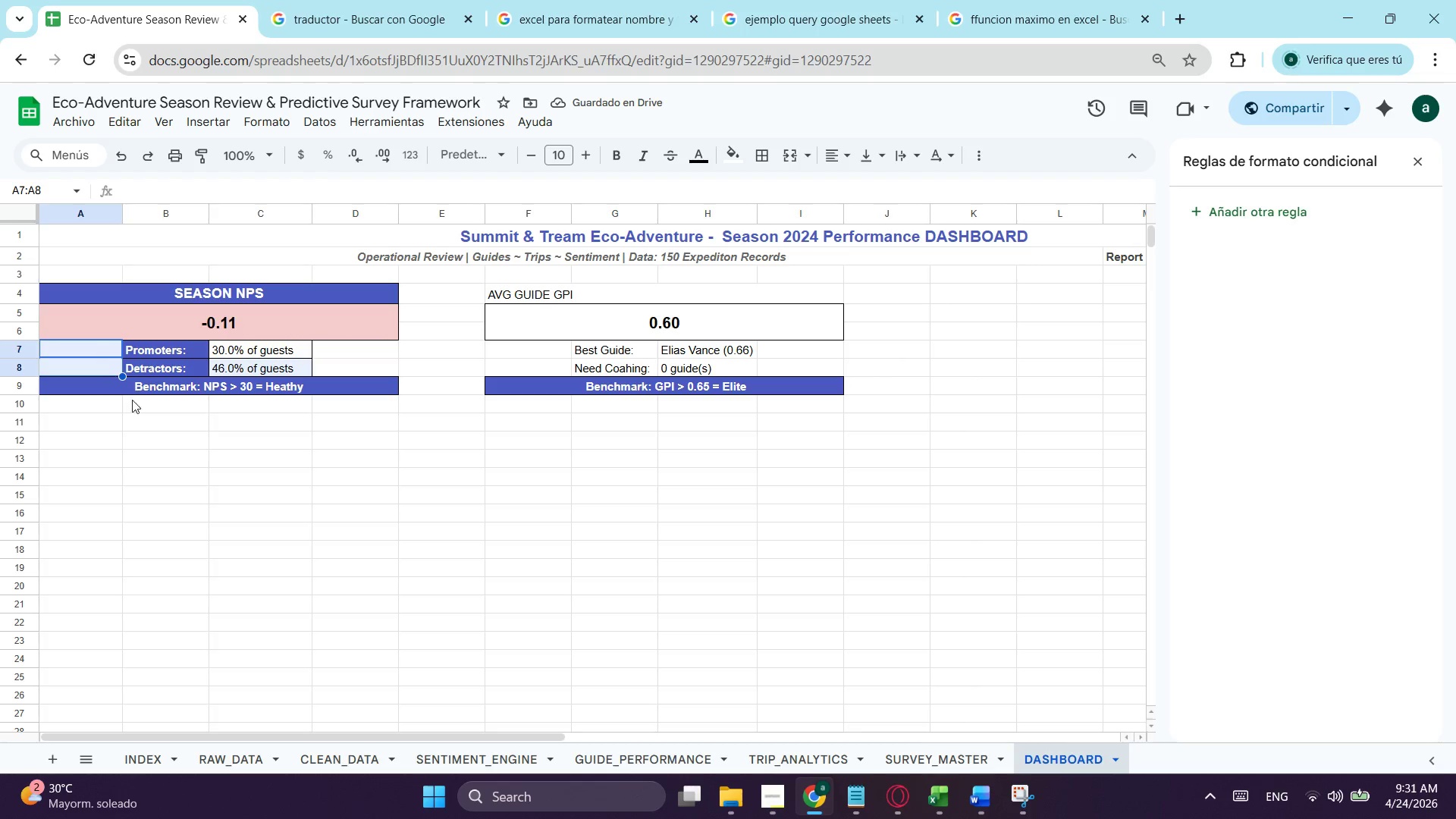 
left_click([168, 444])
 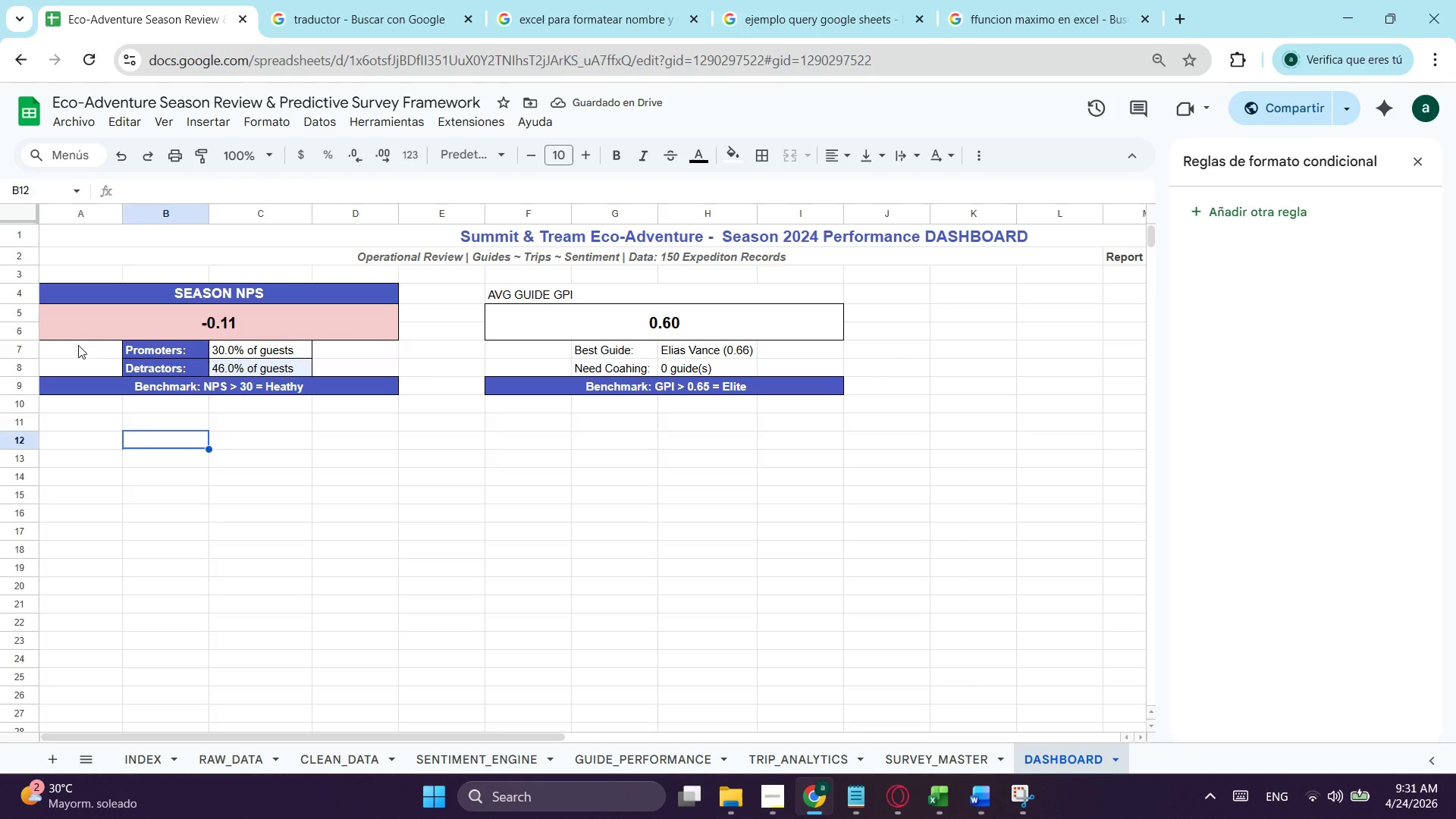 
left_click_drag(start_coordinate=[78, 345], to_coordinate=[181, 374])
 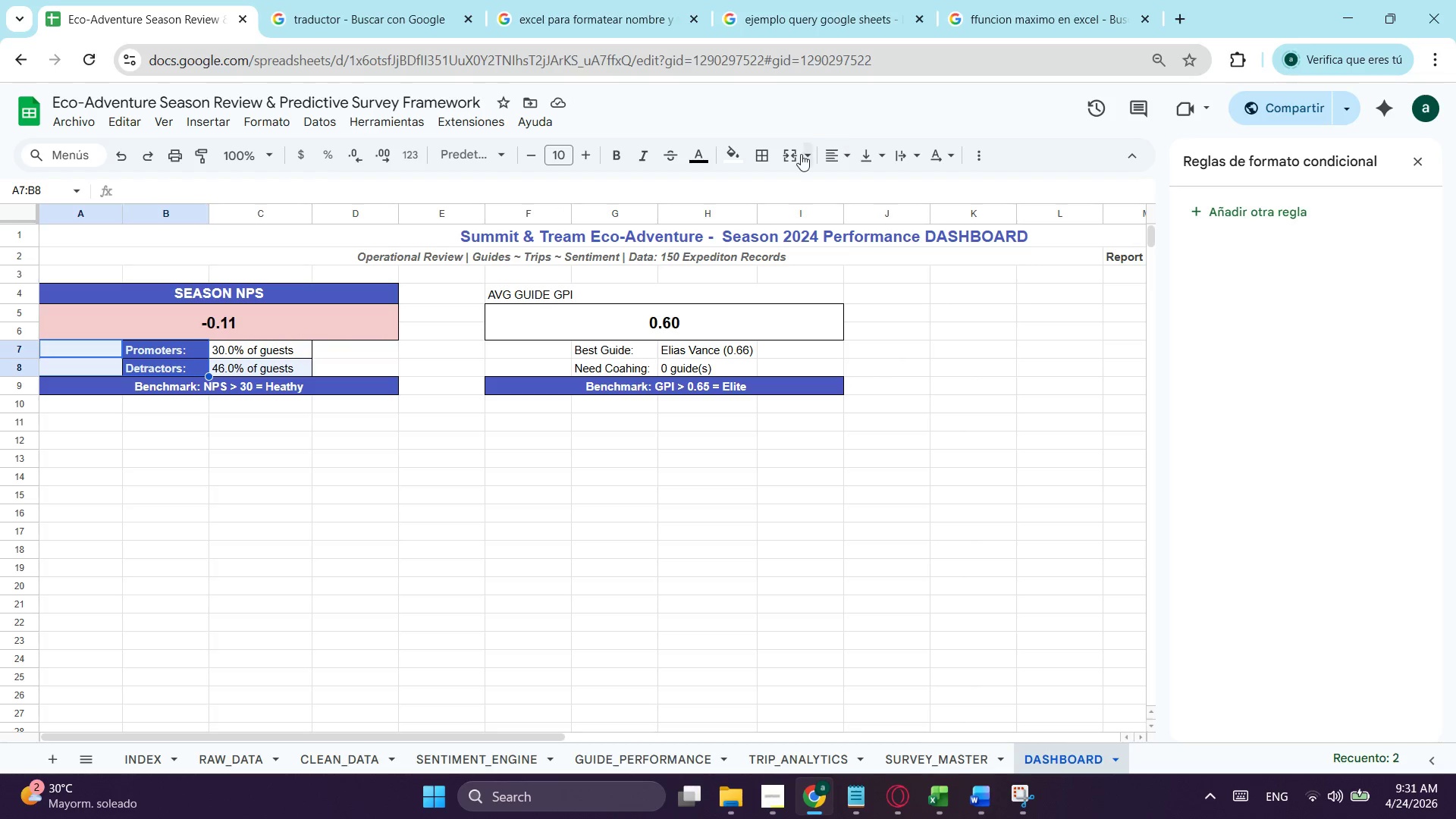 
left_click([801, 154])
 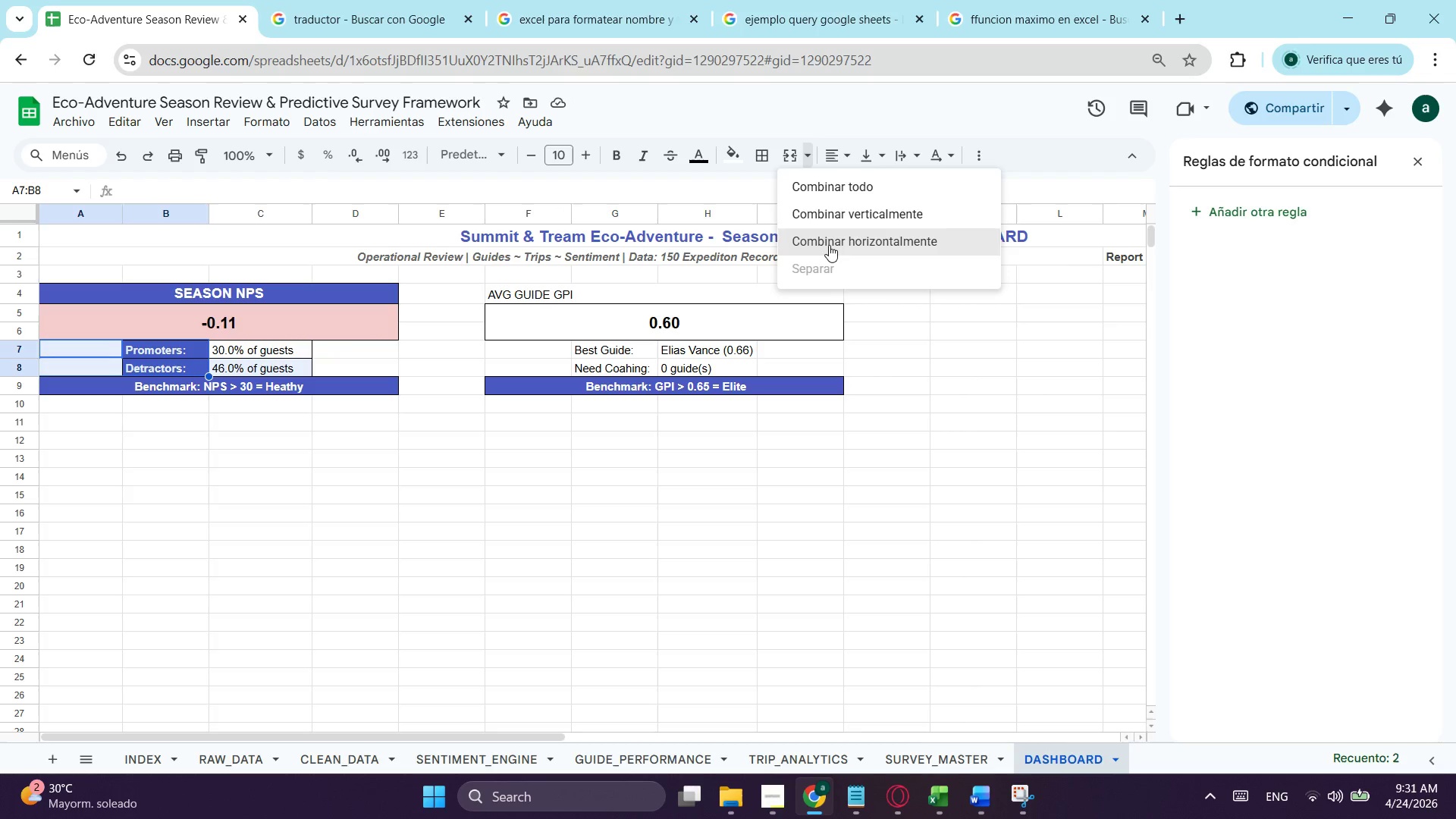 
left_click([829, 245])
 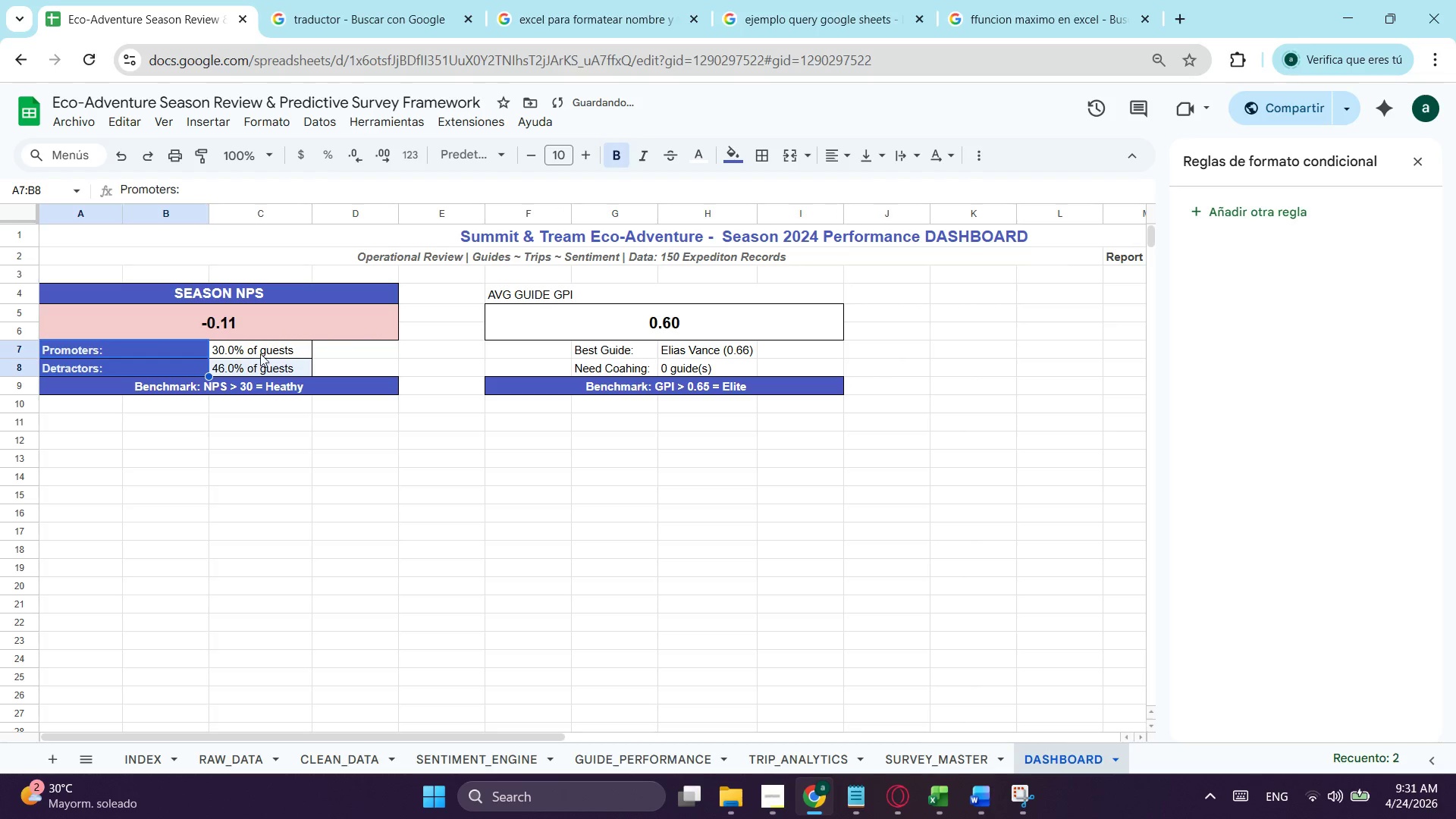 
left_click_drag(start_coordinate=[263, 353], to_coordinate=[335, 373])
 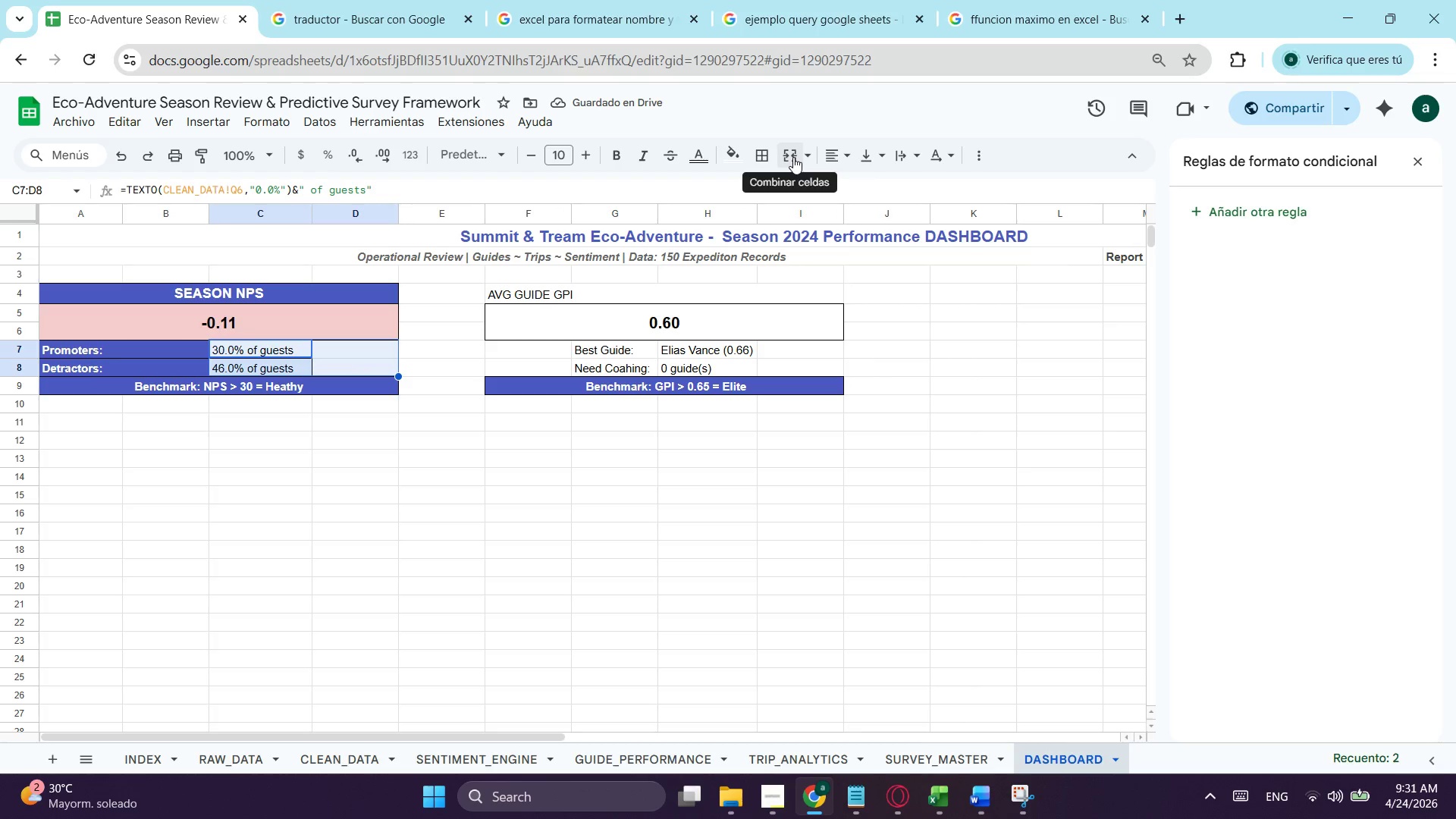 
left_click([816, 157])
 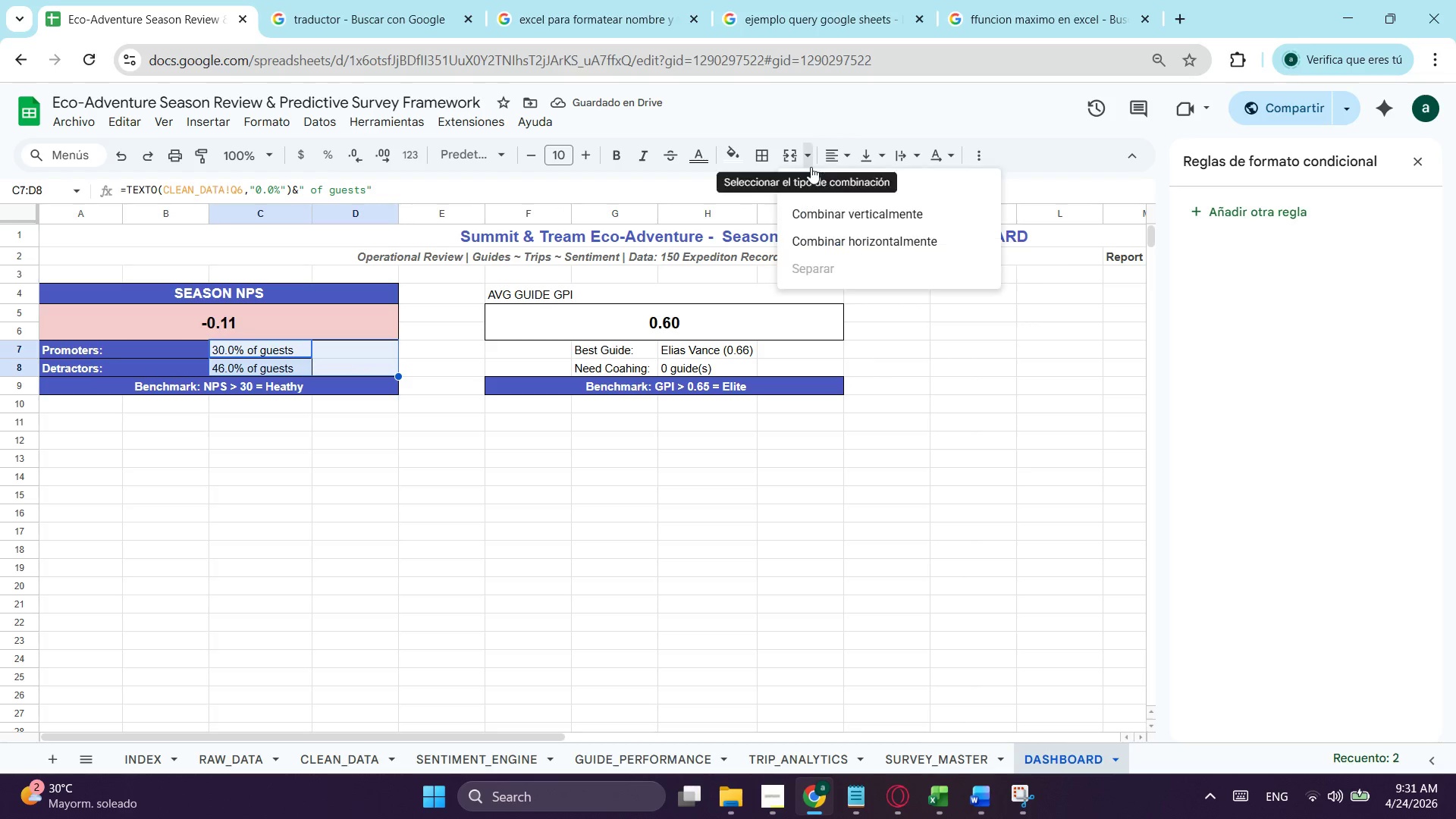 
left_click([811, 167])
 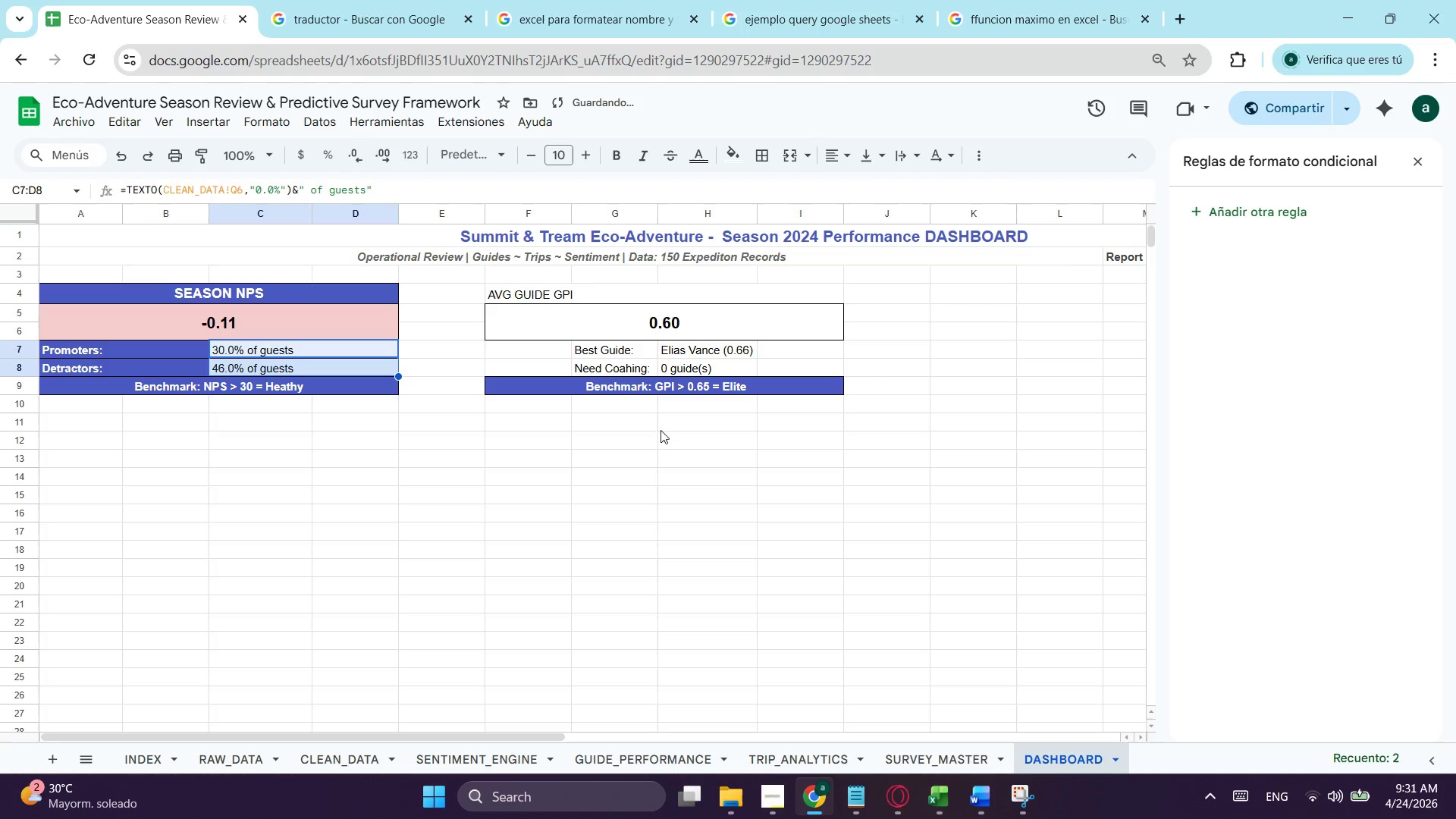 
double_click([570, 500])
 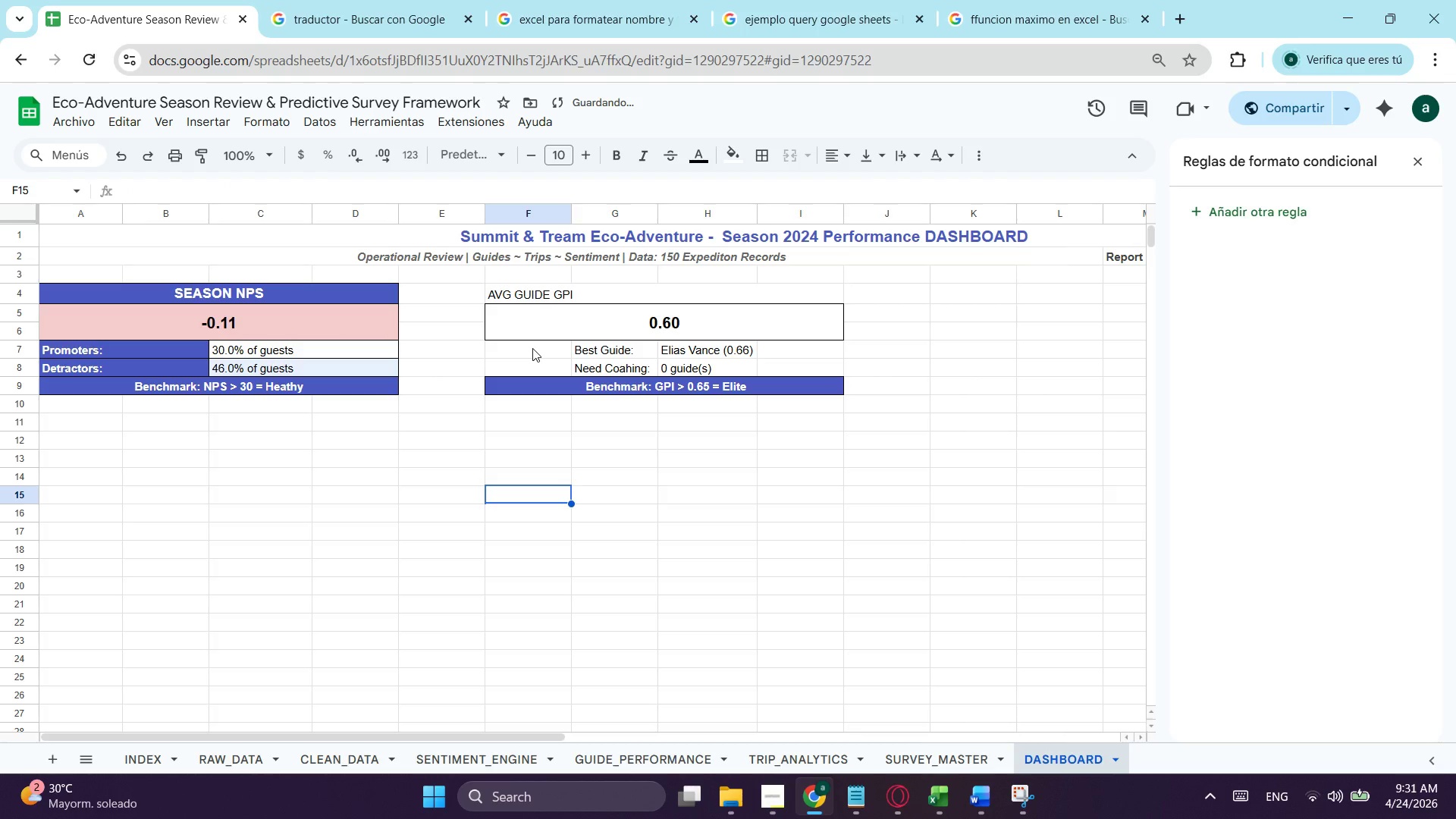 
left_click_drag(start_coordinate=[532, 348], to_coordinate=[590, 370])
 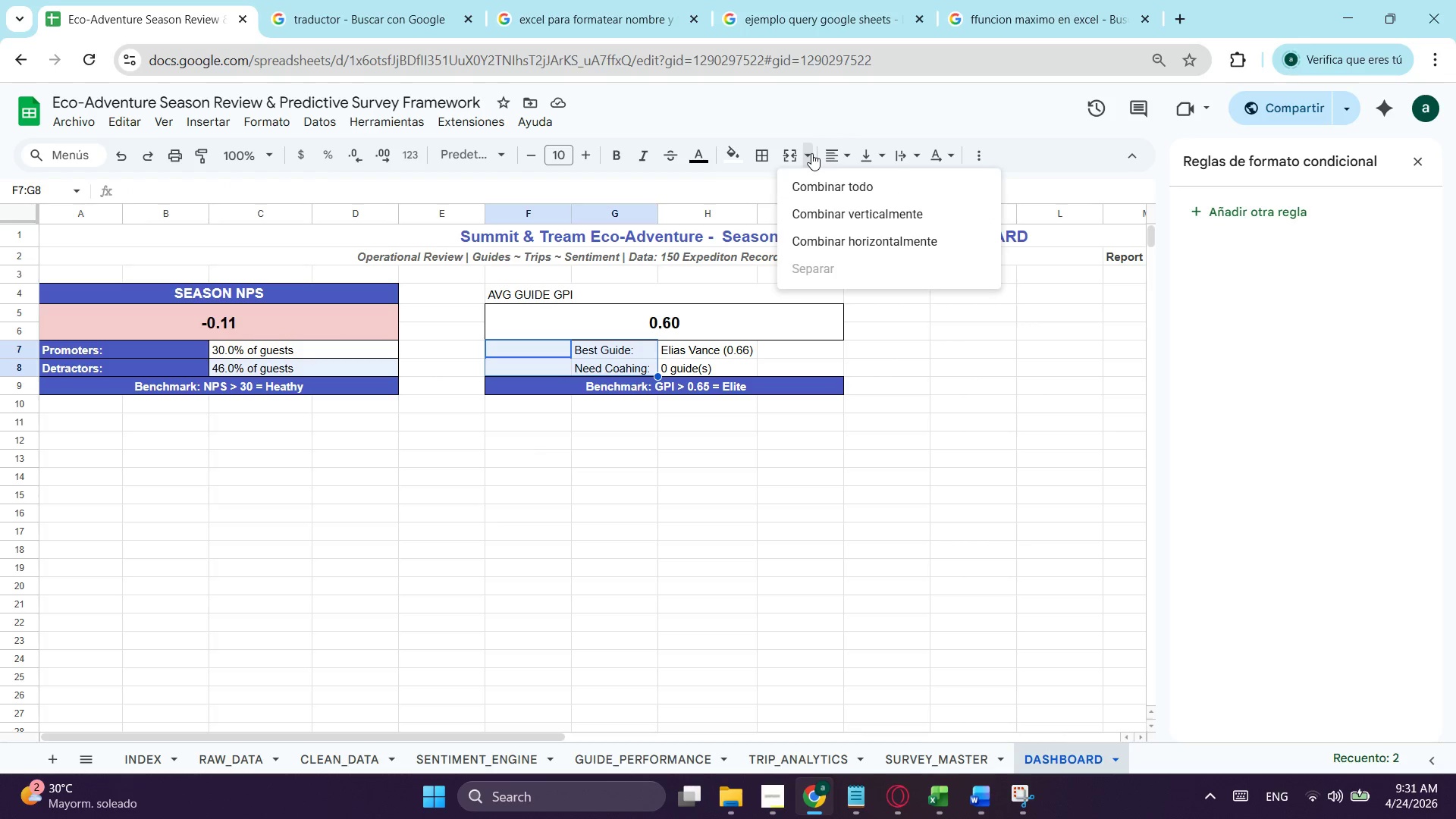 
left_click([846, 242])
 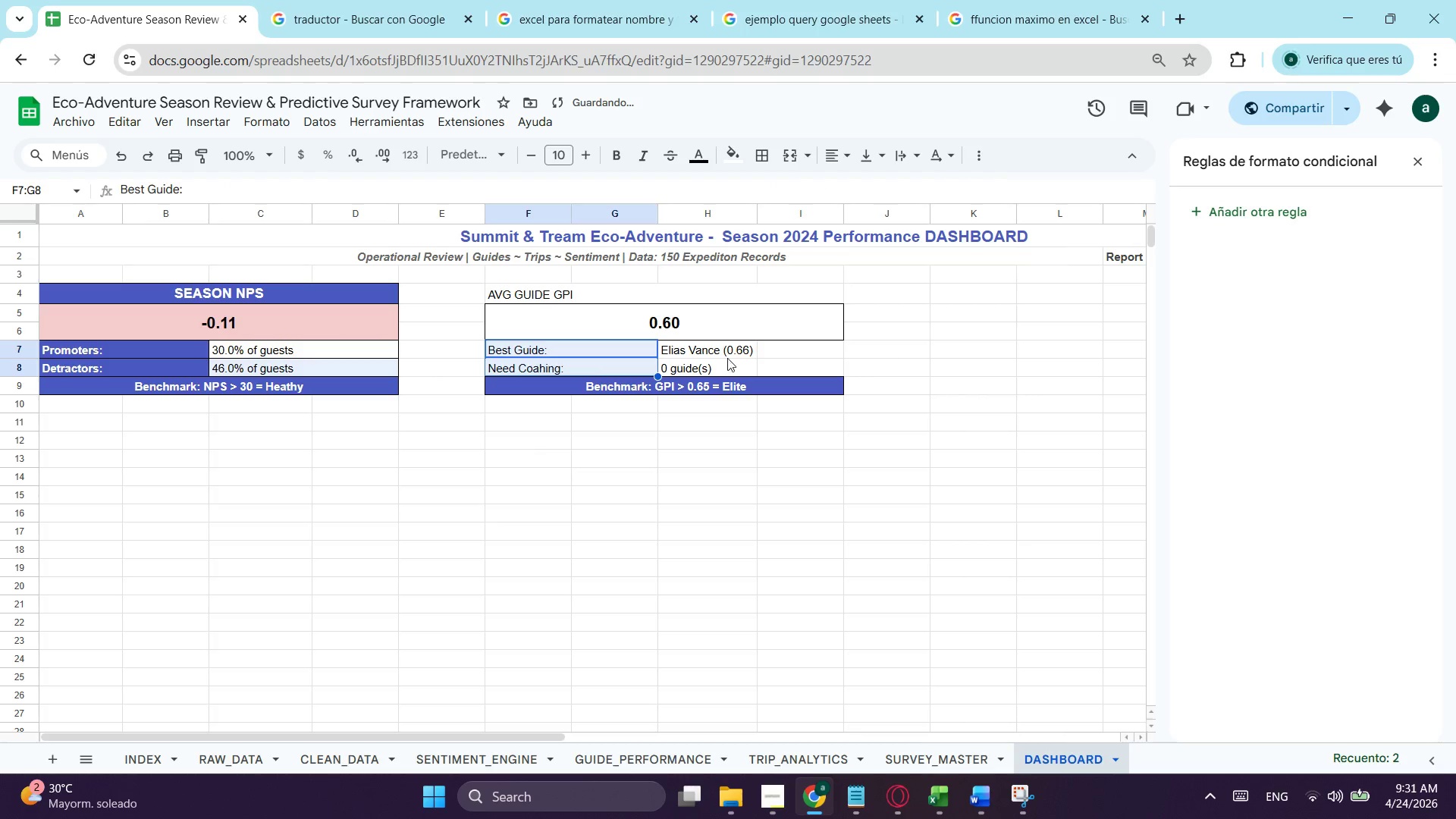 
left_click_drag(start_coordinate=[727, 351], to_coordinate=[817, 370])
 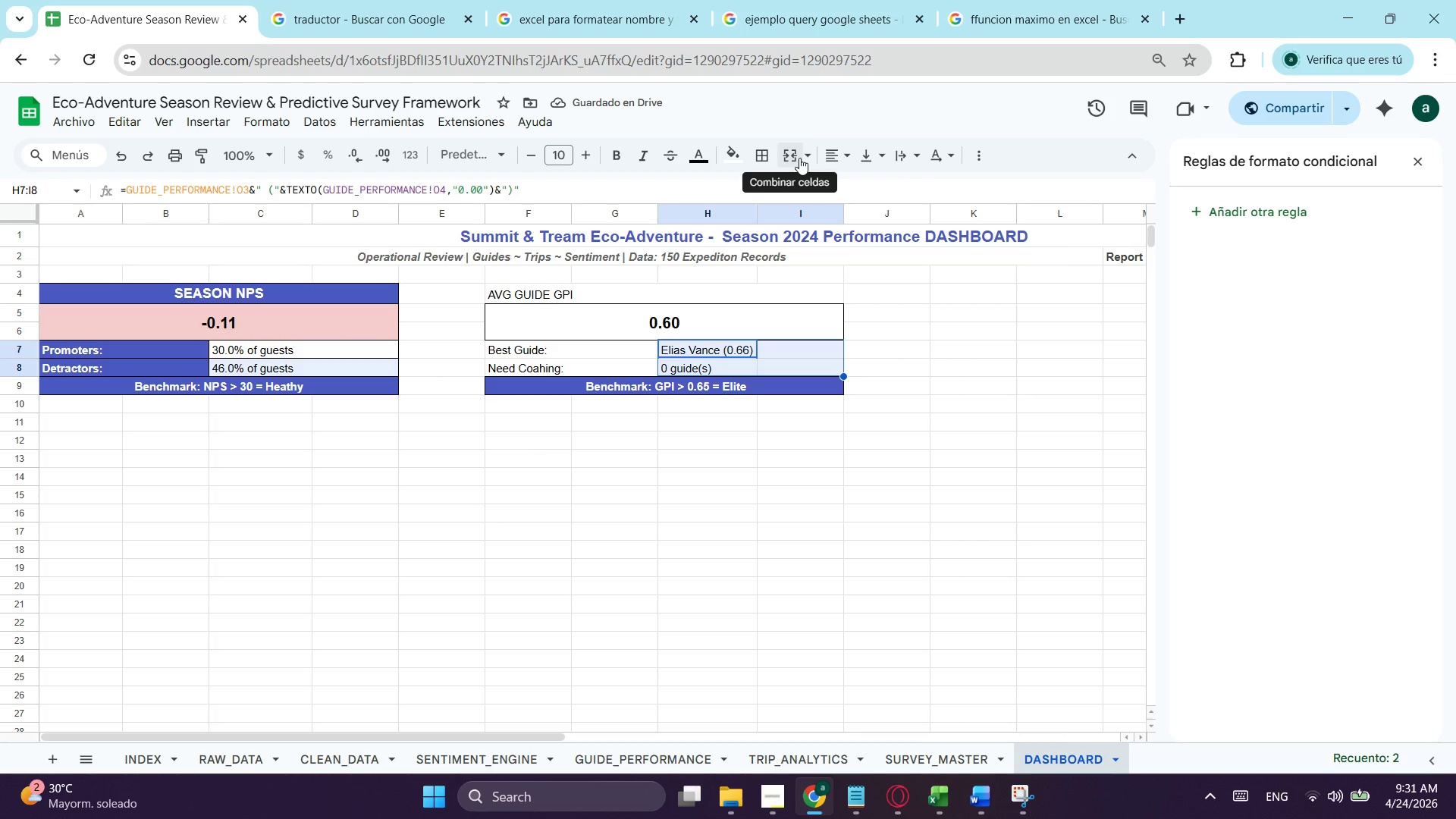 
left_click([805, 156])
 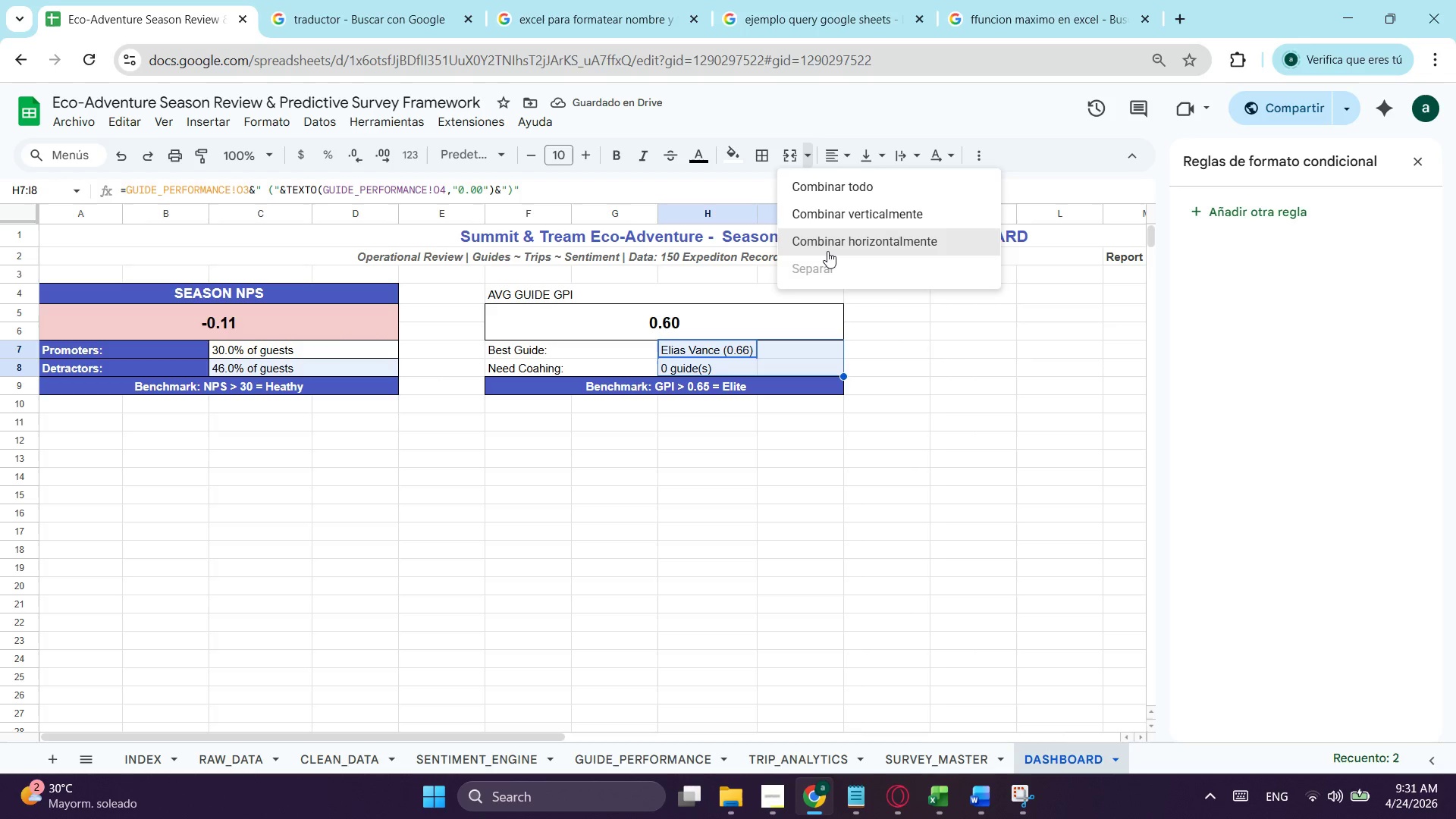 
left_click([827, 251])
 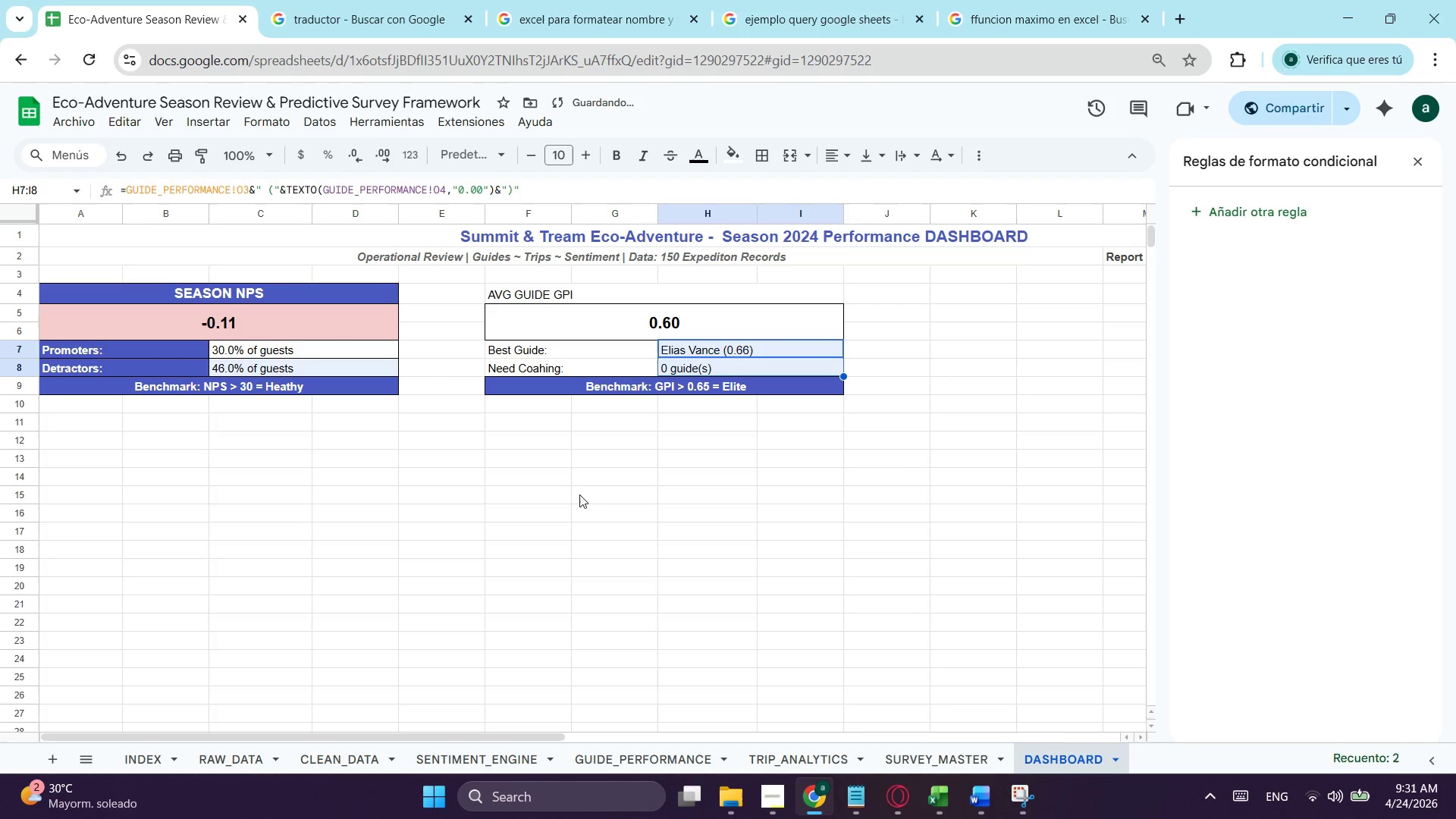 
left_click([579, 494])
 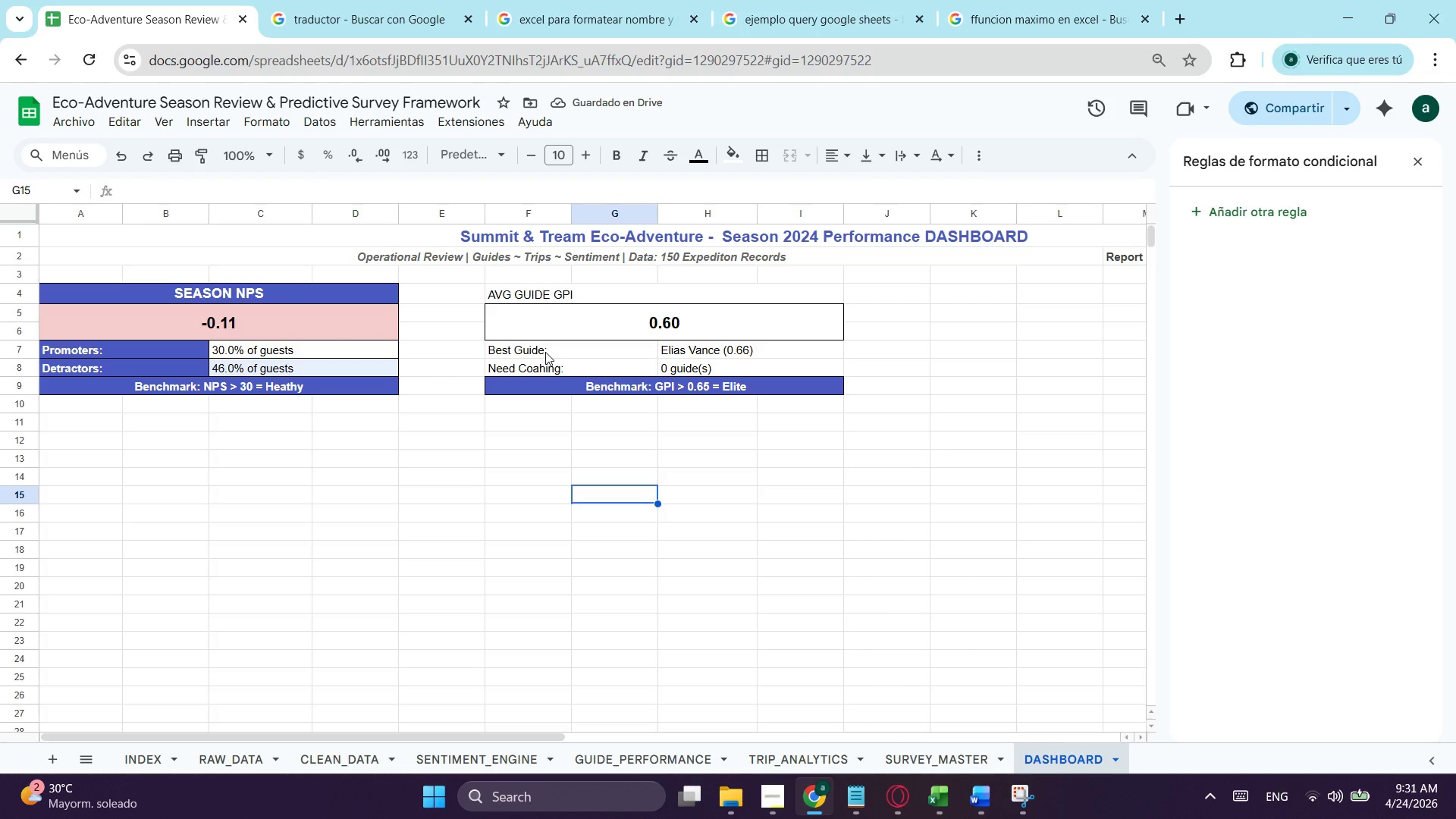 
left_click_drag(start_coordinate=[545, 352], to_coordinate=[545, 370])
 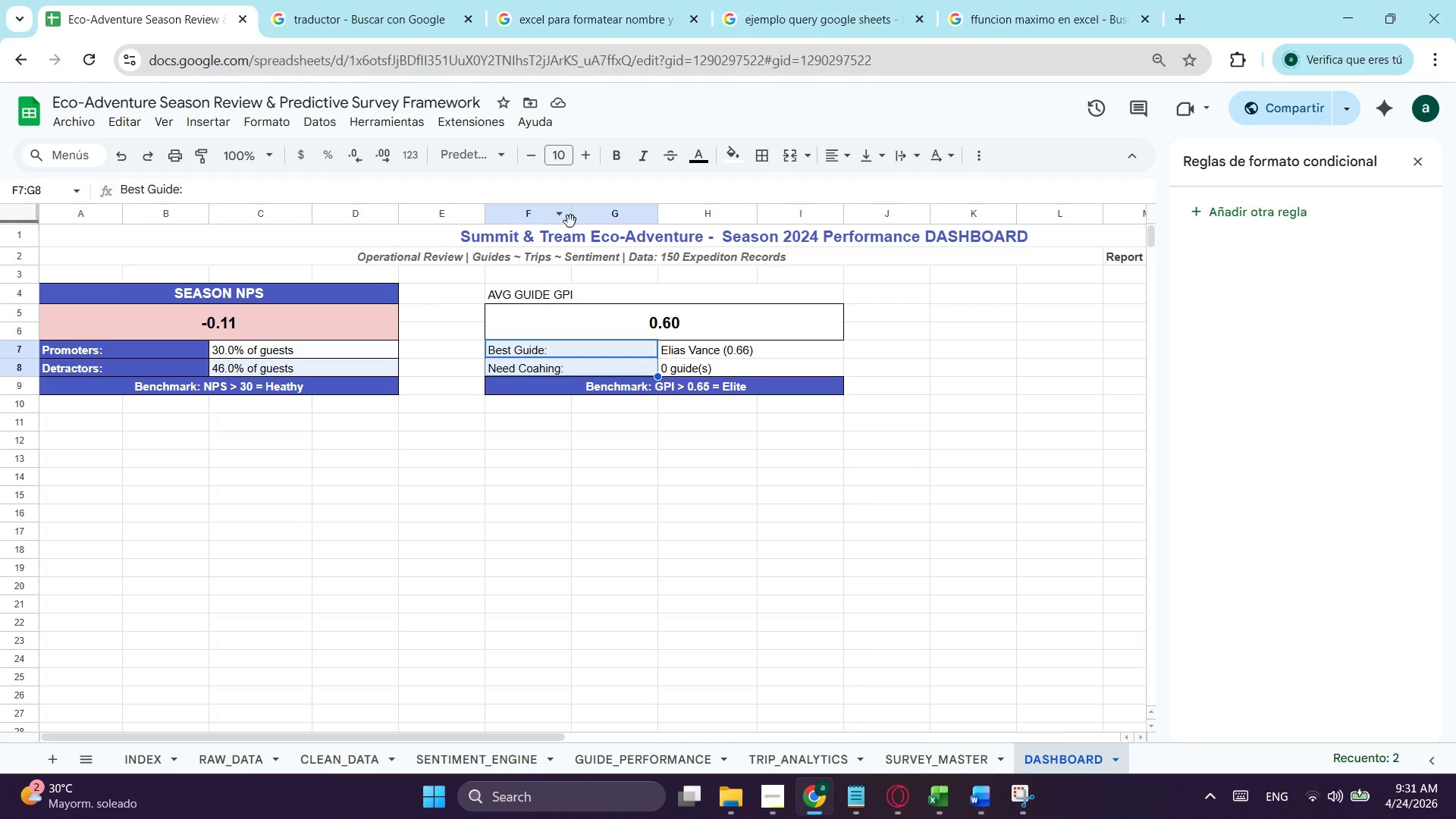 
left_click([610, 155])
 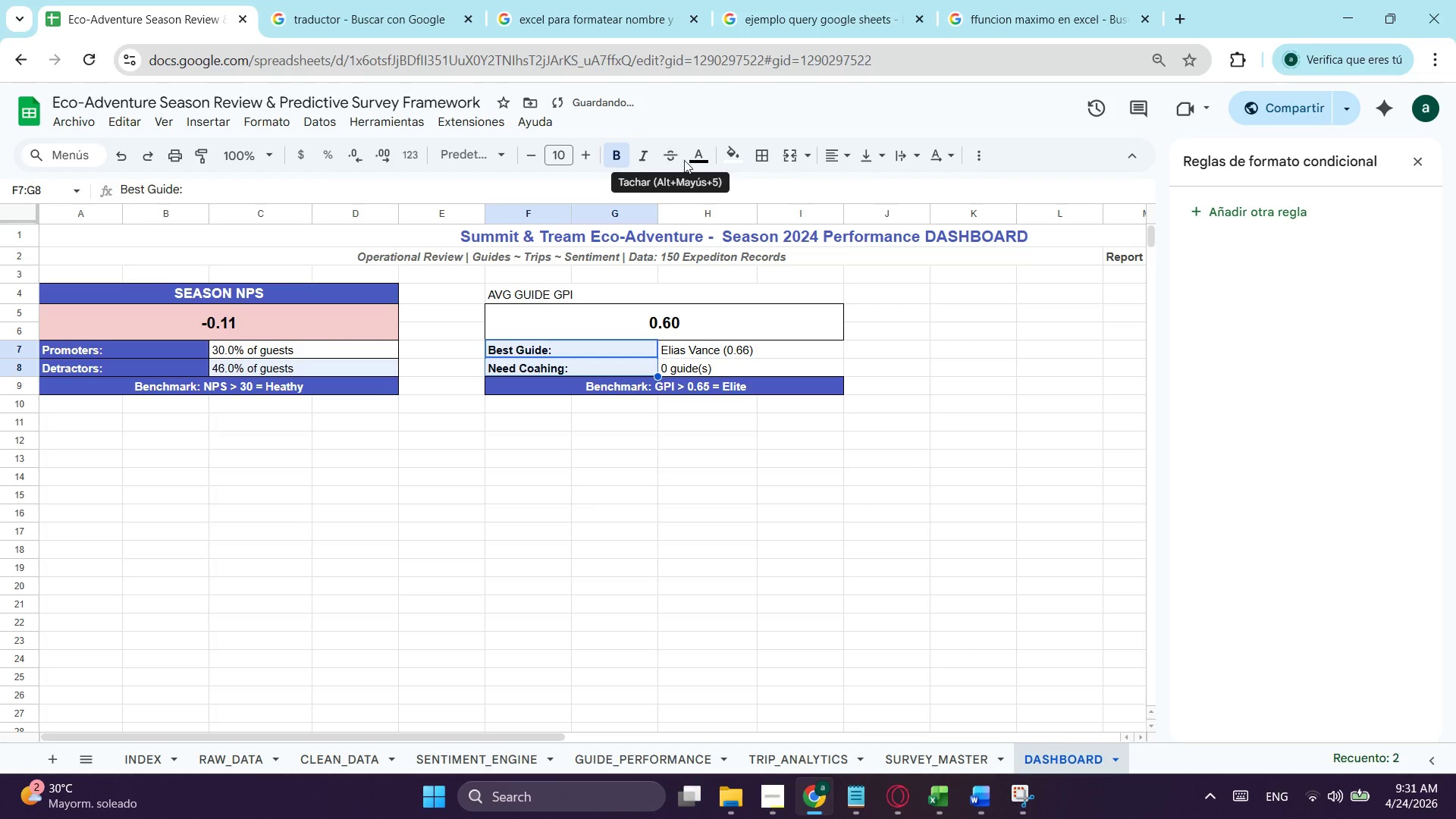 
left_click([695, 158])
 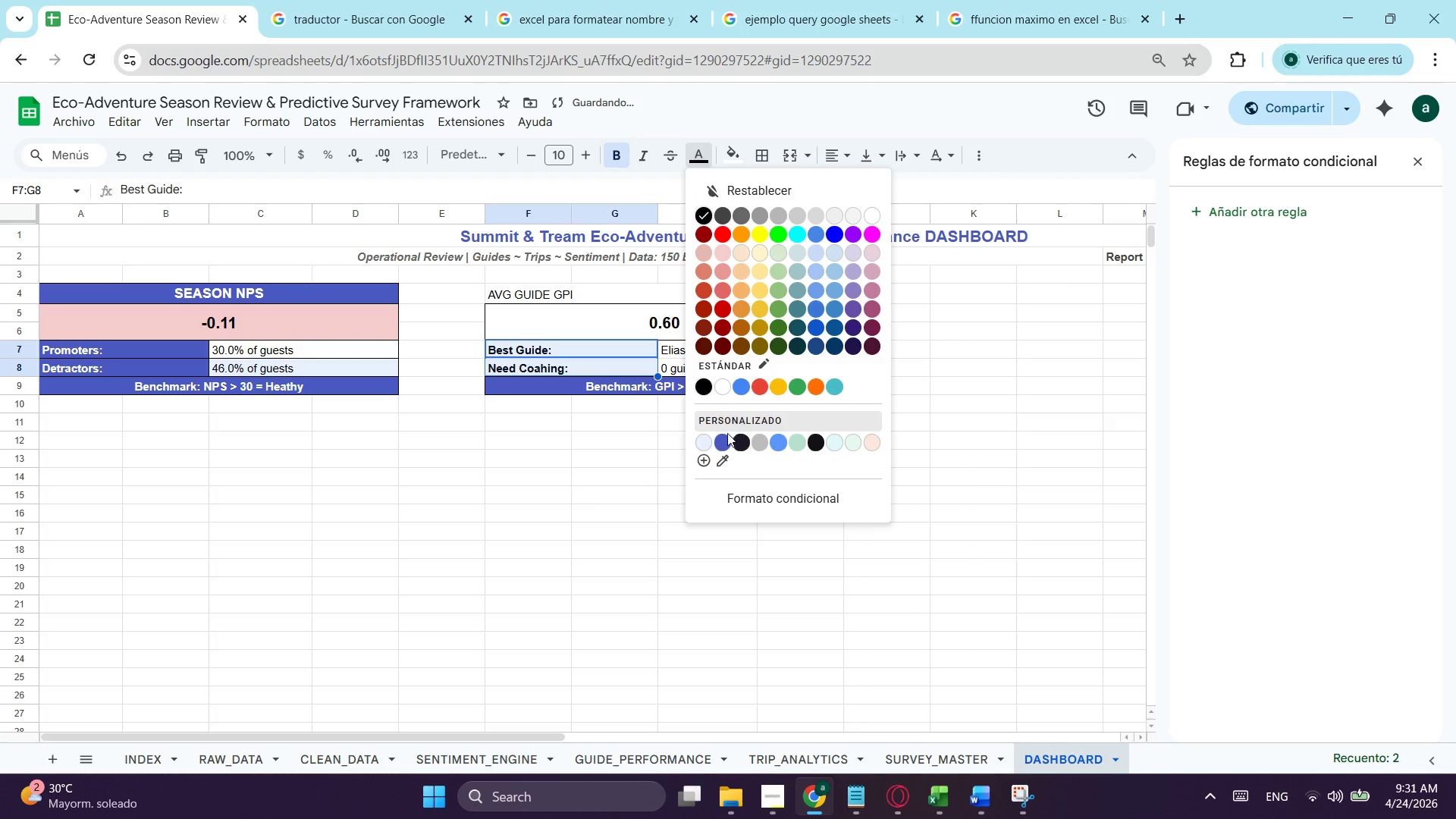 
left_click([721, 437])
 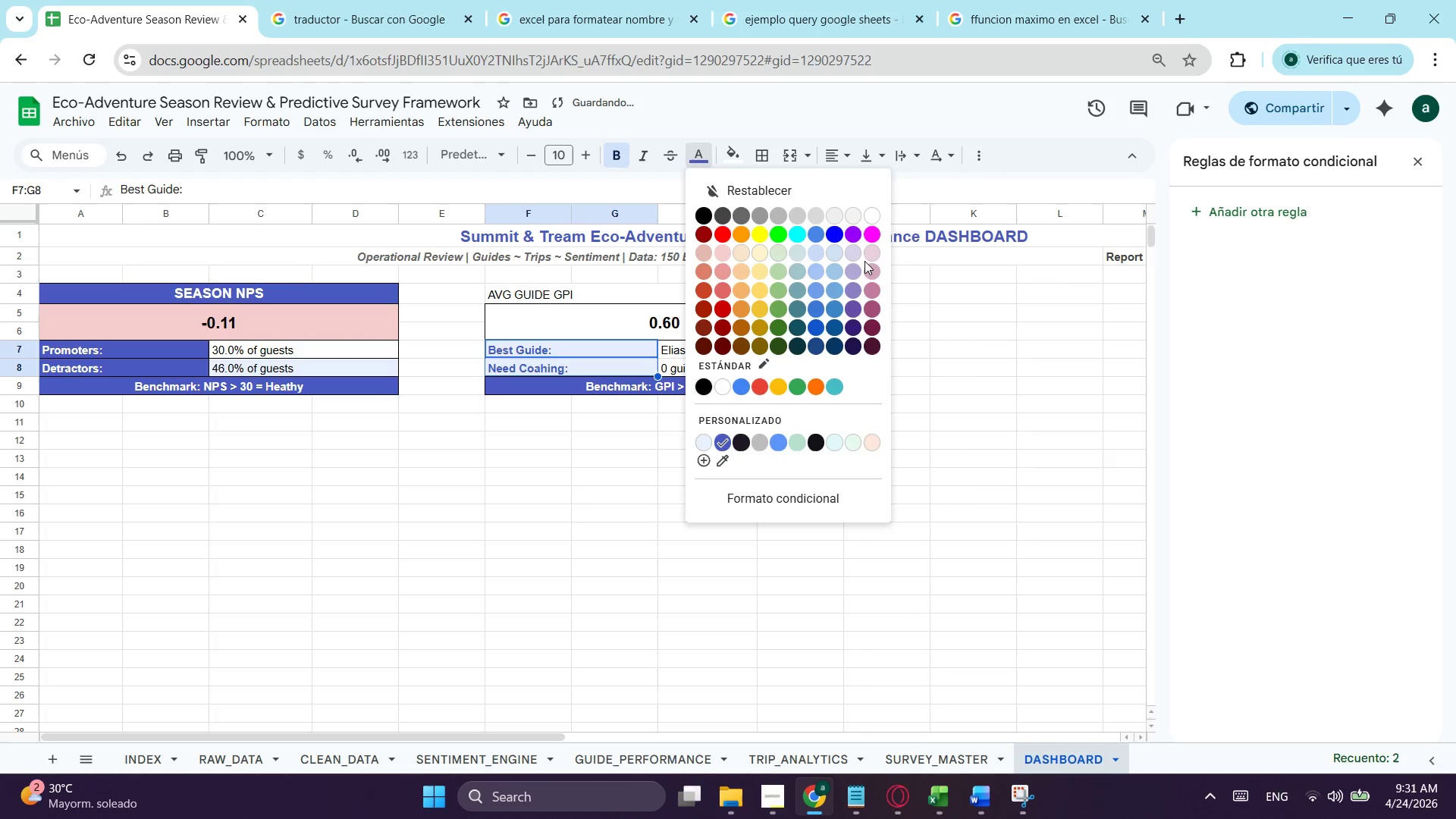 
left_click([866, 218])
 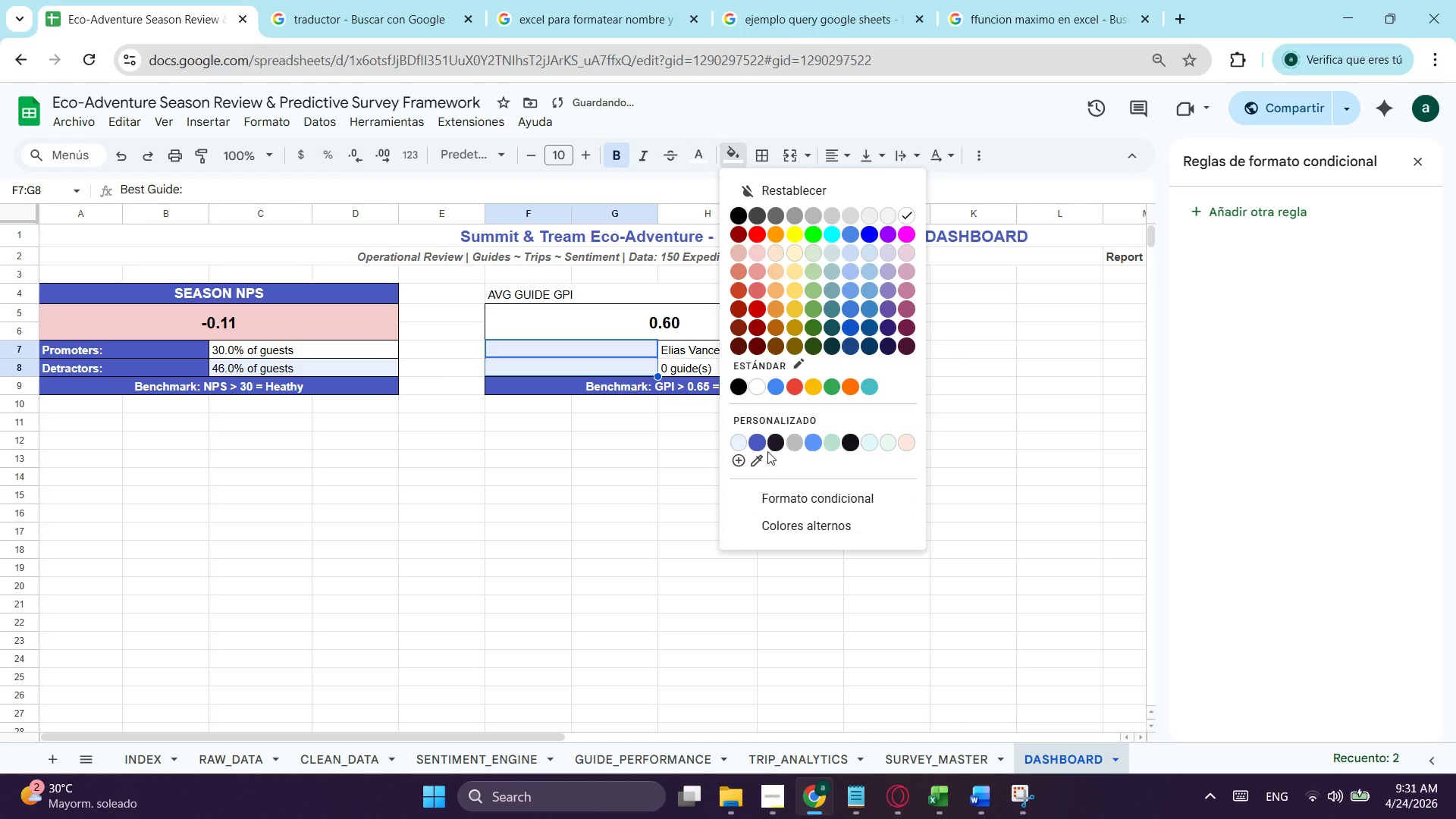 
left_click([761, 439])
 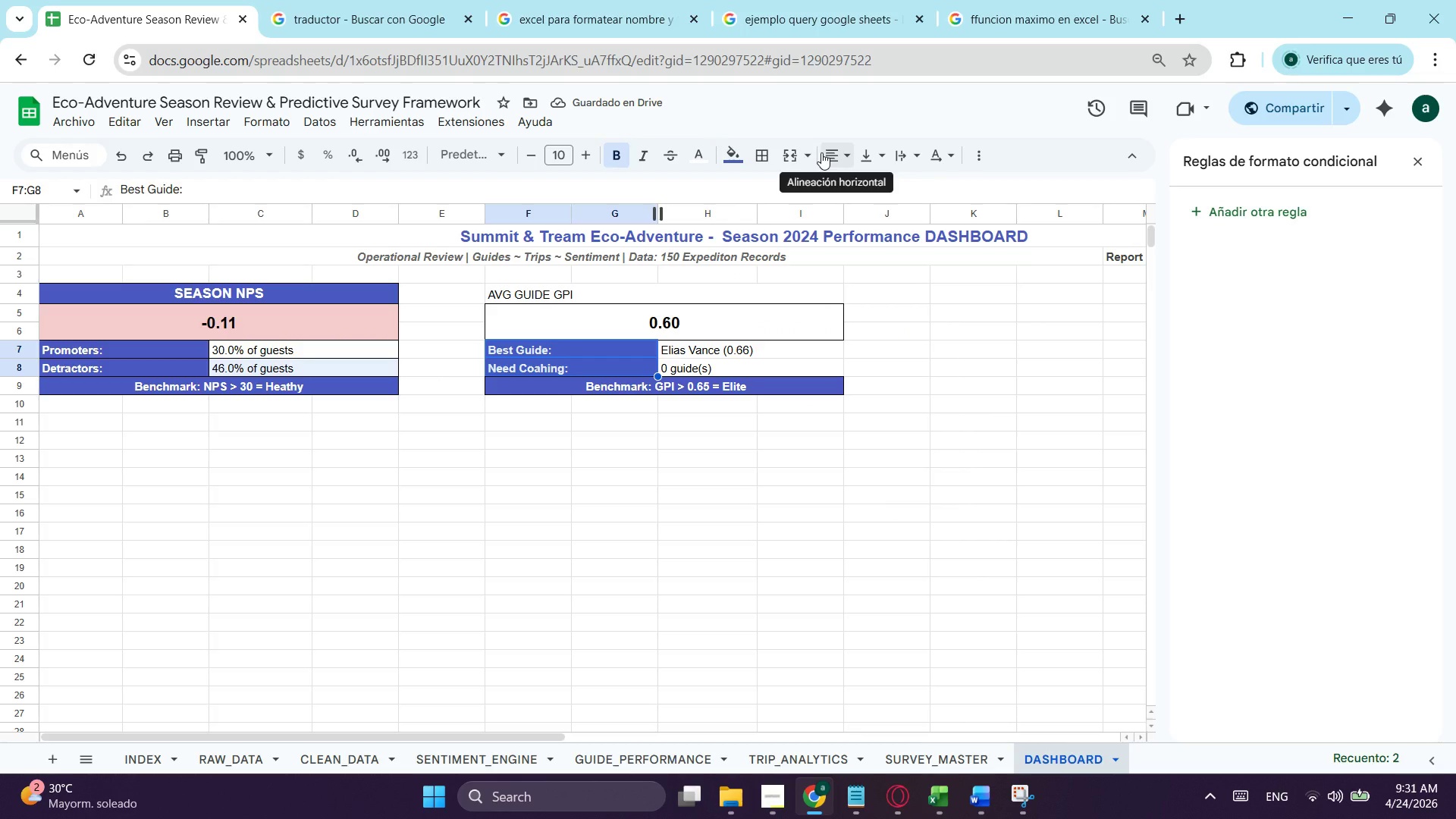 
double_click([863, 190])
 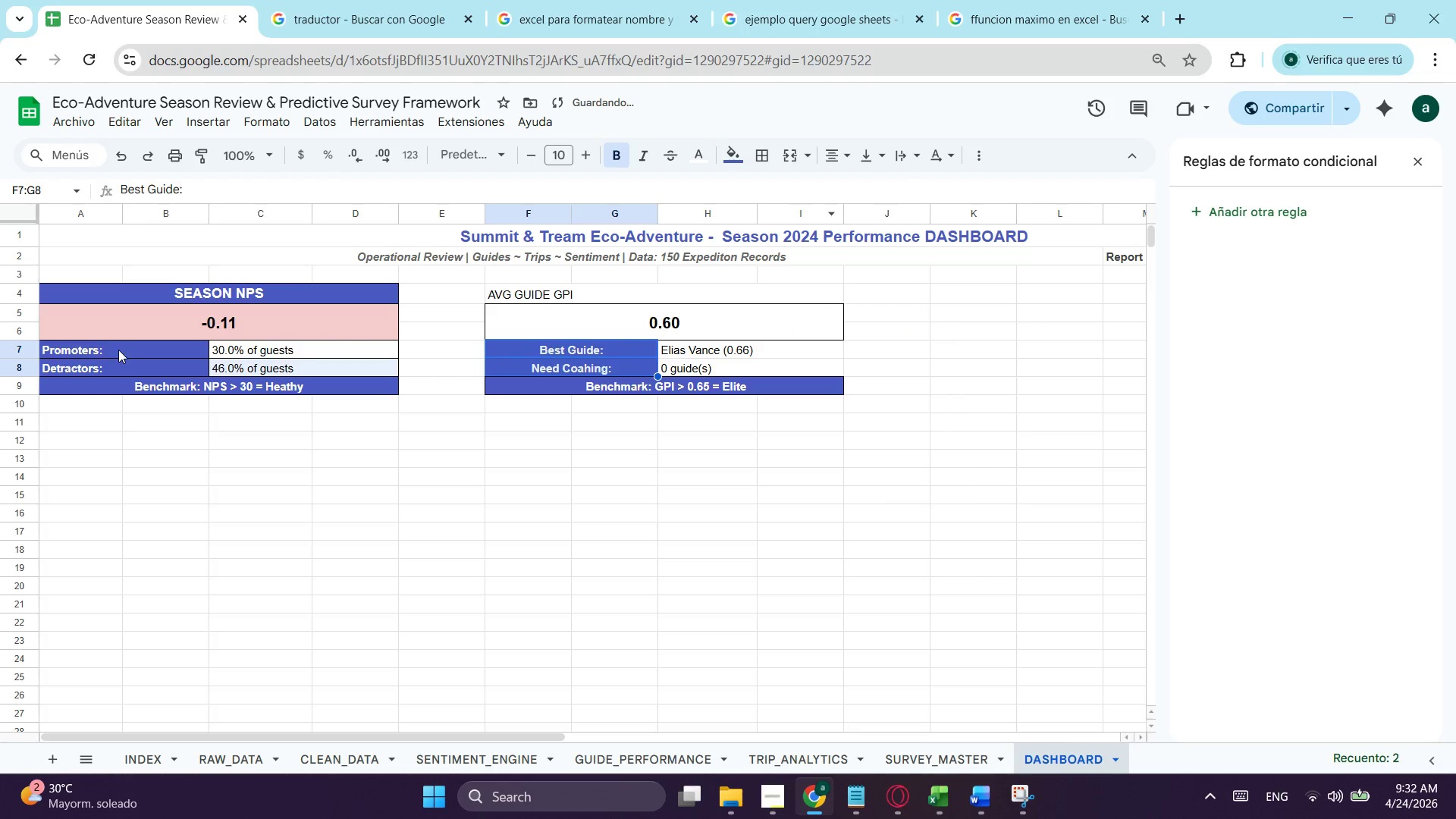 
left_click_drag(start_coordinate=[117, 350], to_coordinate=[129, 377])
 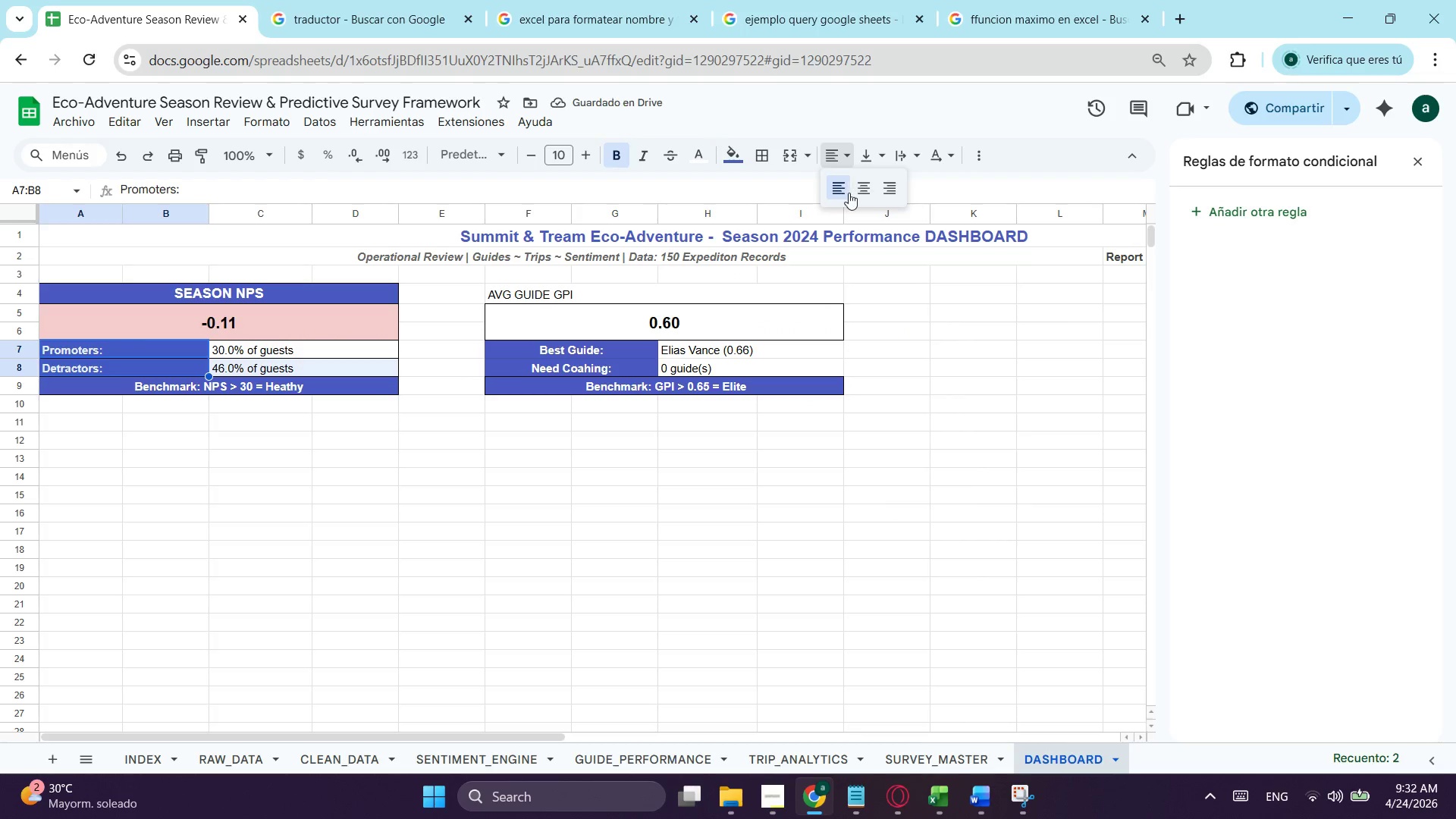 
left_click([855, 193])
 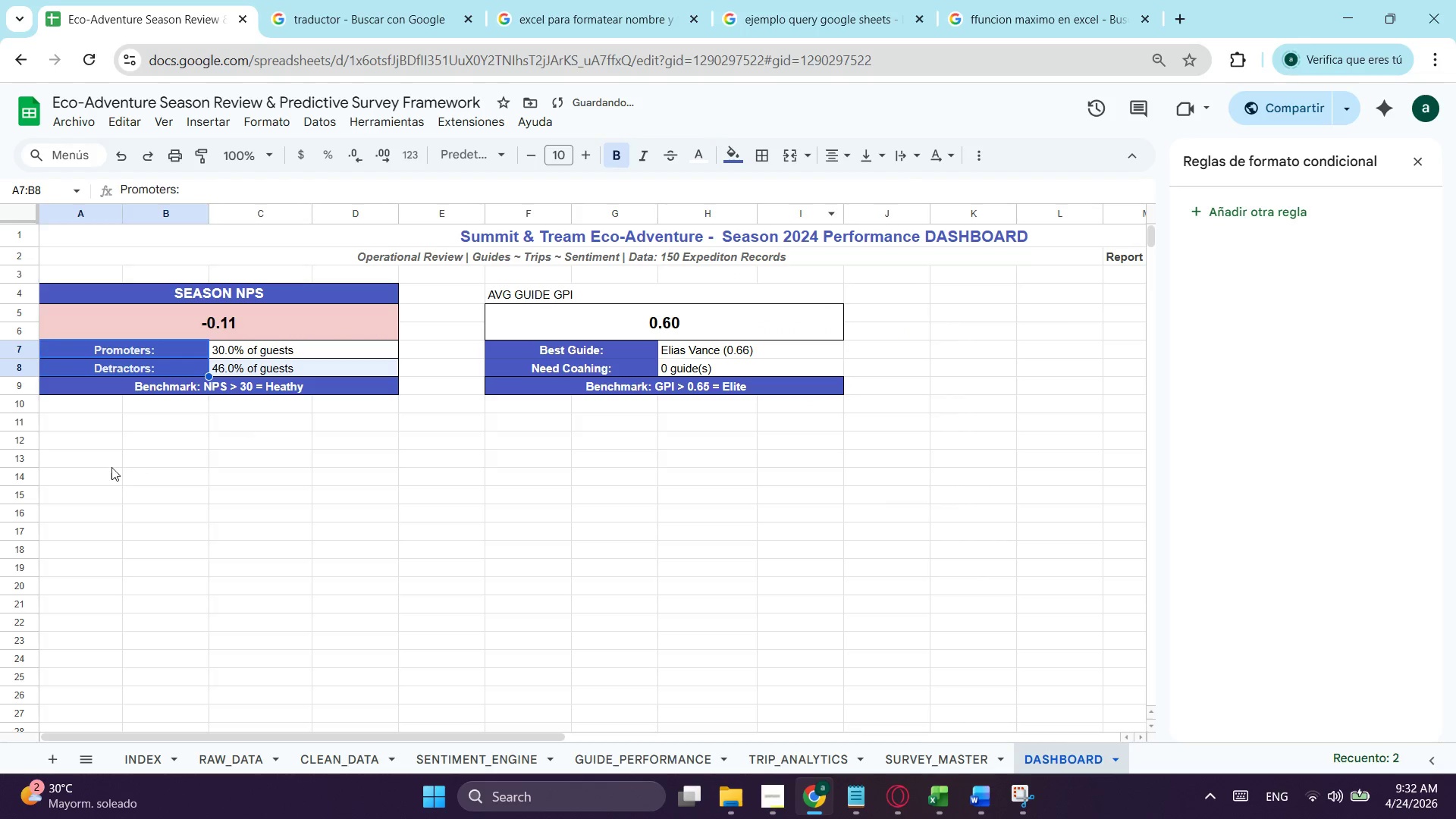 
left_click([111, 467])
 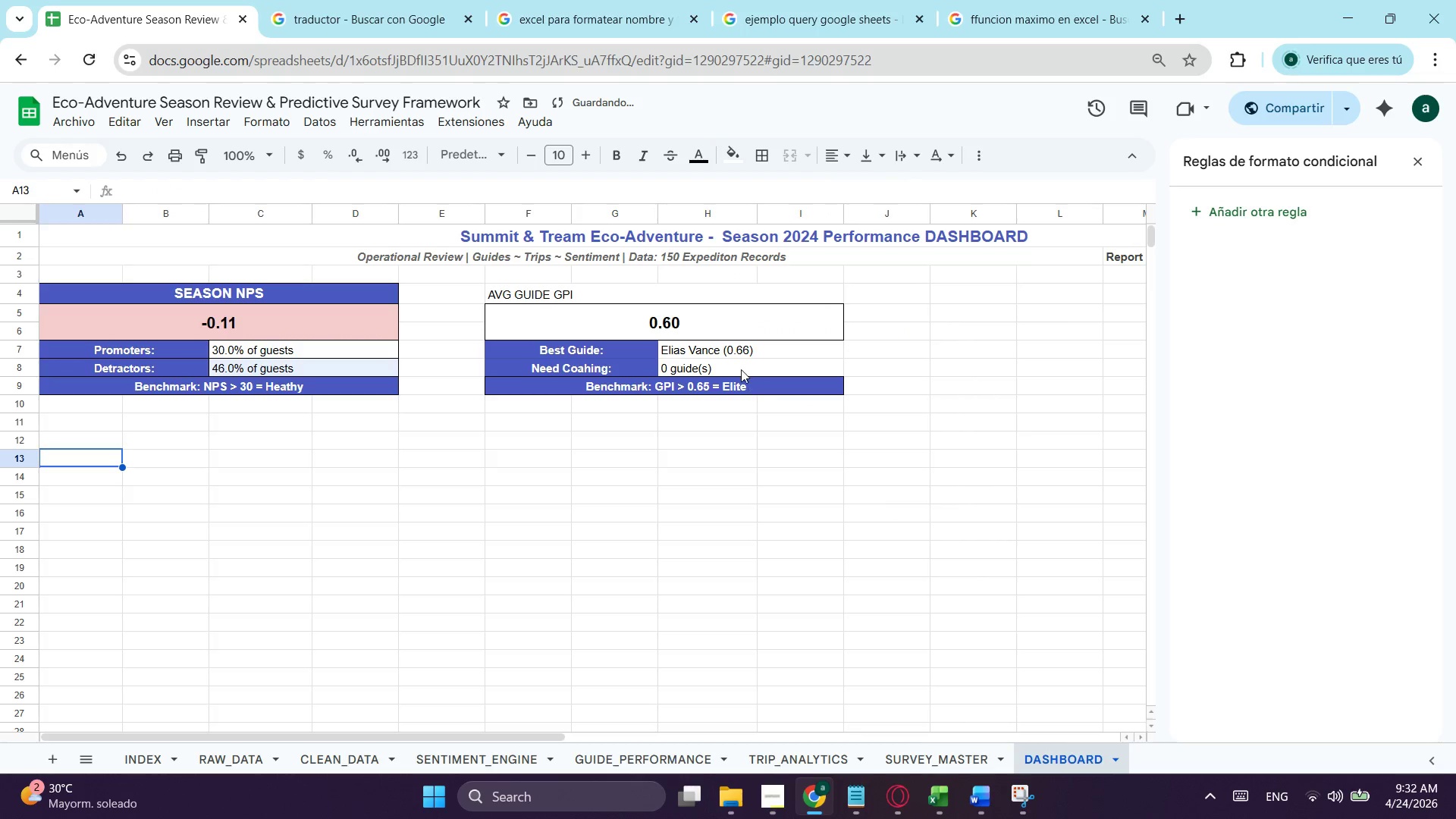 
left_click_drag(start_coordinate=[737, 350], to_coordinate=[761, 372])
 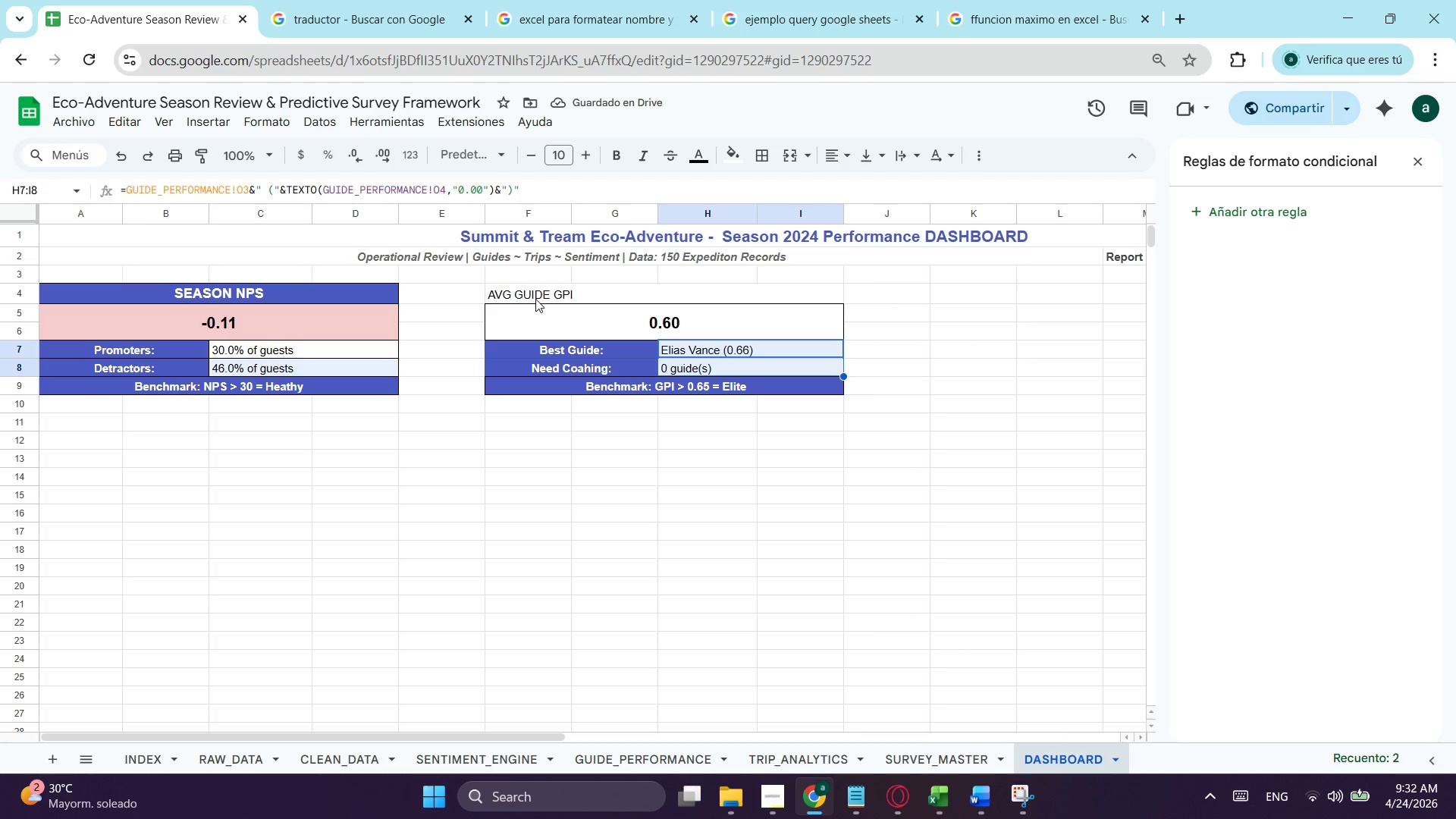 
left_click_drag(start_coordinate=[535, 299], to_coordinate=[764, 388])
 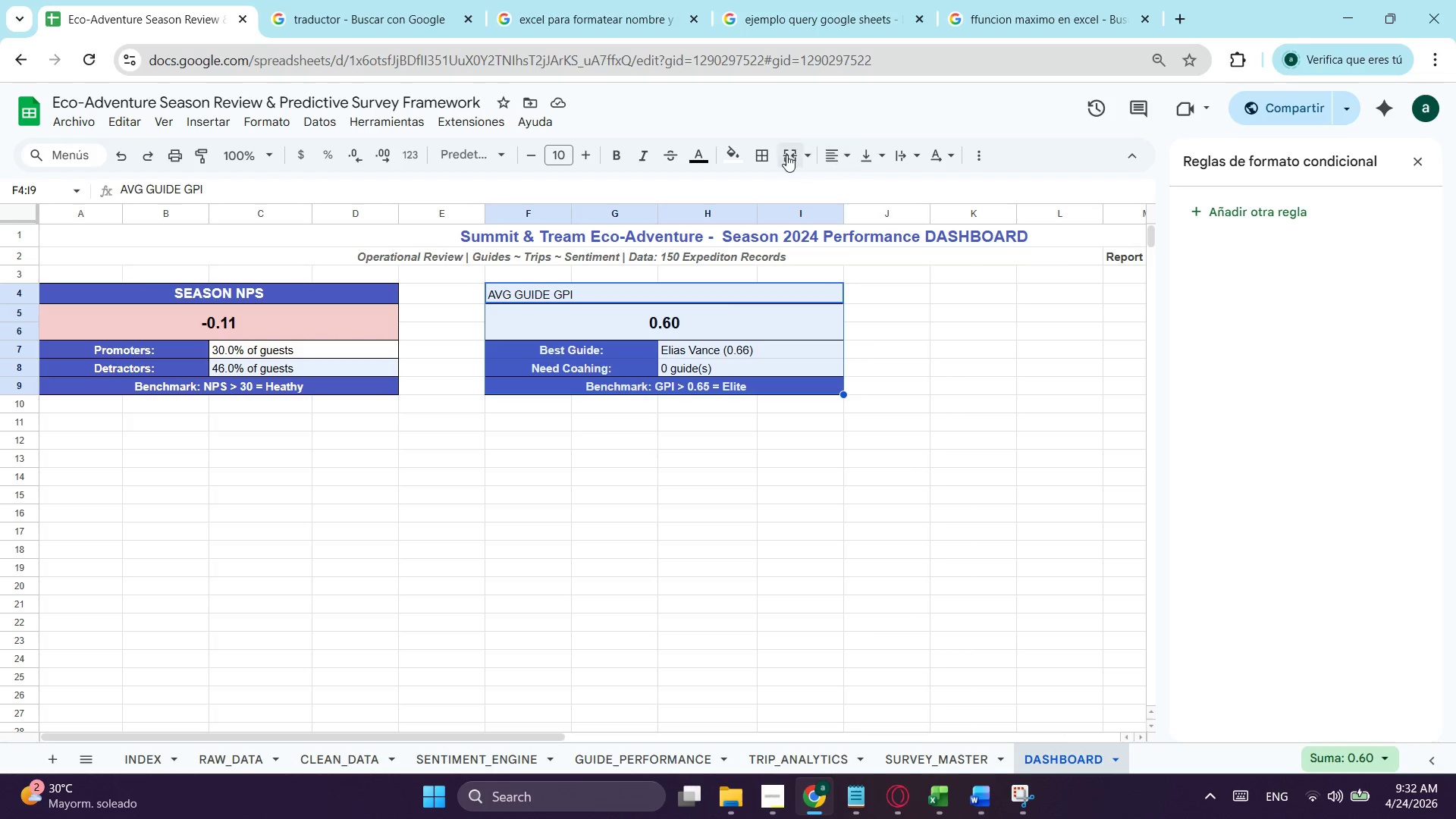 
left_click([765, 153])
 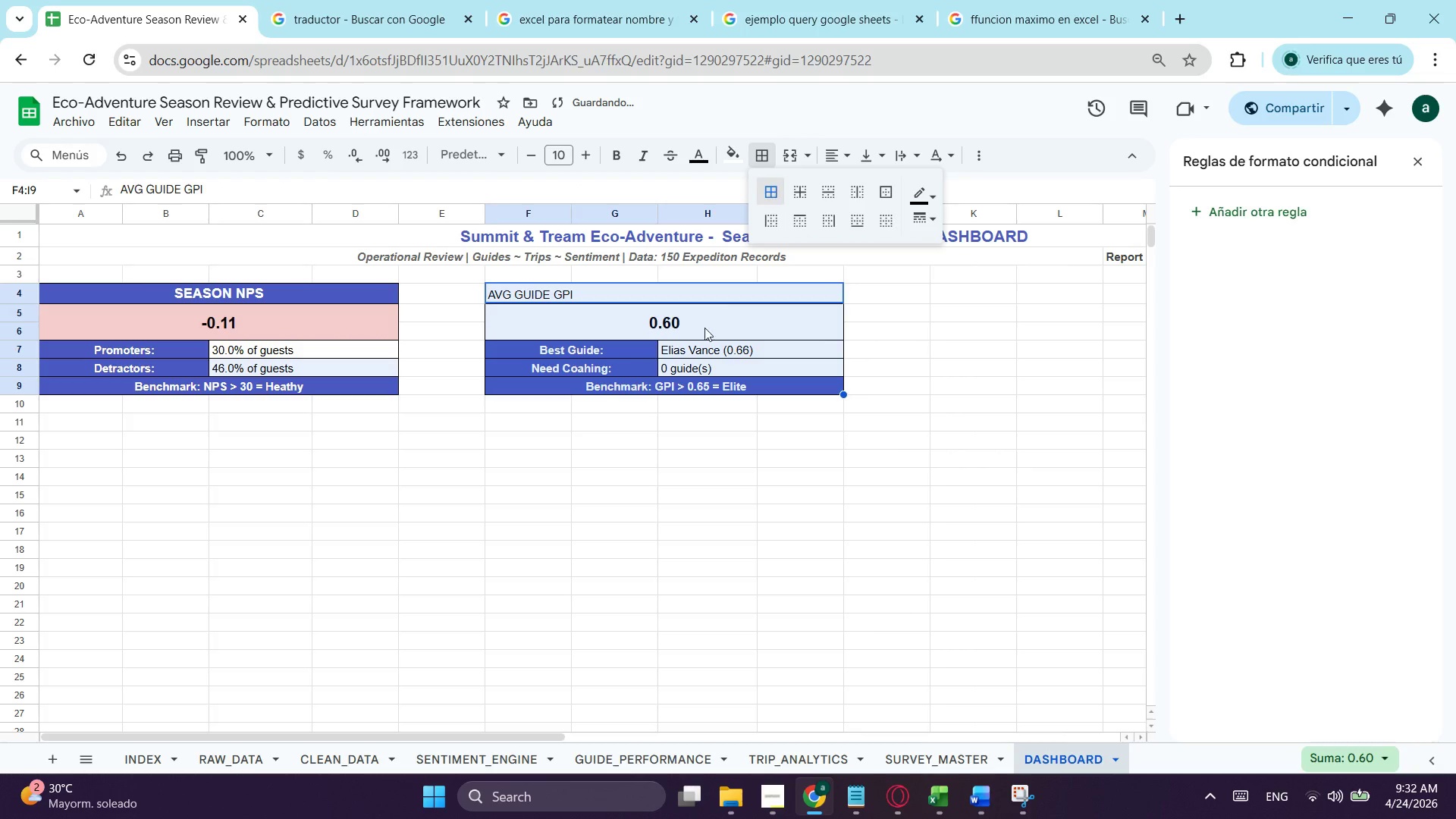 
double_click([612, 431])
 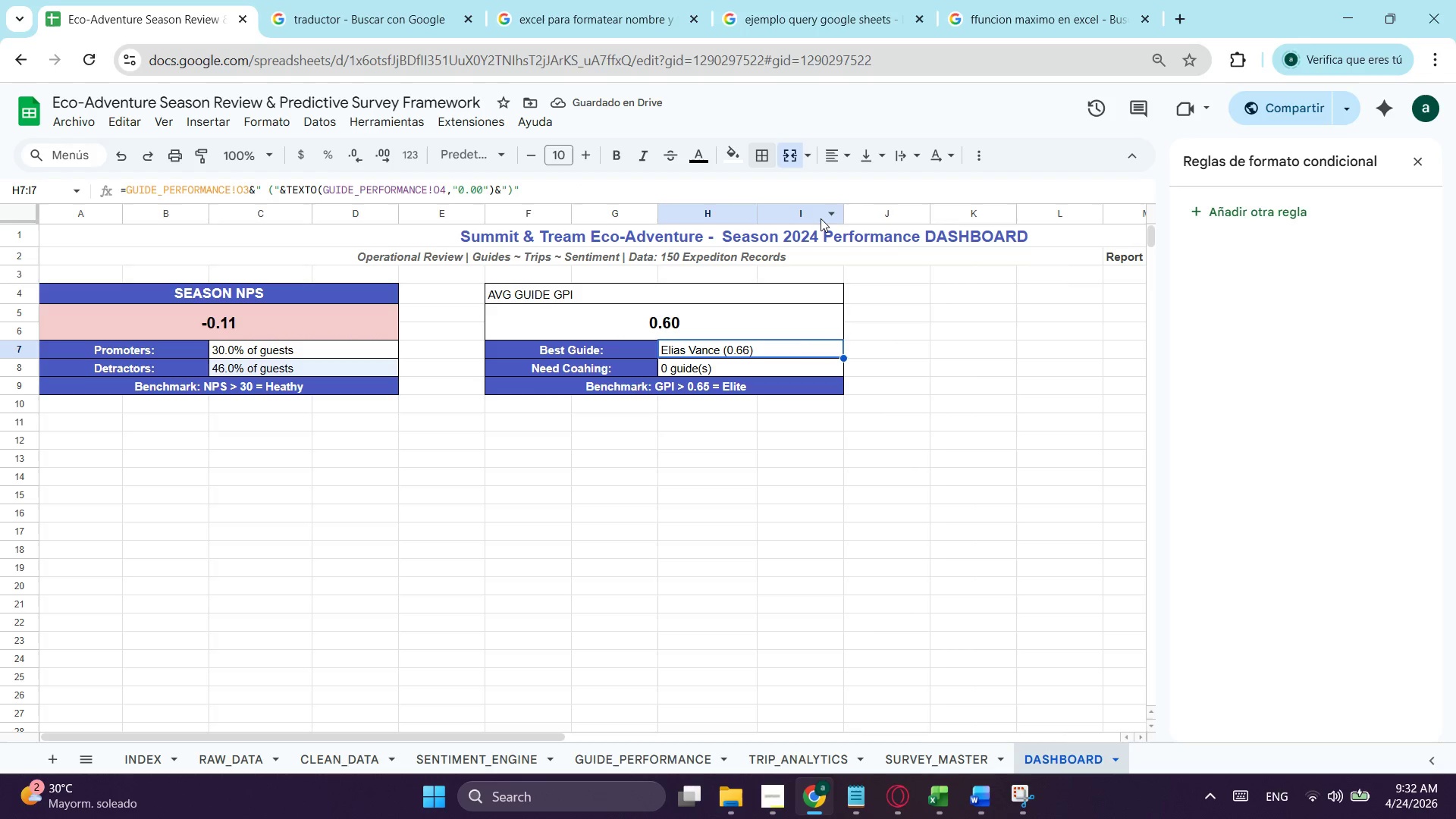 
left_click_drag(start_coordinate=[741, 351], to_coordinate=[748, 377])
 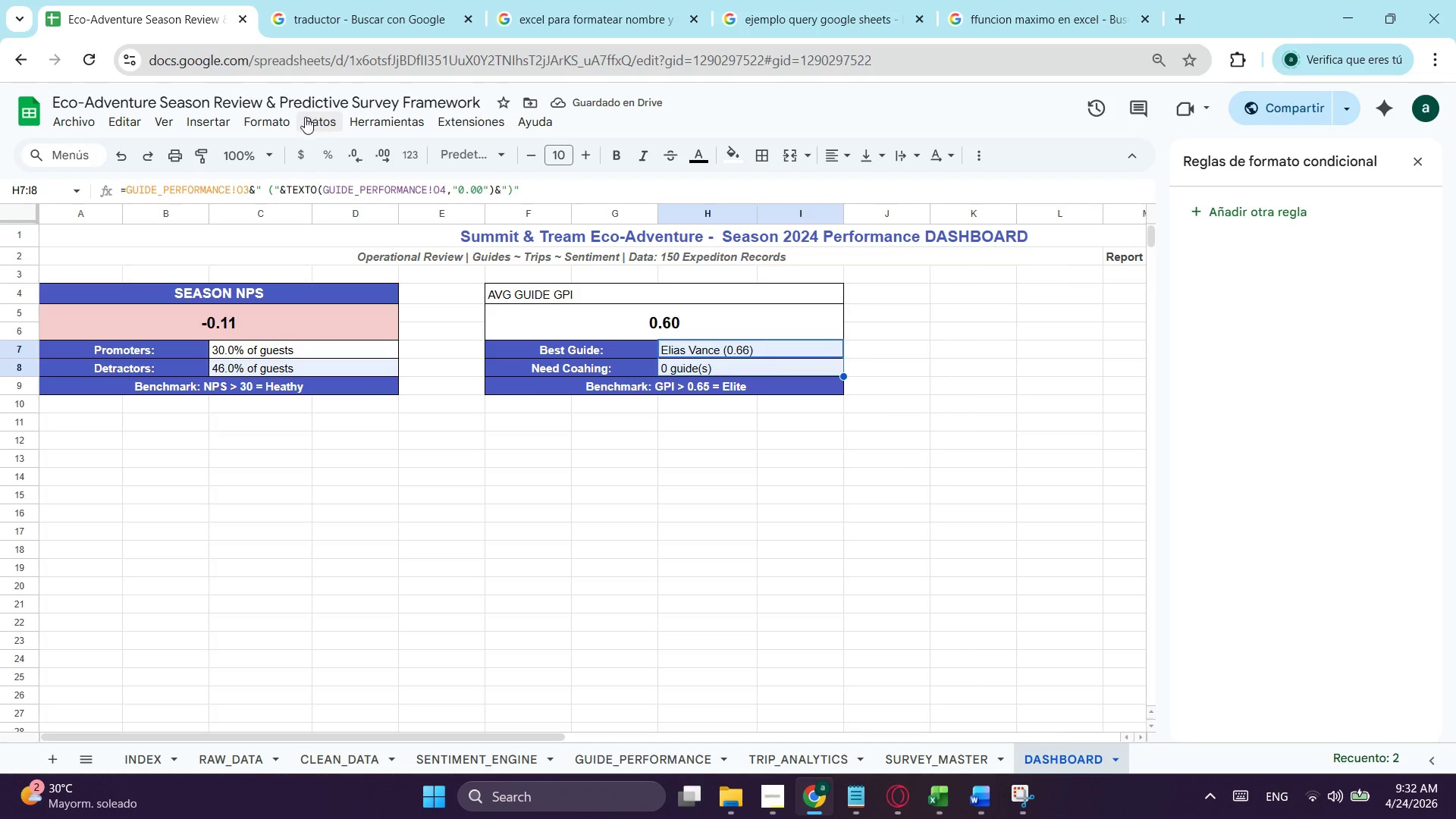 
left_click_drag(start_coordinate=[285, 117], to_coordinate=[284, 121])
 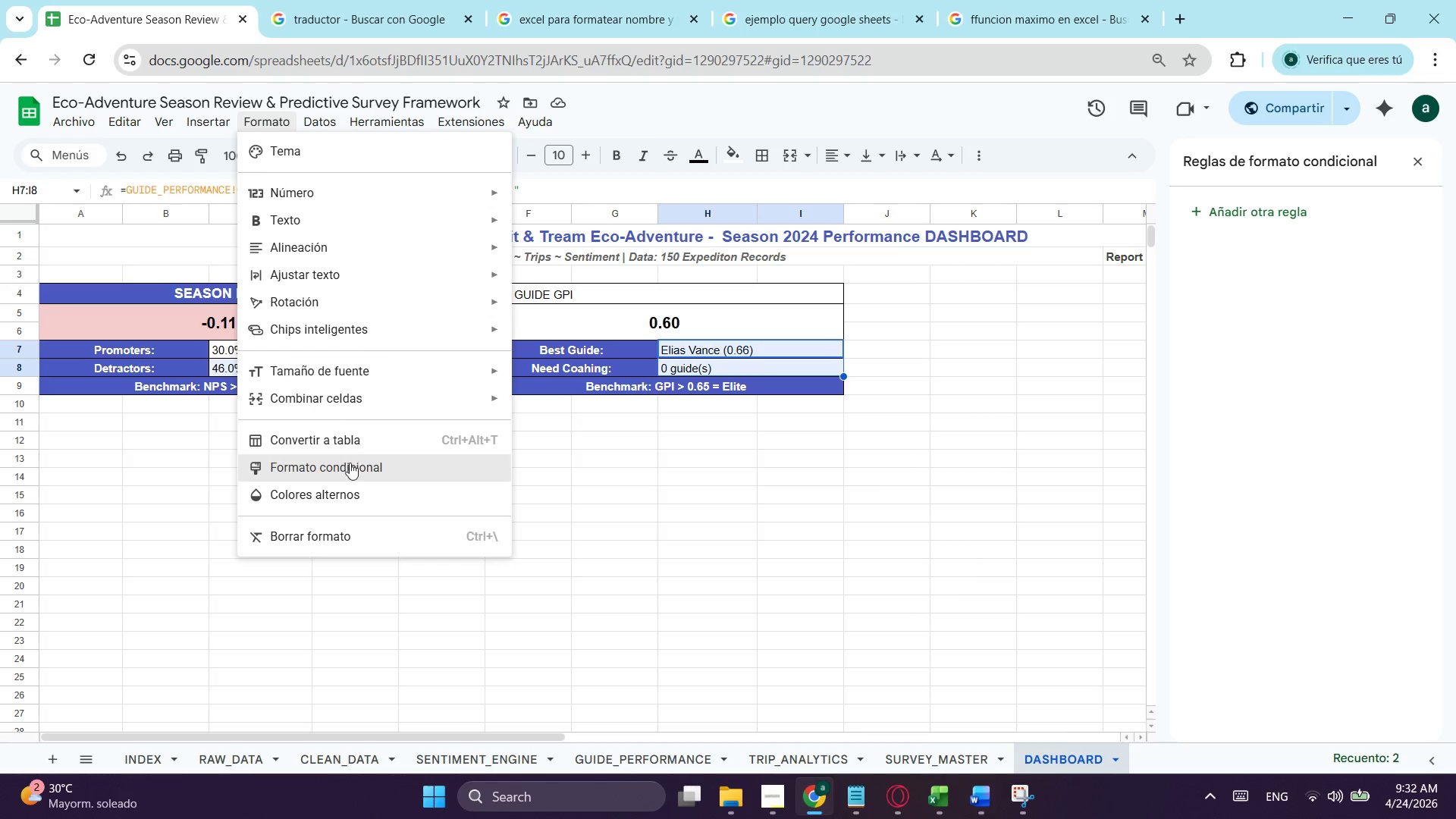 
left_click([350, 487])
 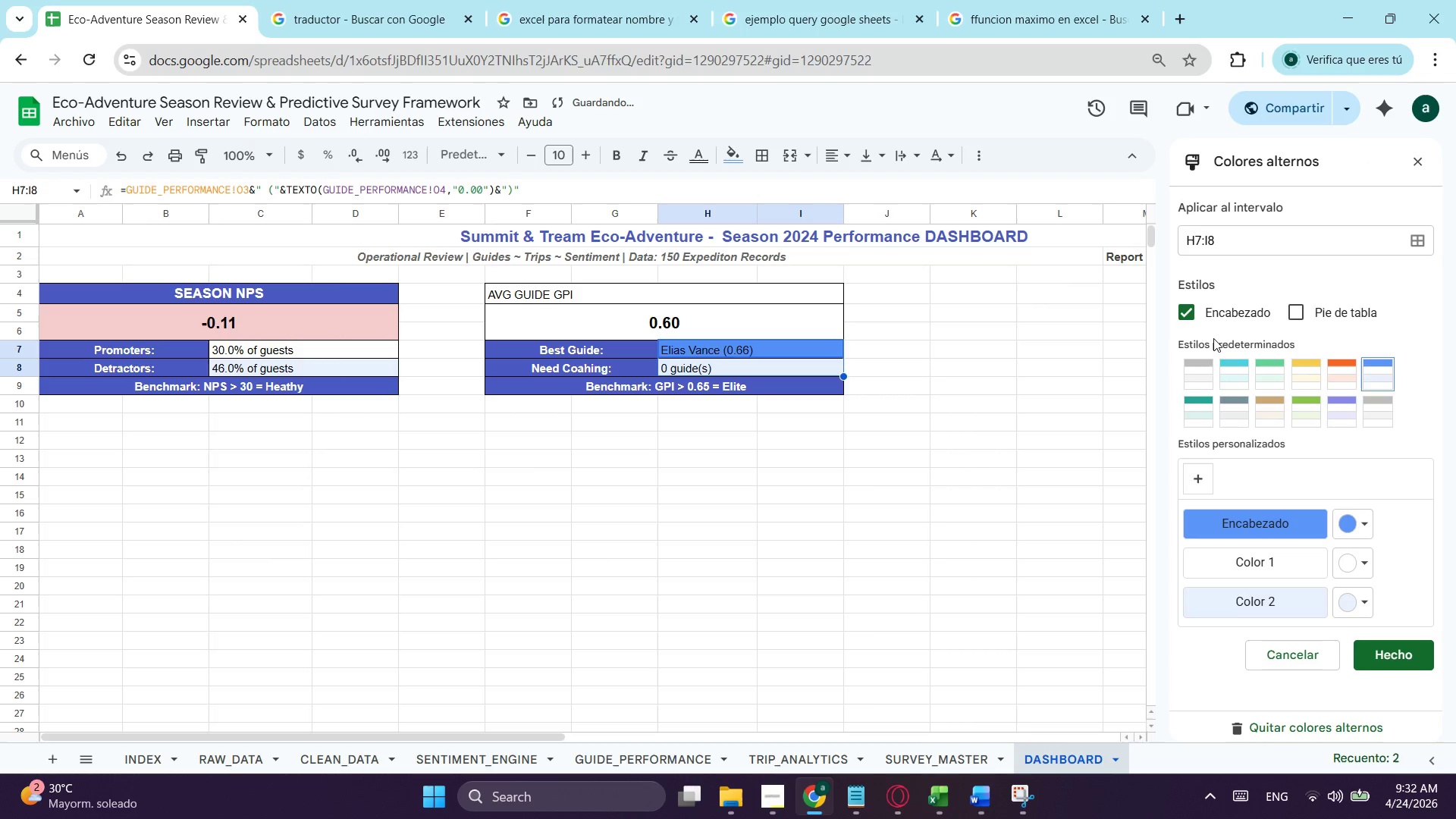 
double_click([1181, 307])
 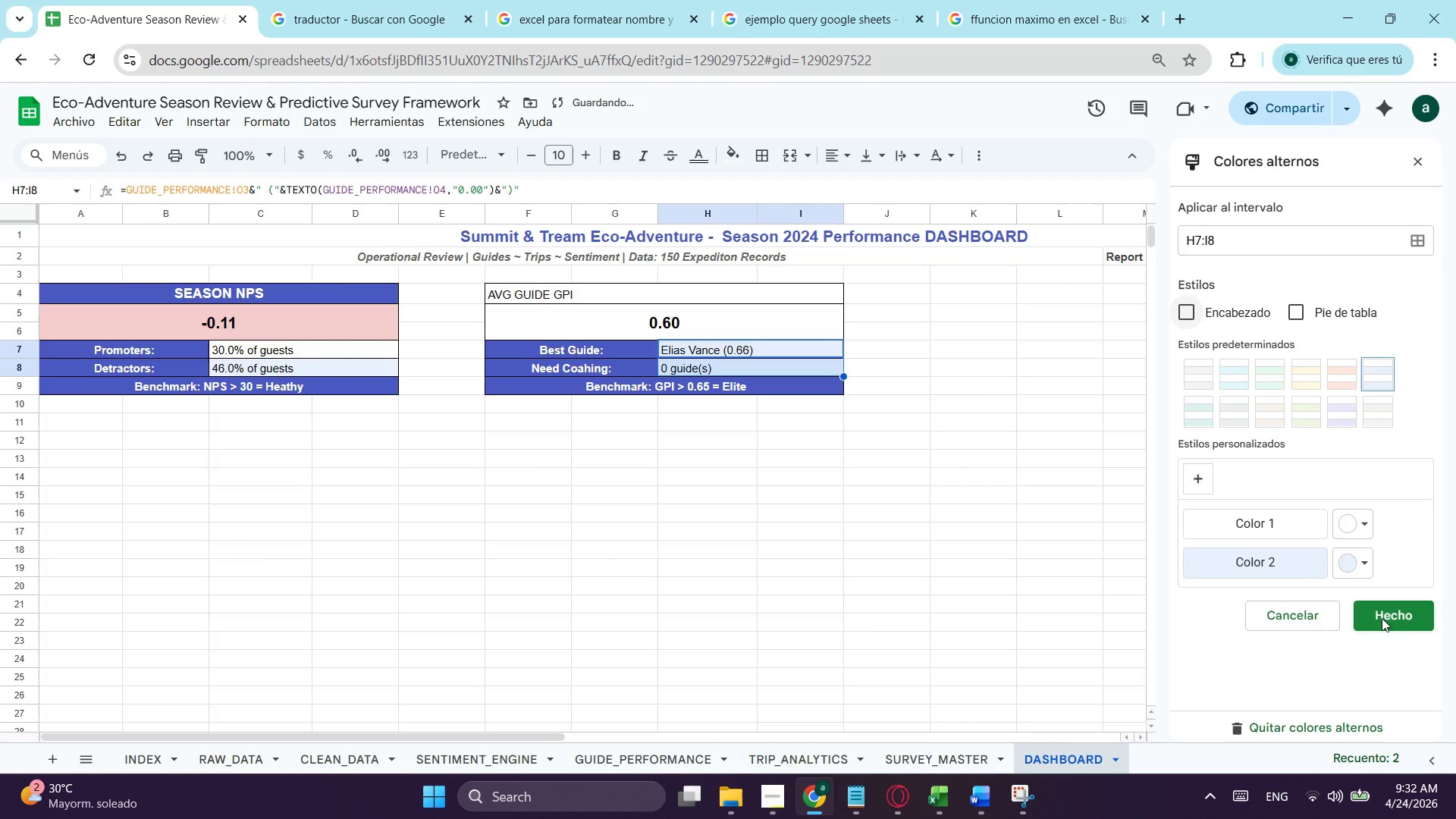 
left_click([1382, 618])
 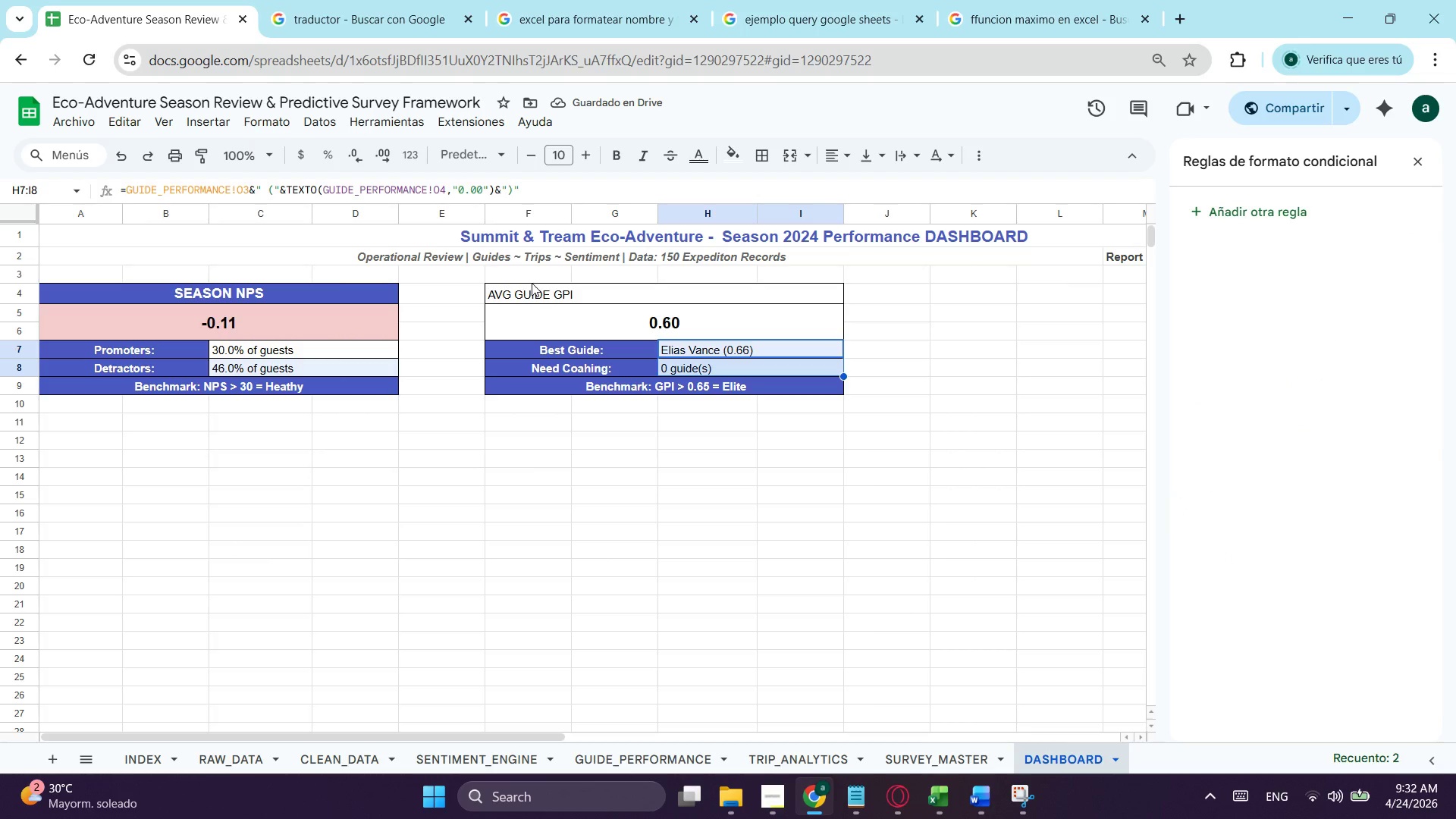 
left_click_drag(start_coordinate=[535, 284], to_coordinate=[752, 310])
 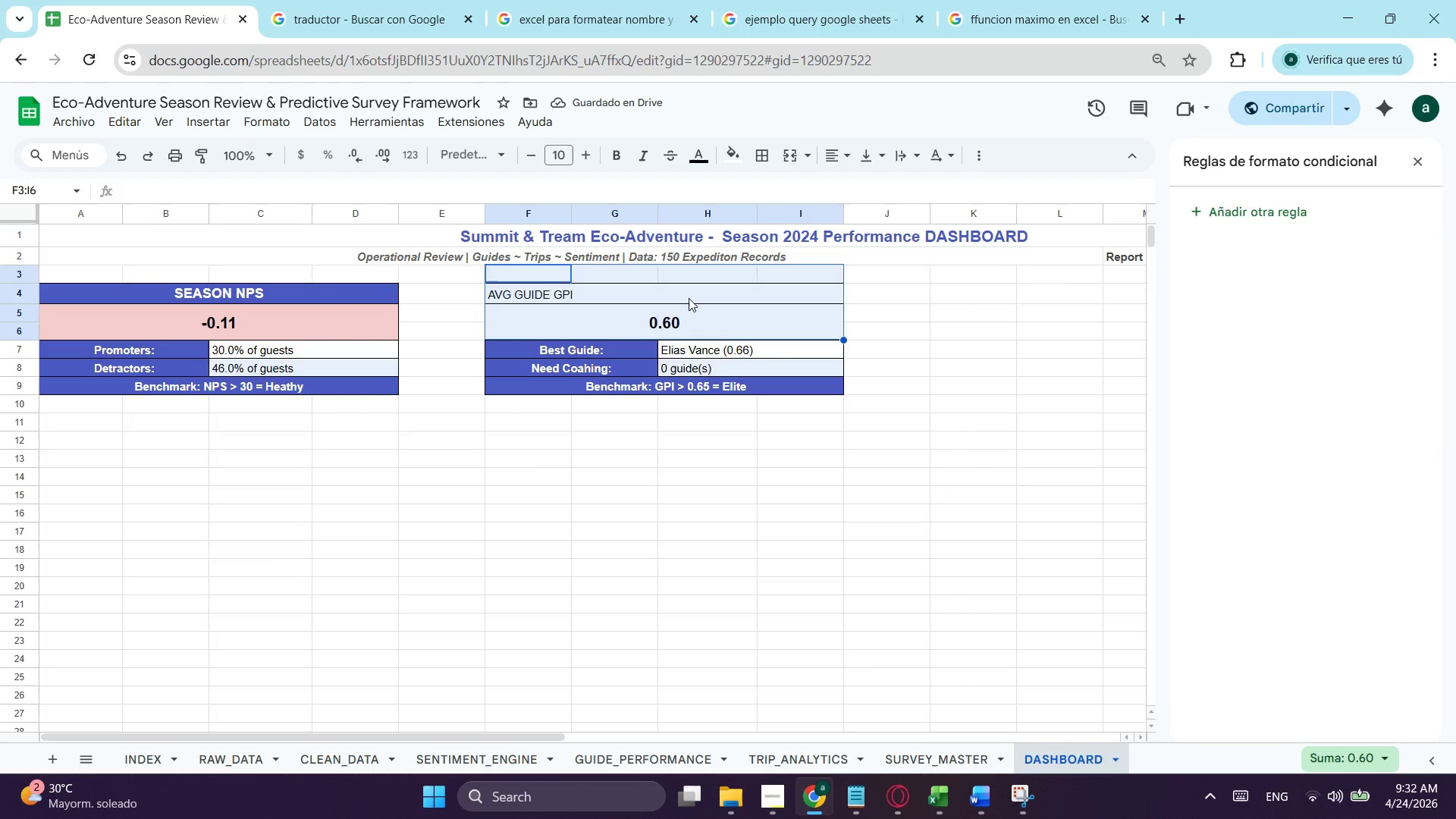 
left_click([689, 298])
 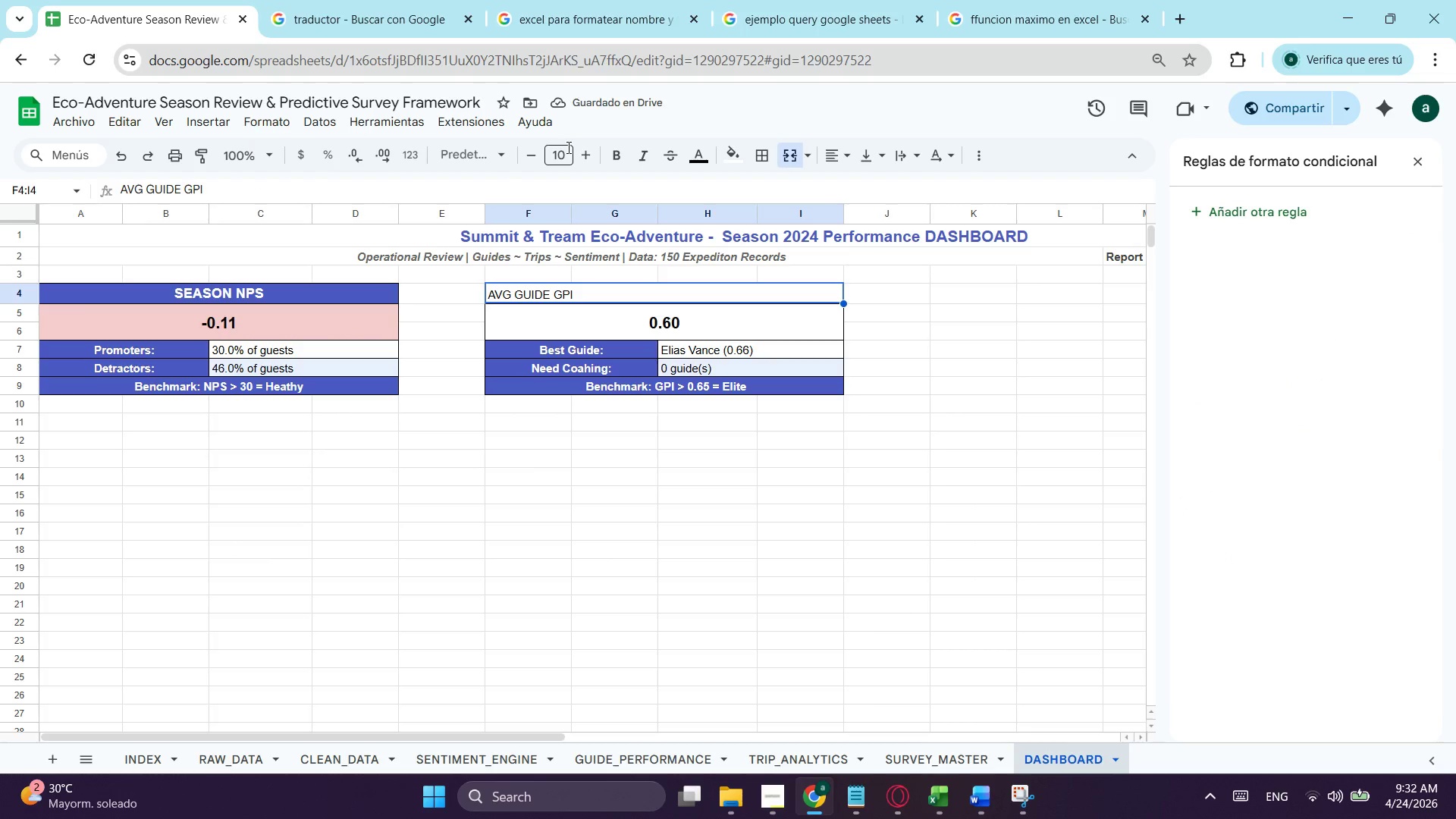 
mouse_move([843, 160])
 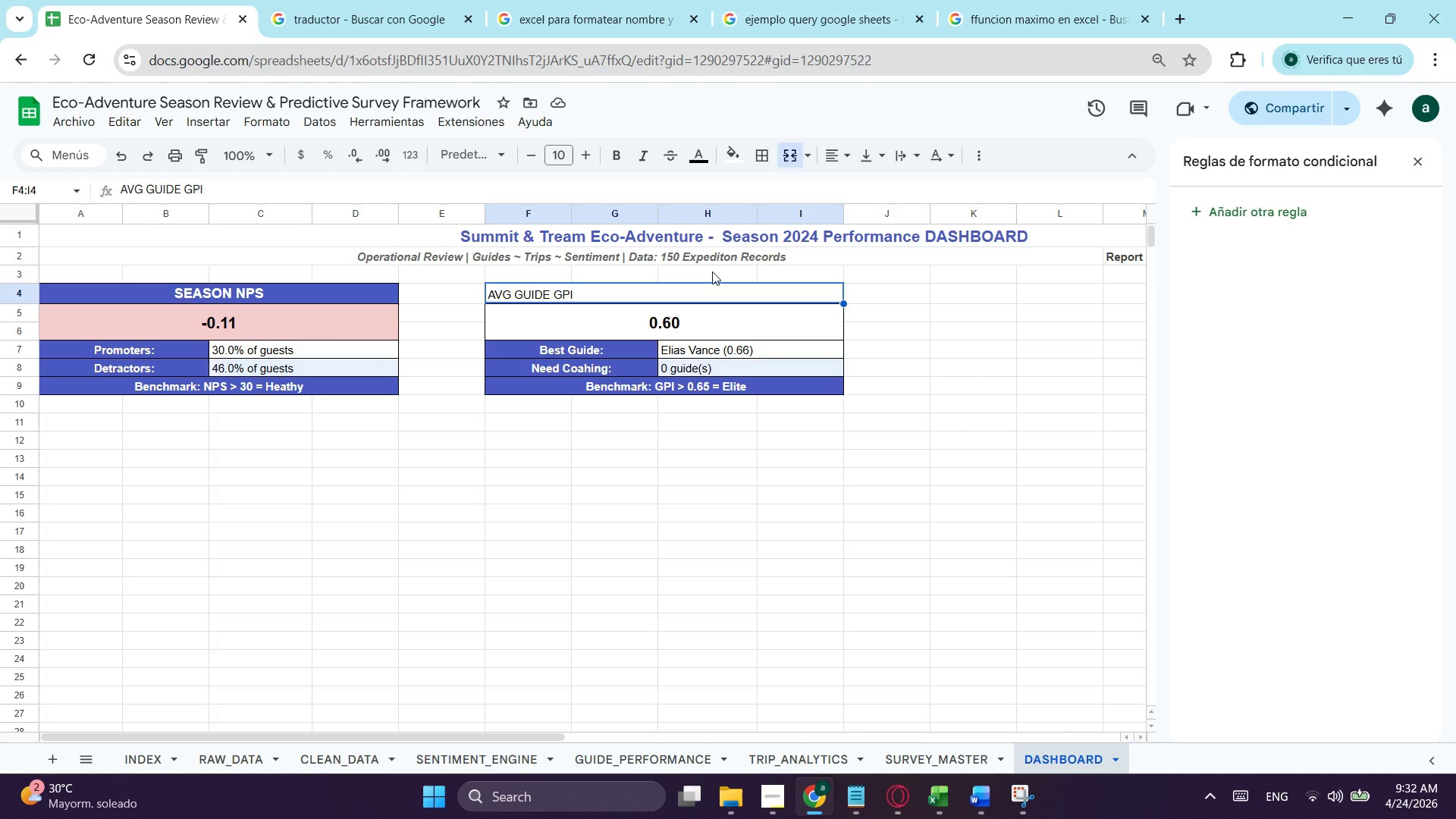 
wait(12.07)
 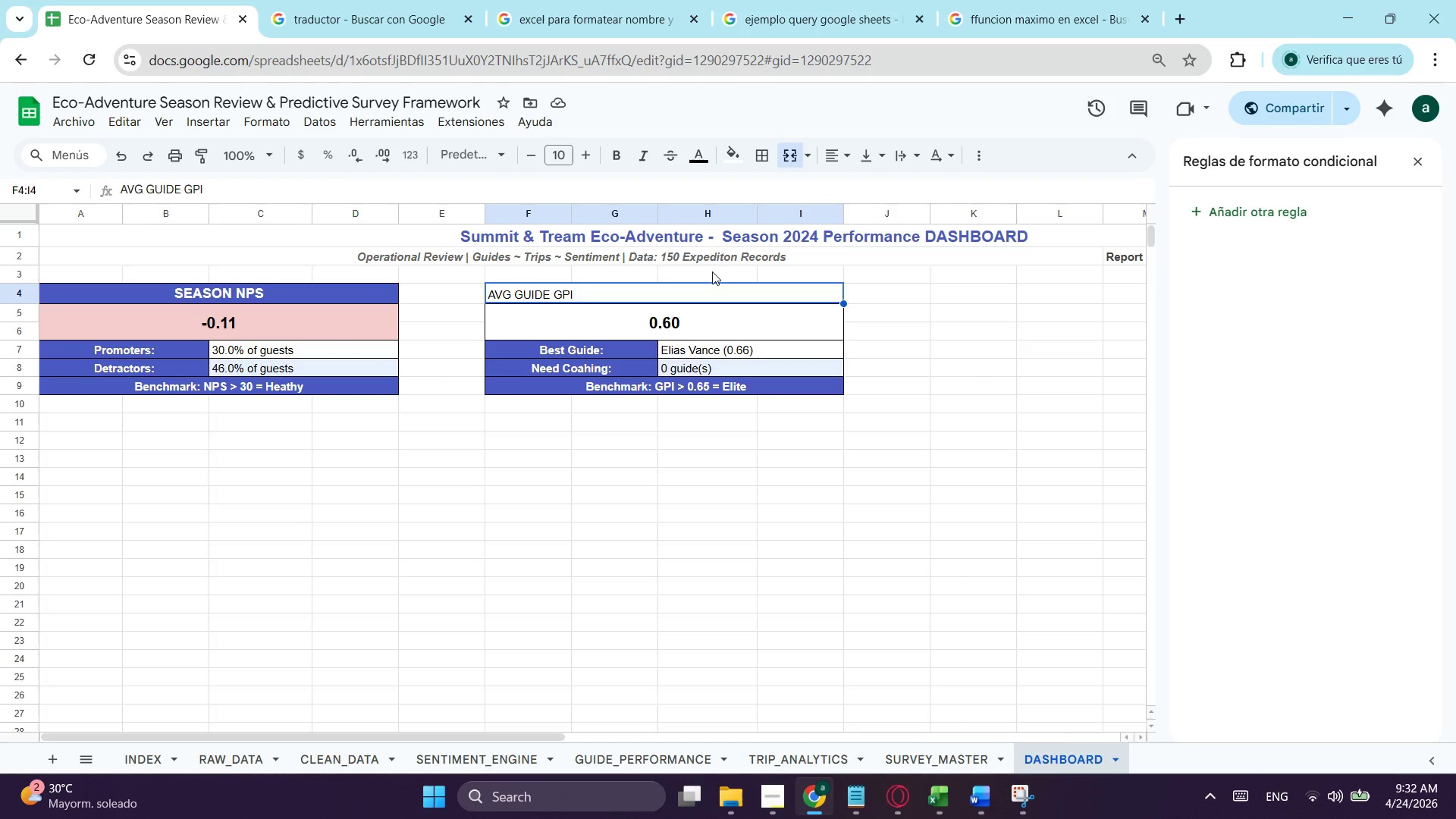 
left_click([297, 294])
 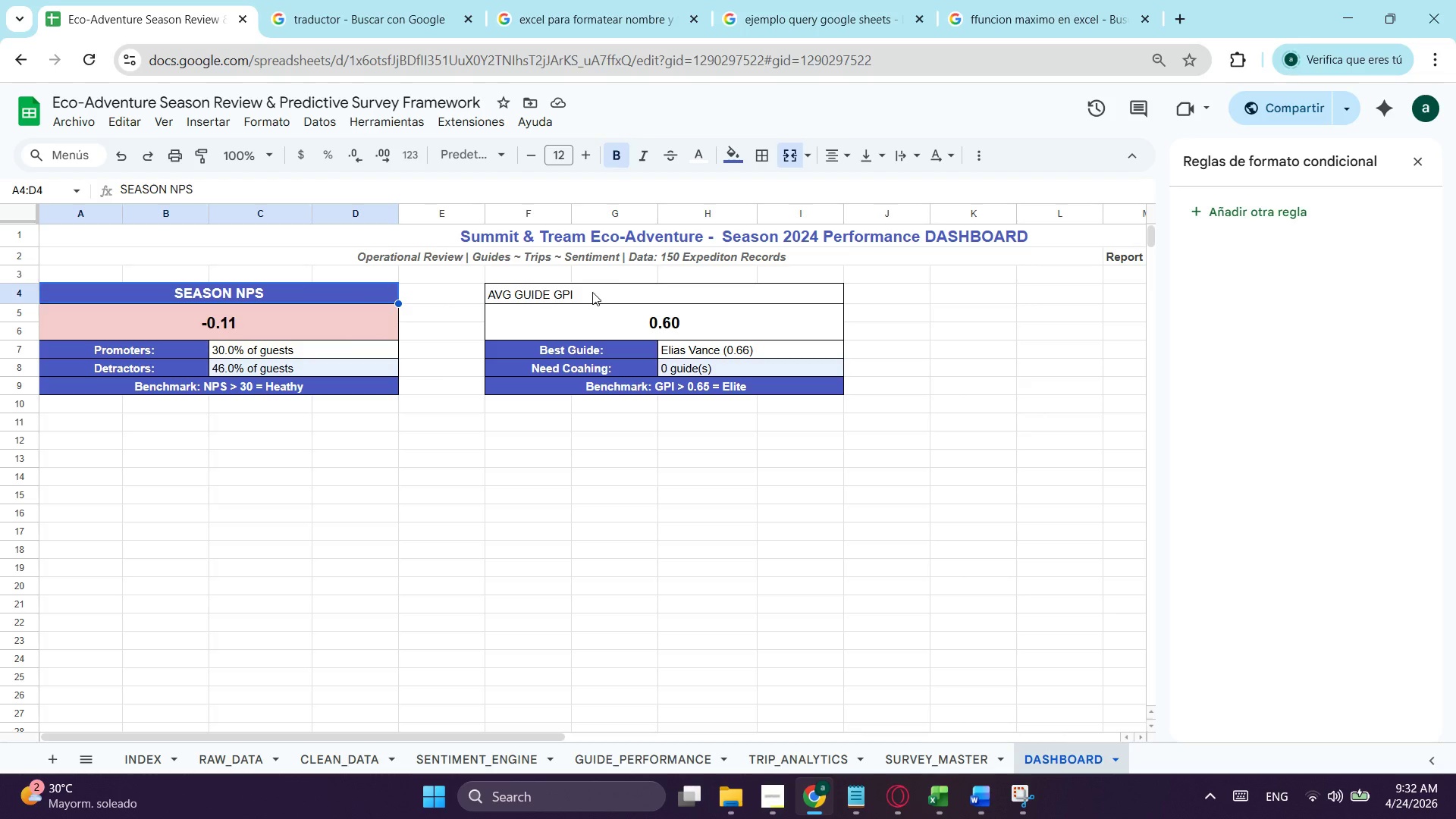 
left_click([592, 292])
 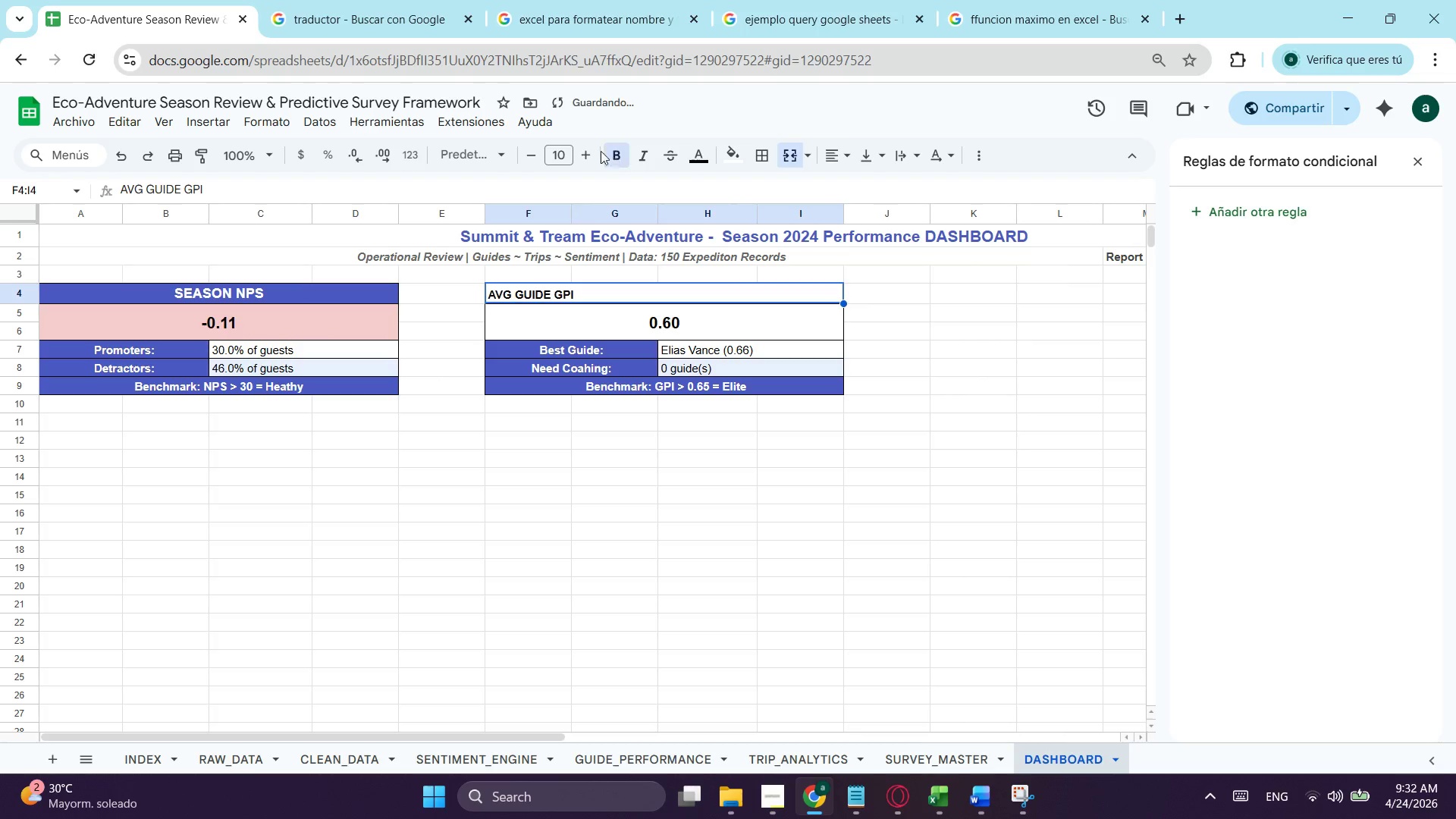 
double_click([591, 154])
 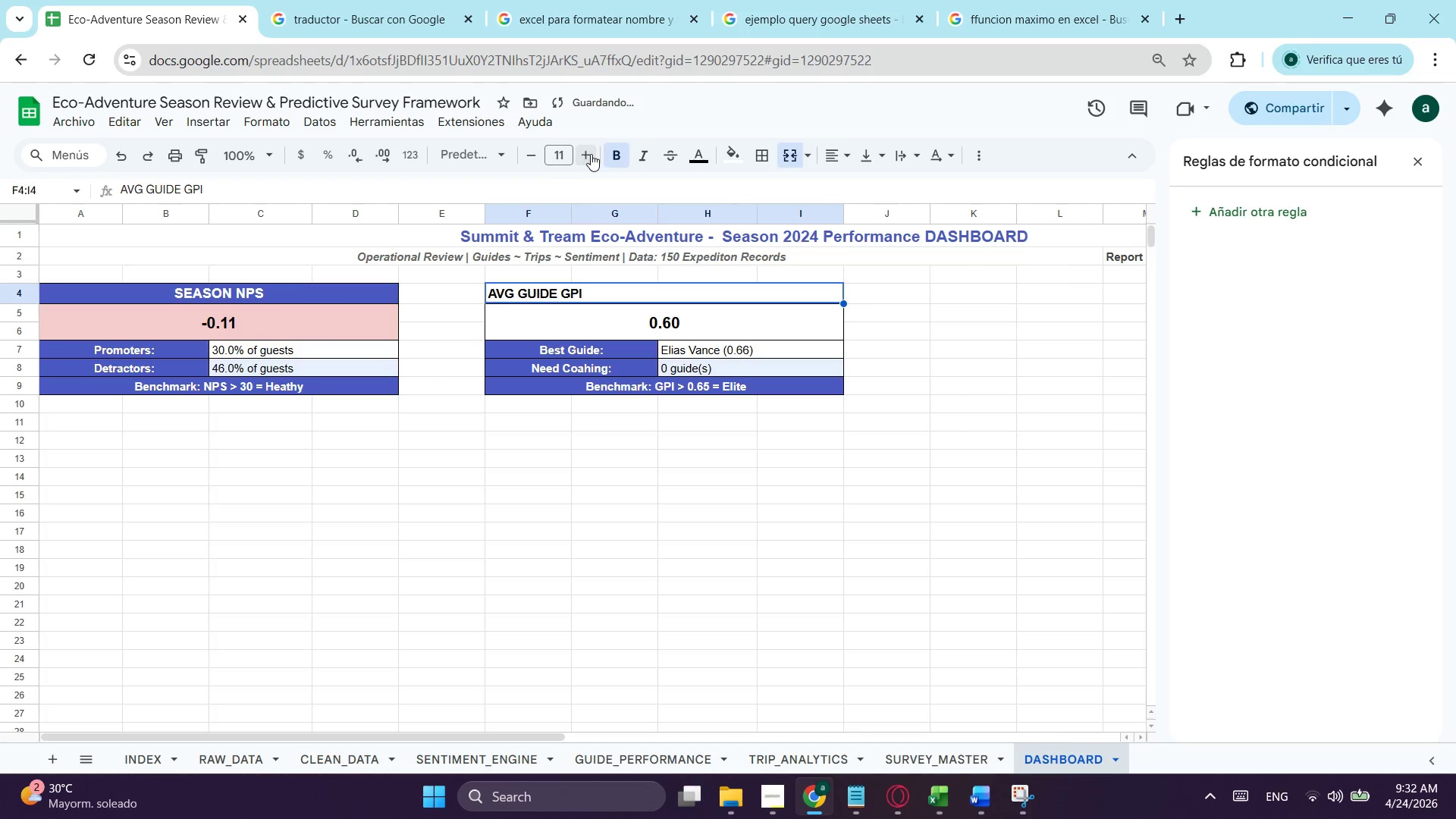 
triple_click([591, 154])
 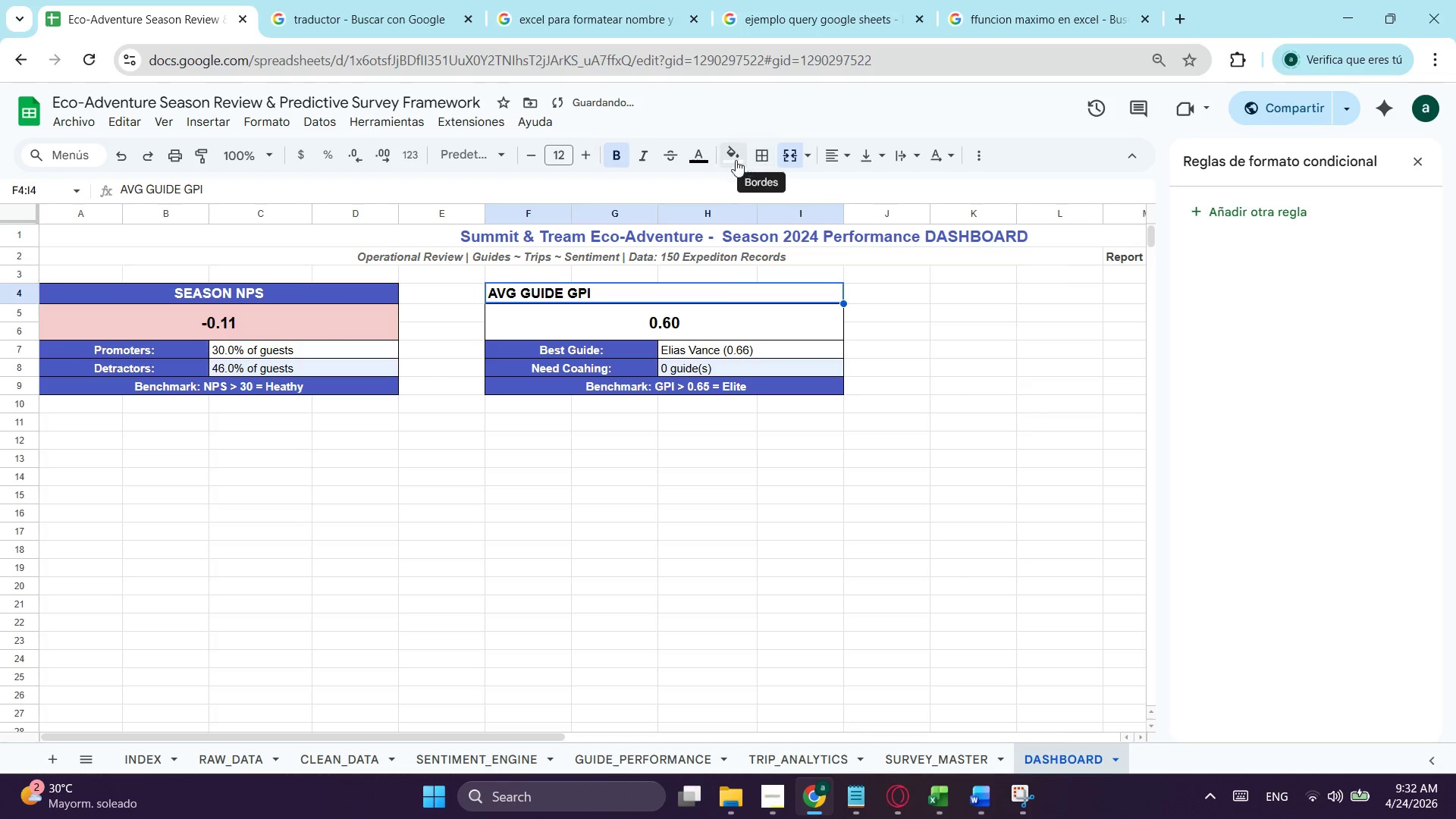 
left_click([710, 150])
 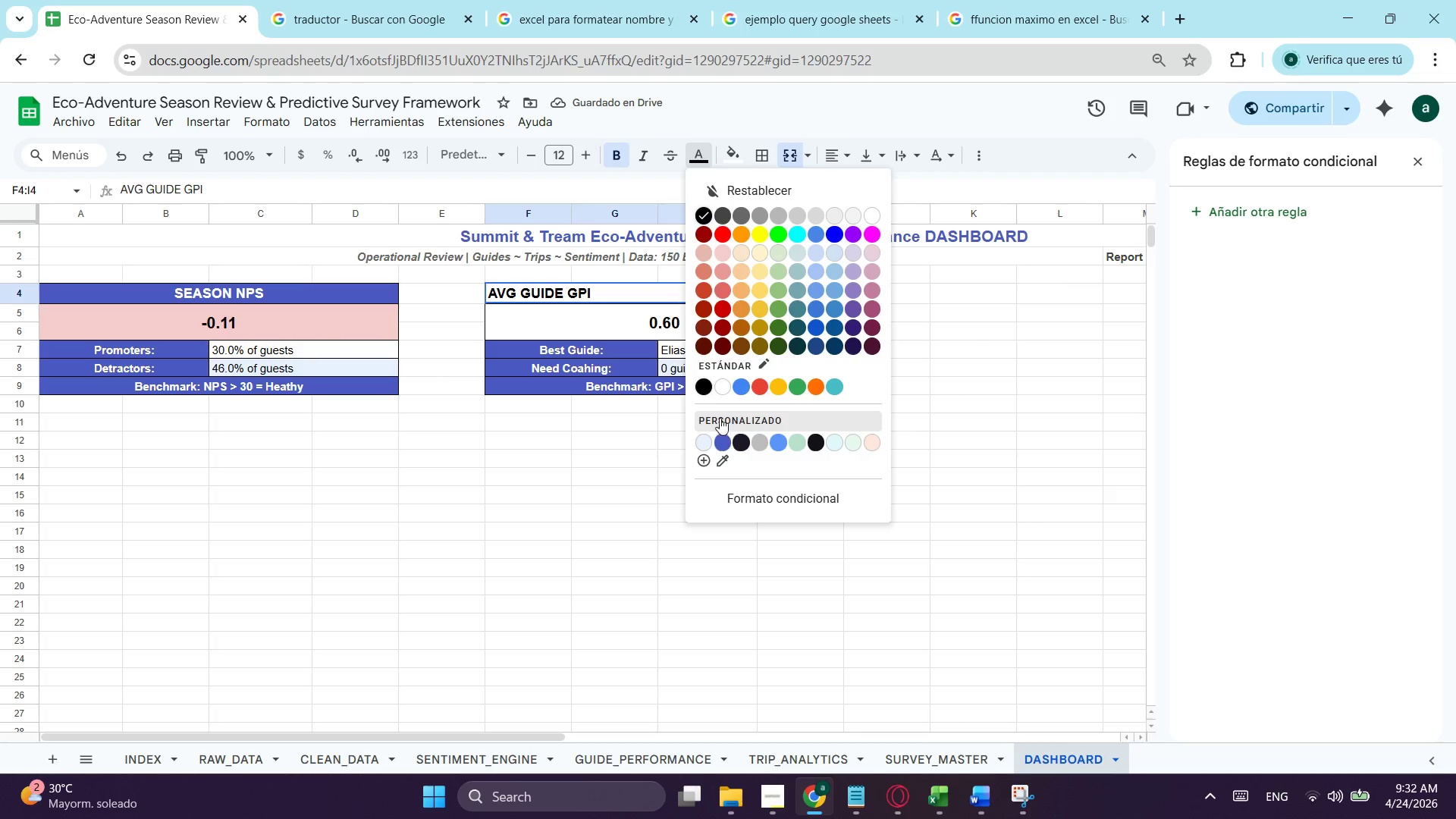 
left_click([726, 385])
 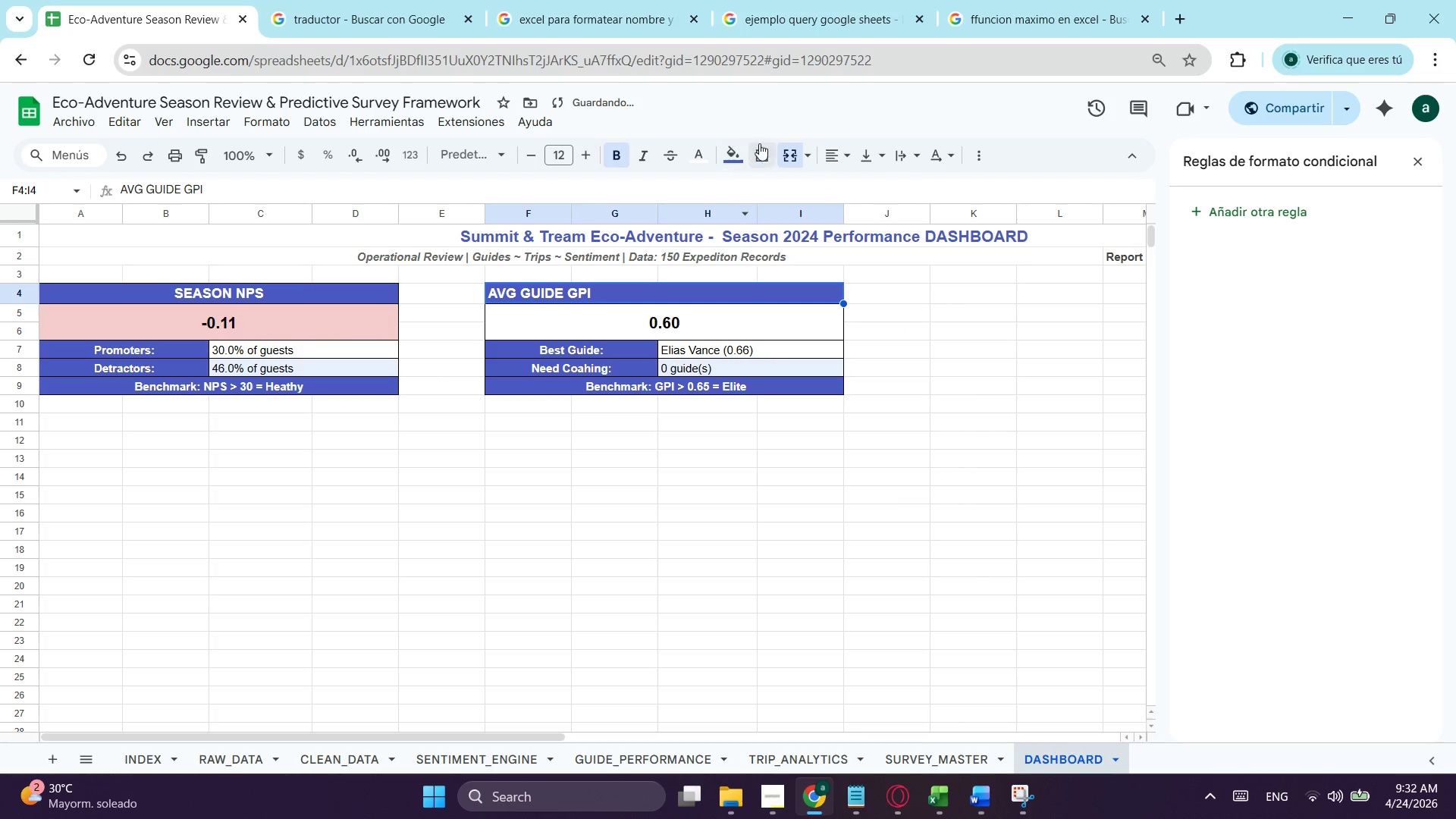 
left_click_drag(start_coordinate=[824, 151], to_coordinate=[830, 154])
 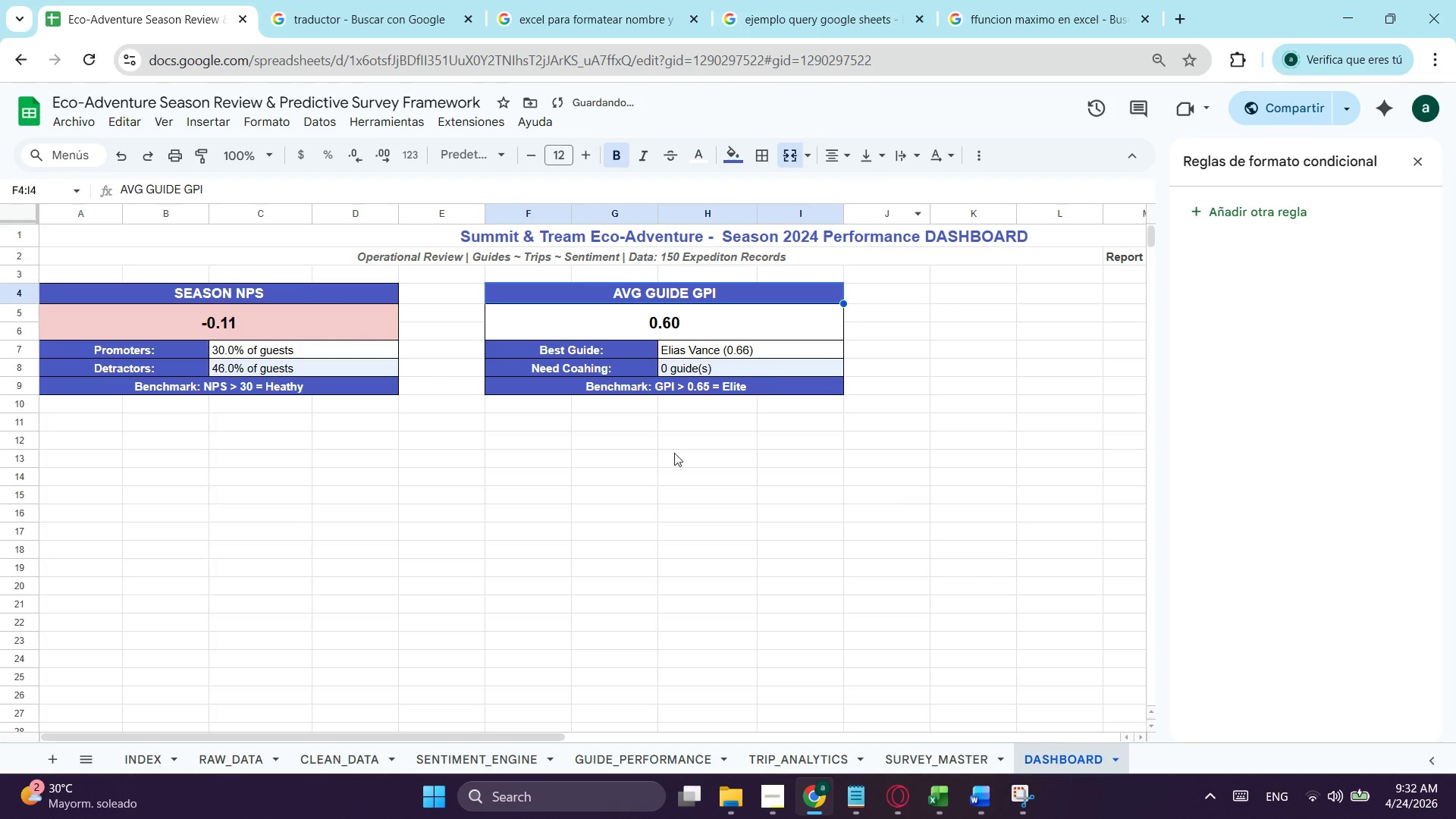 
double_click([536, 464])
 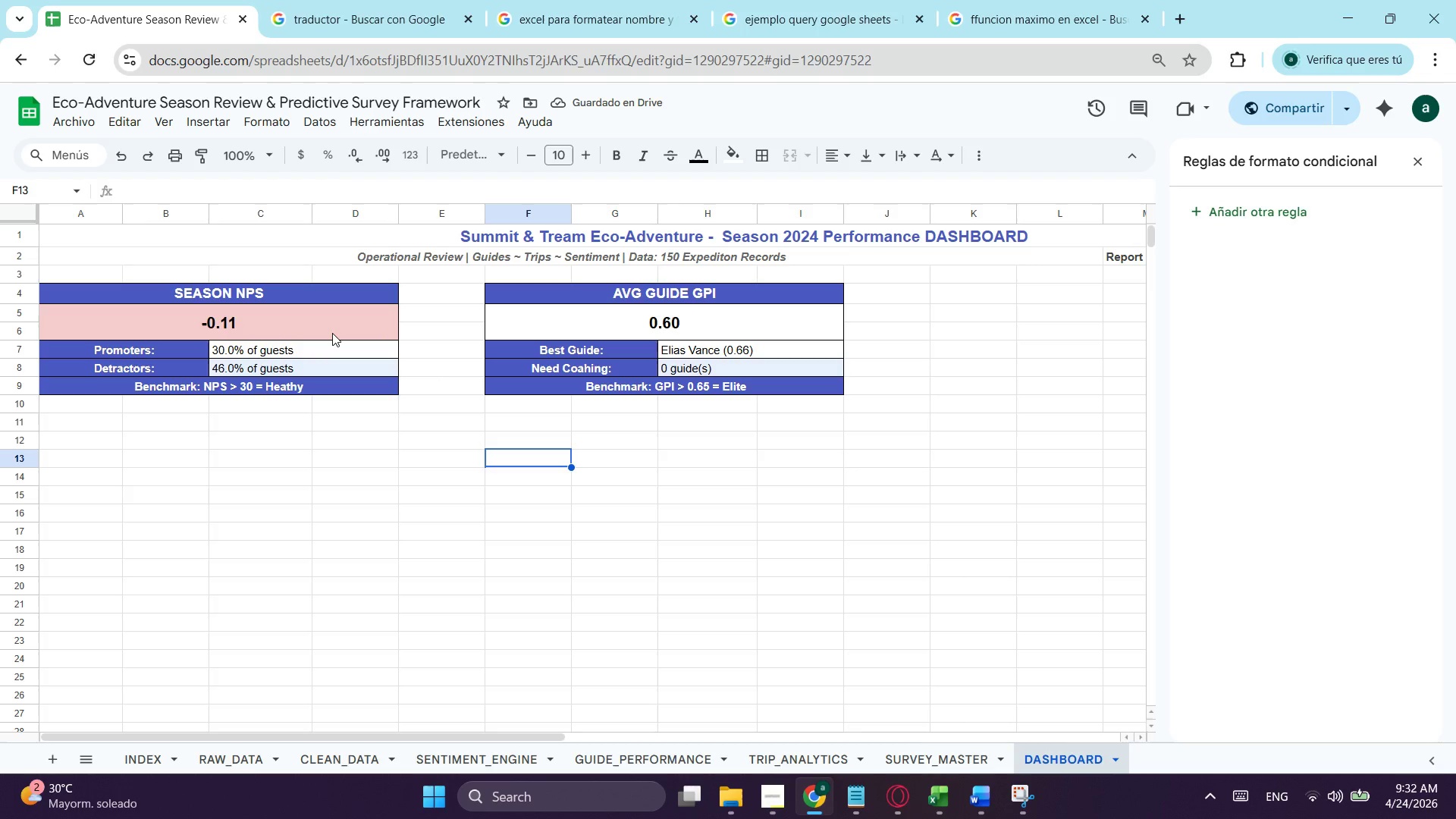 
wait(8.62)
 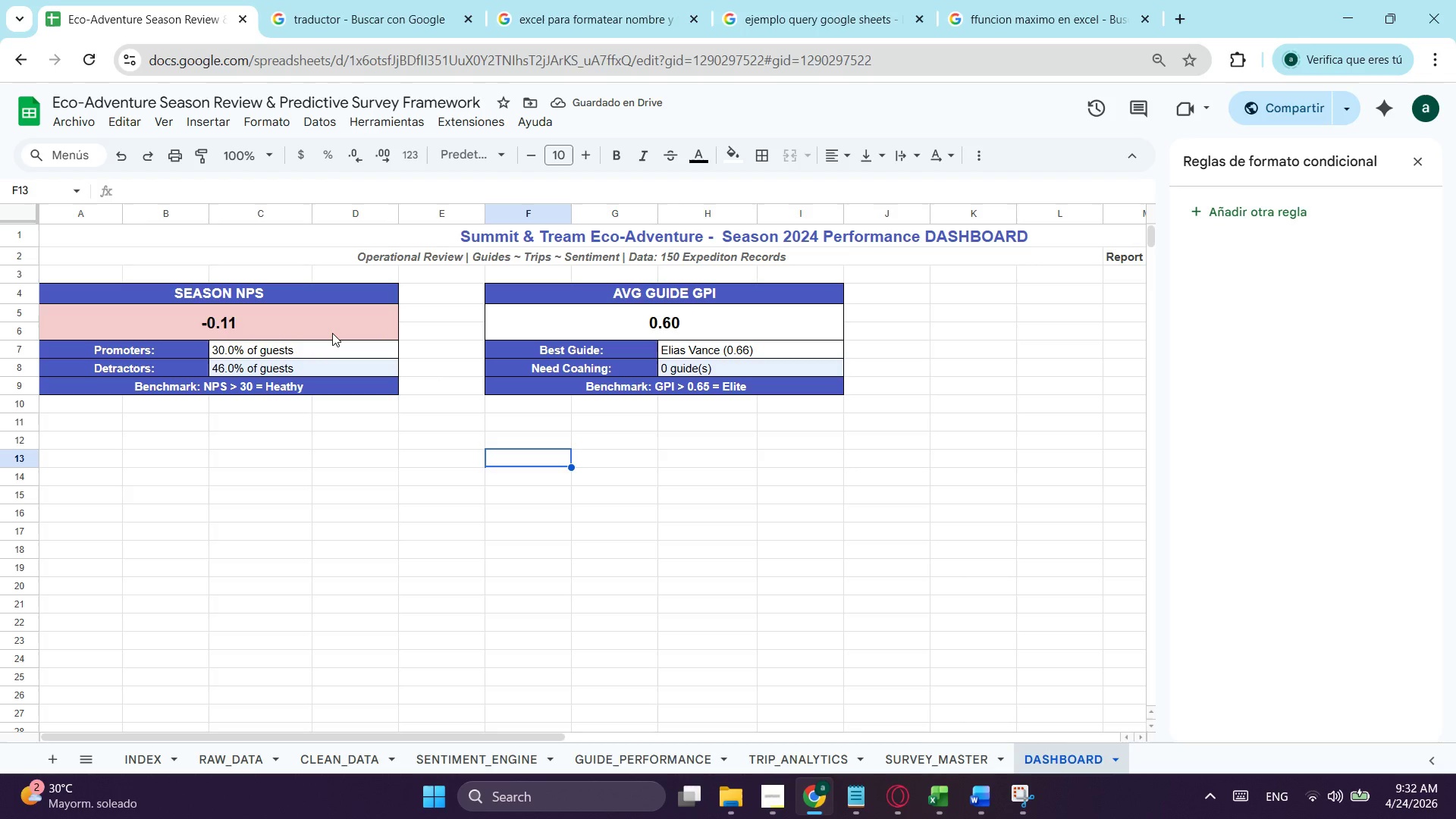 
left_click([586, 242])
 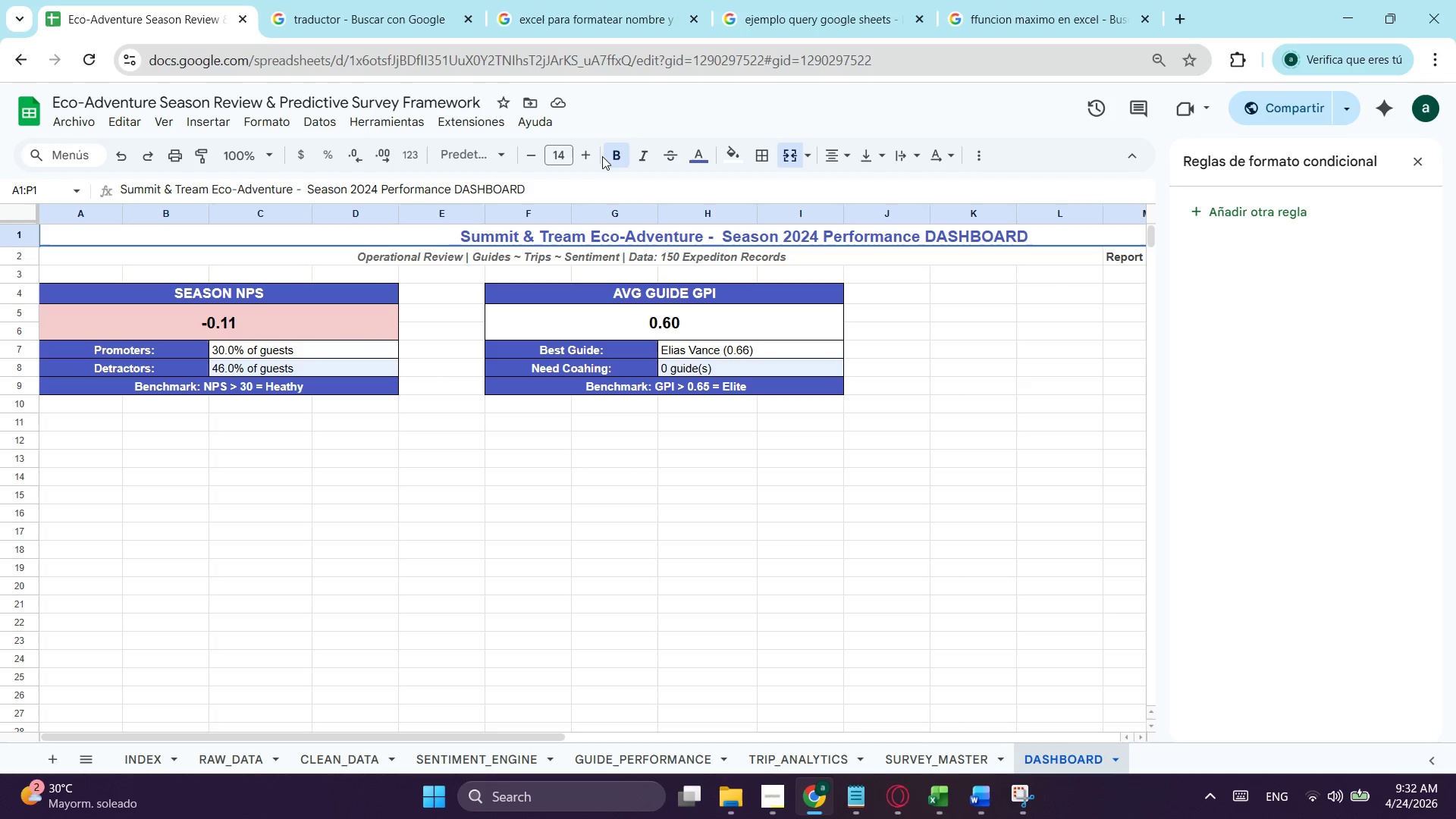 
double_click([583, 150])
 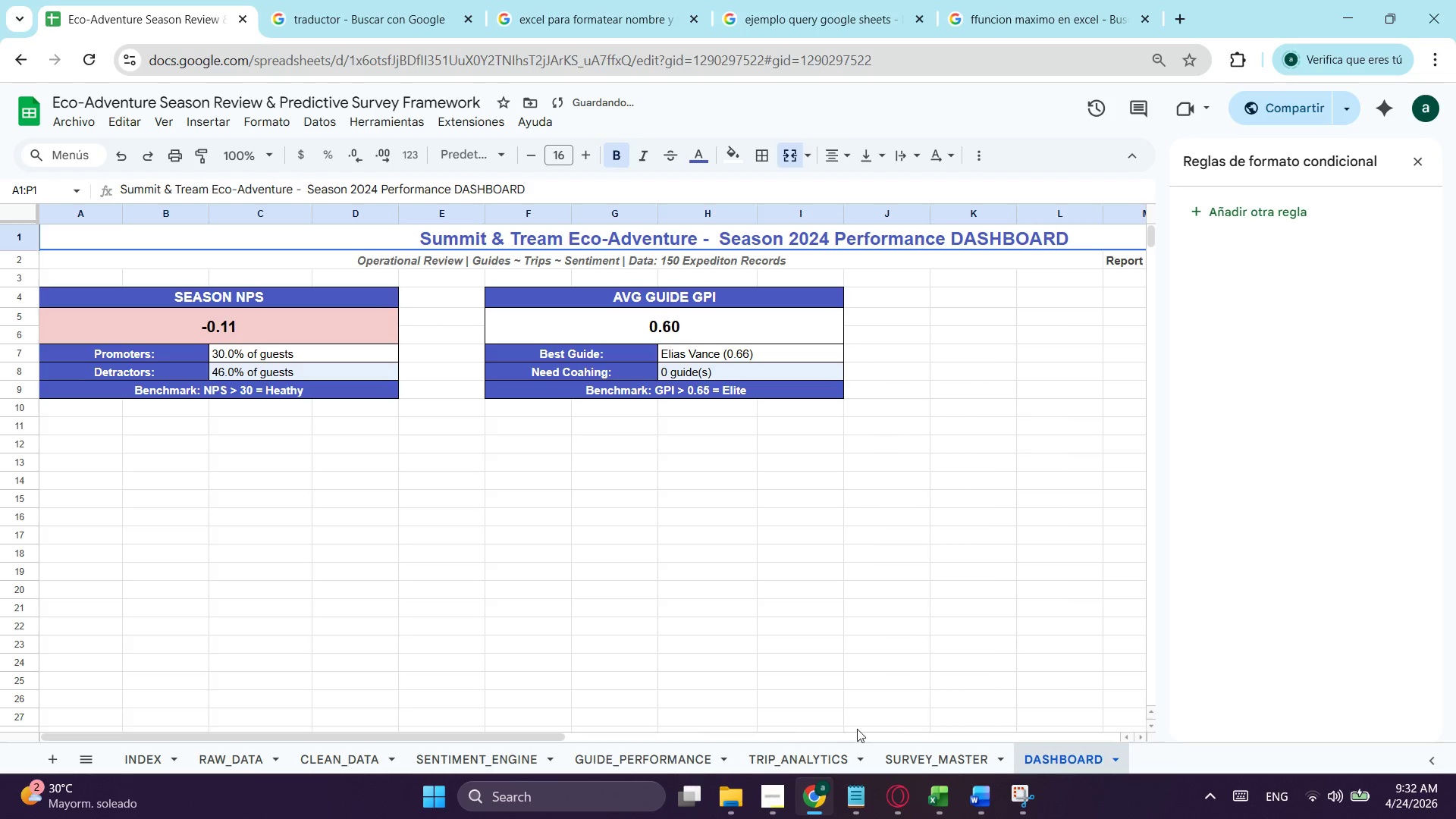 
left_click([946, 754])
 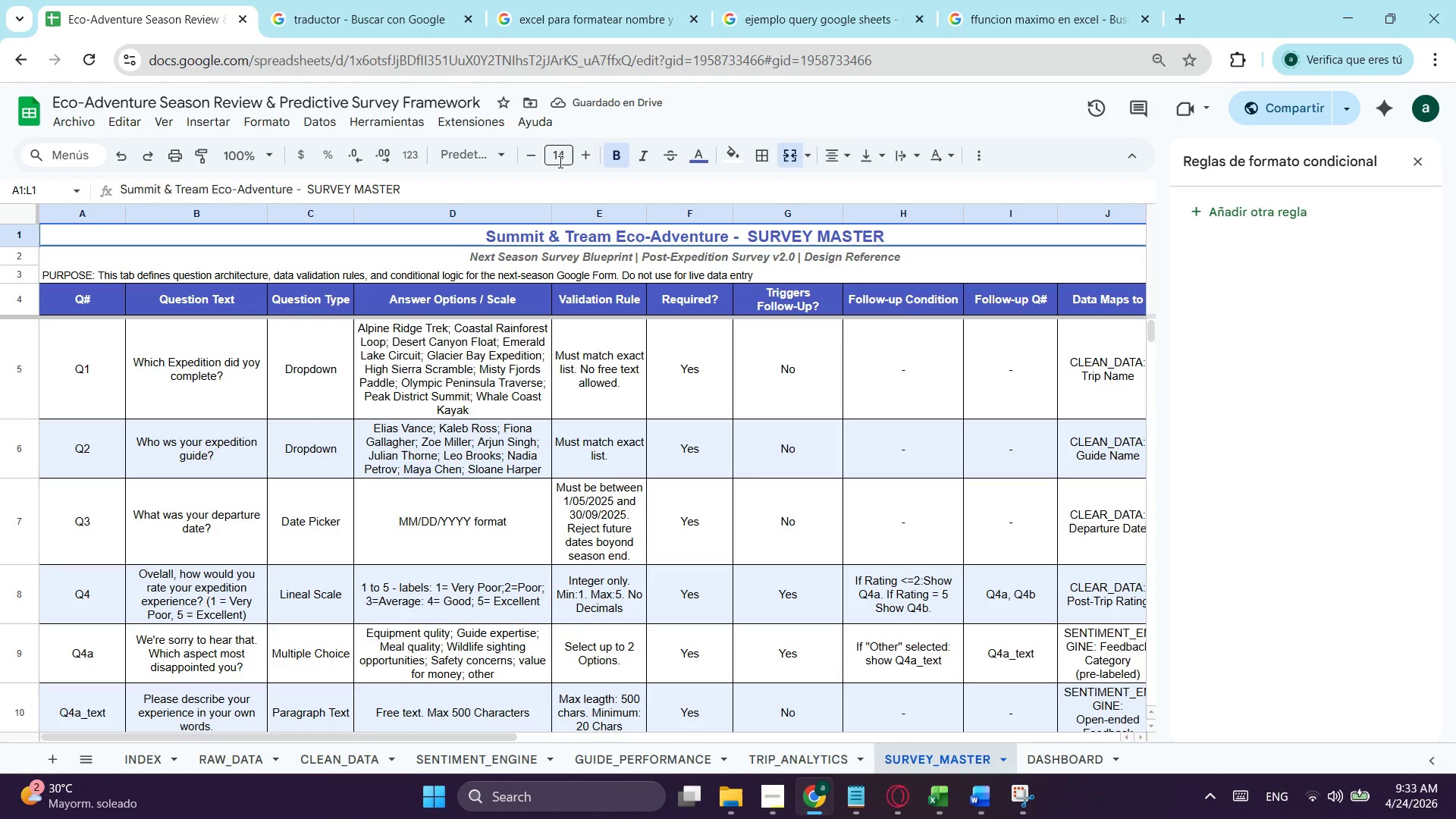 
double_click([588, 152])
 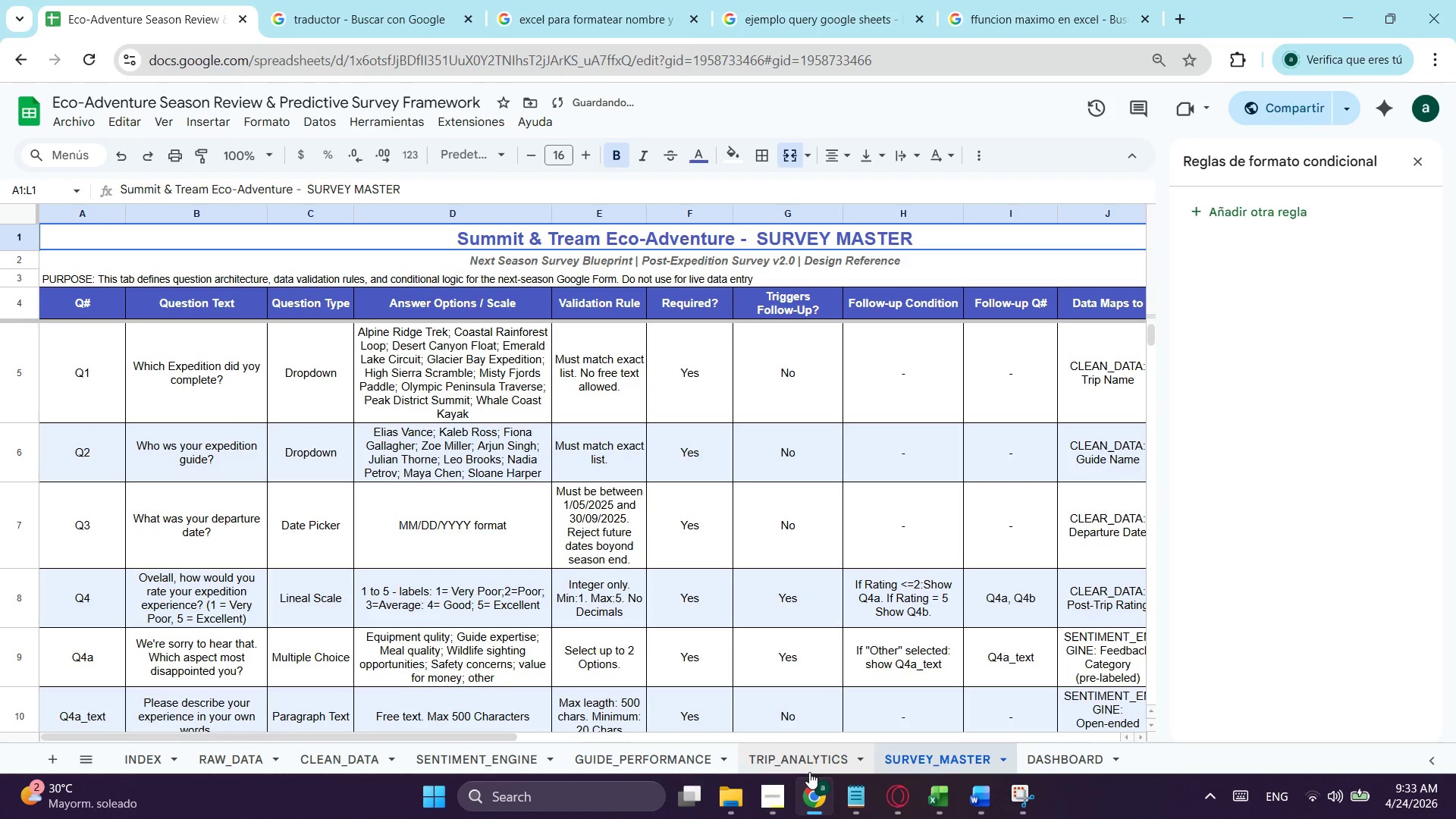 
left_click([808, 769])
 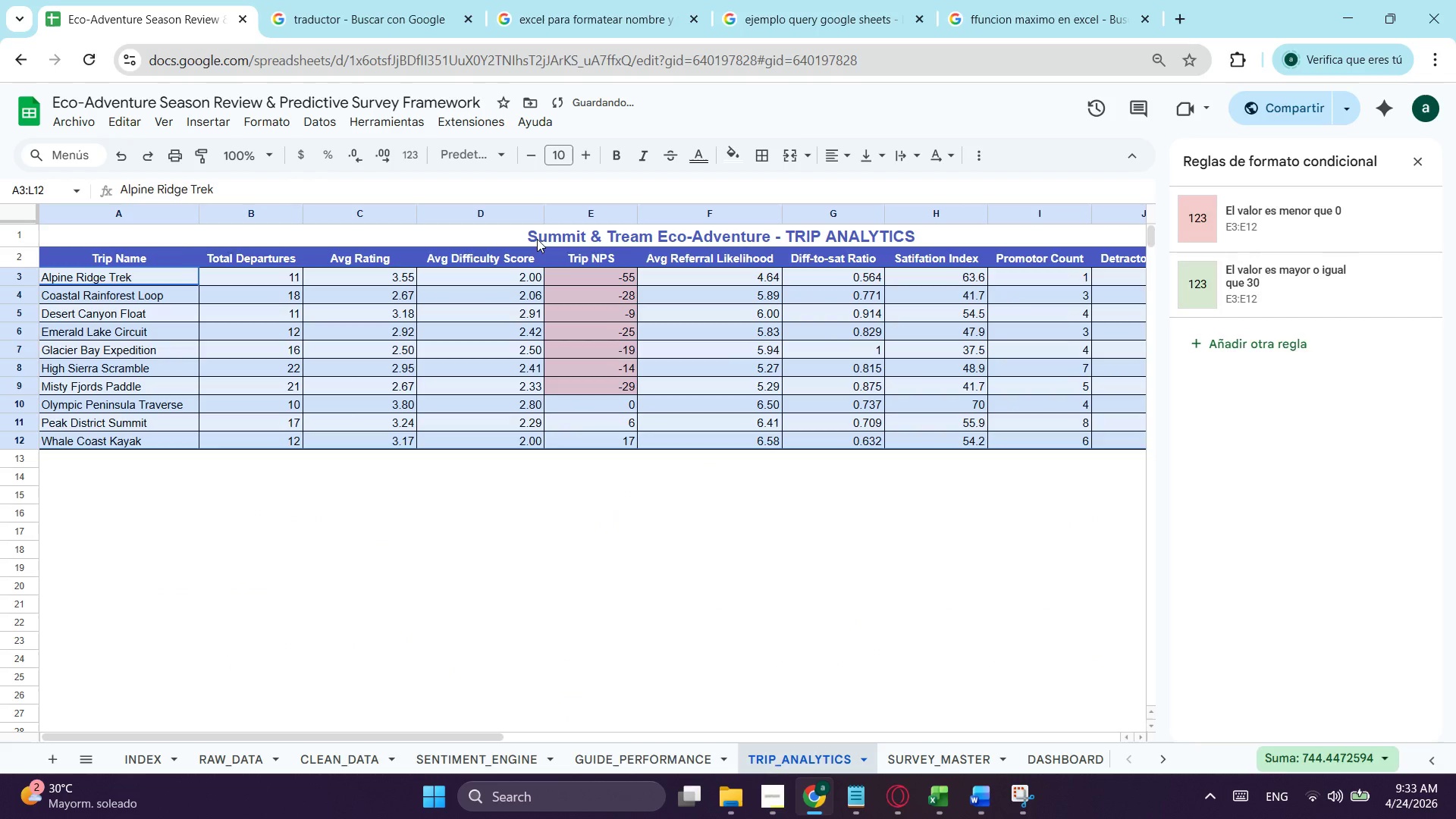 
left_click([537, 239])
 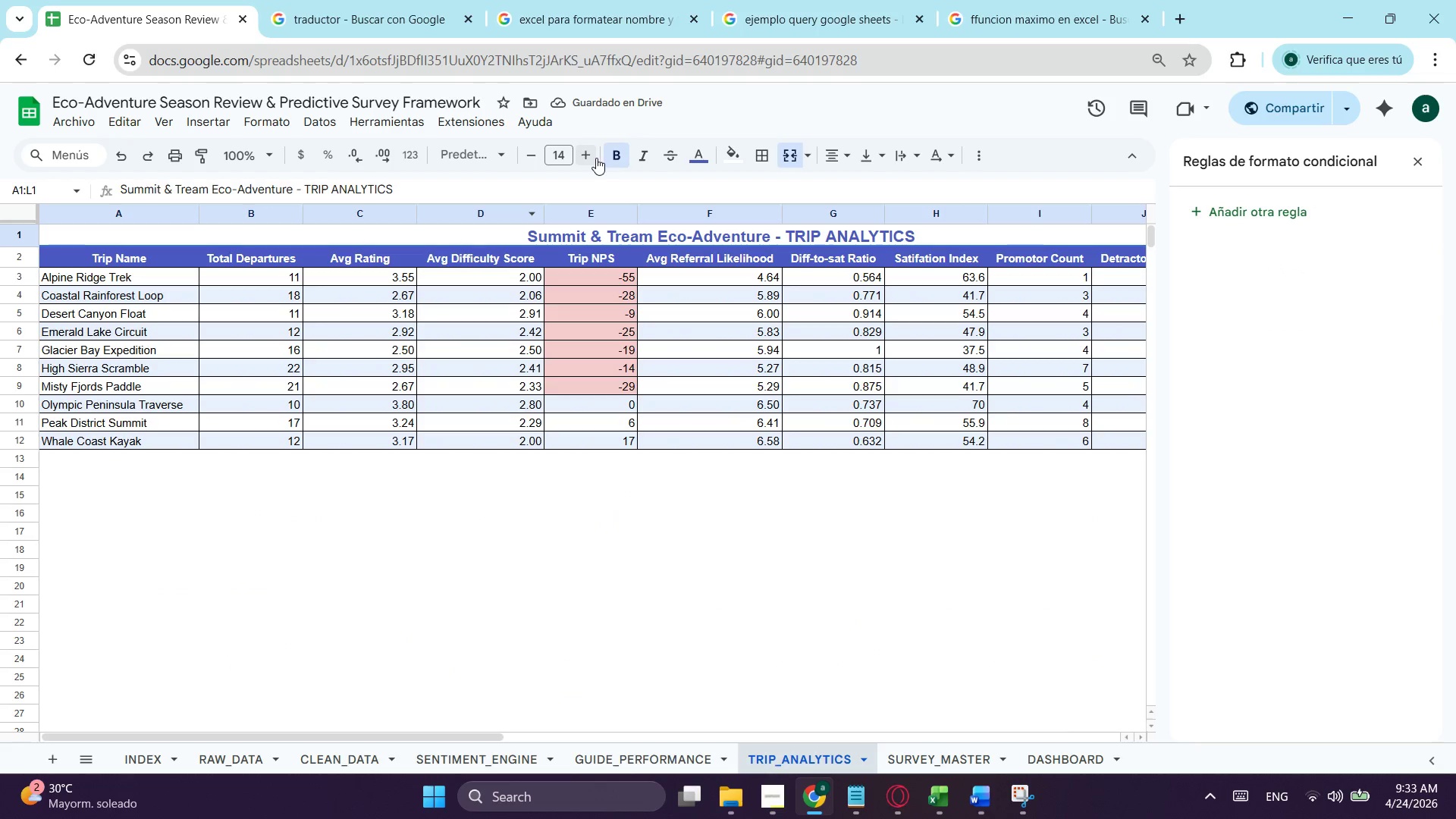 
double_click([595, 158])
 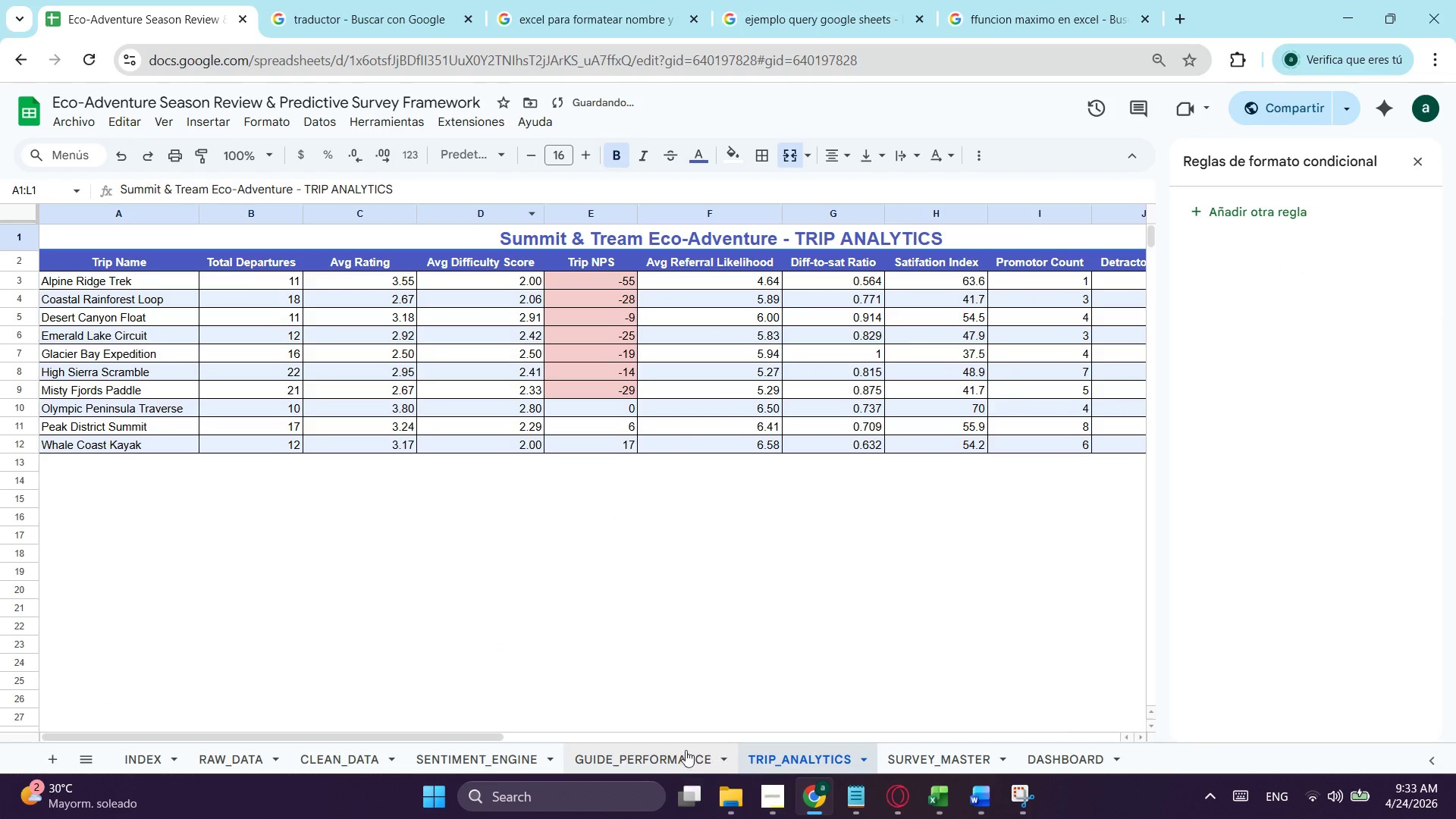 
left_click([679, 754])
 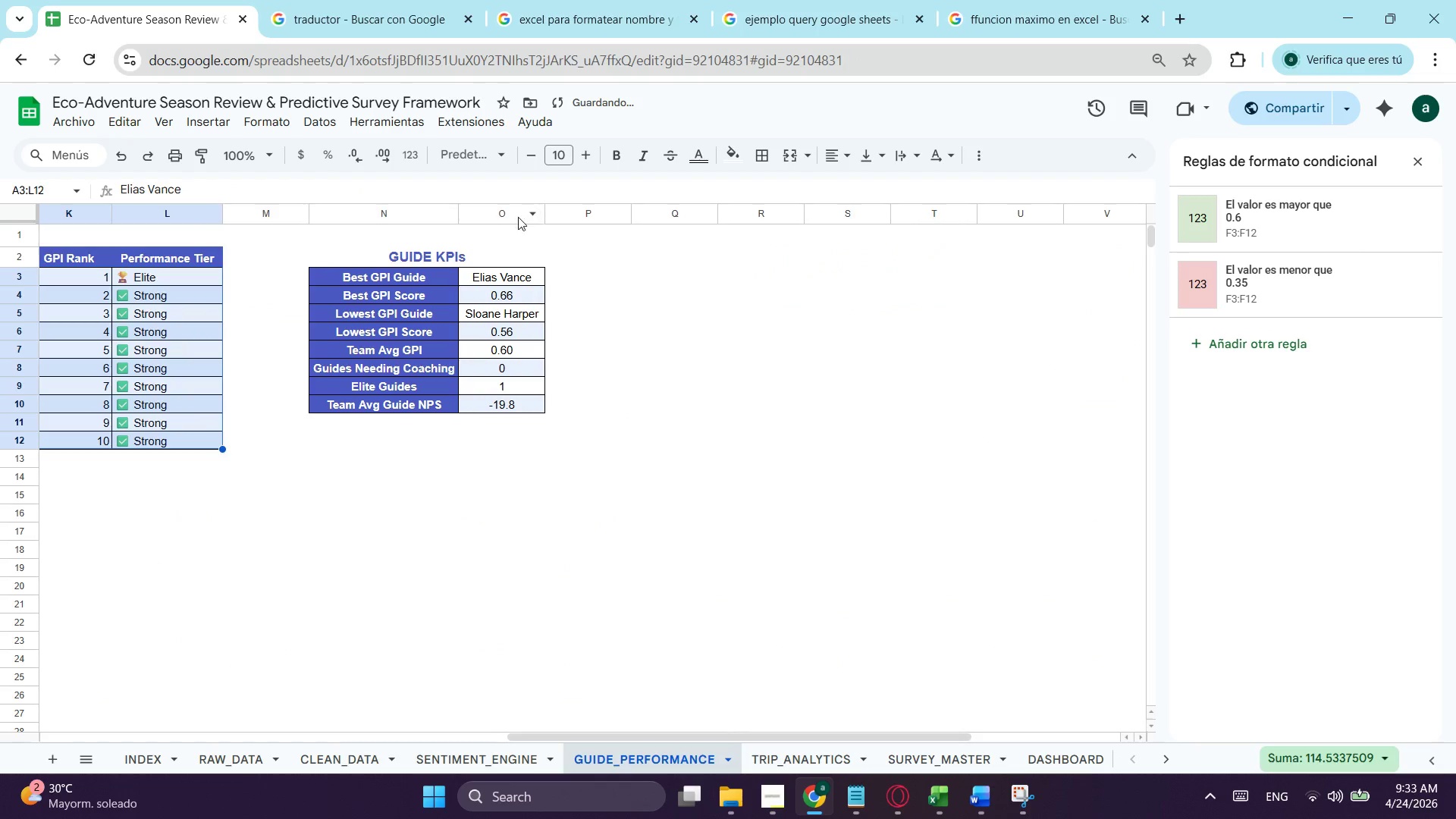 
scroll: coordinate [403, 276], scroll_direction: up, amount: 3.0
 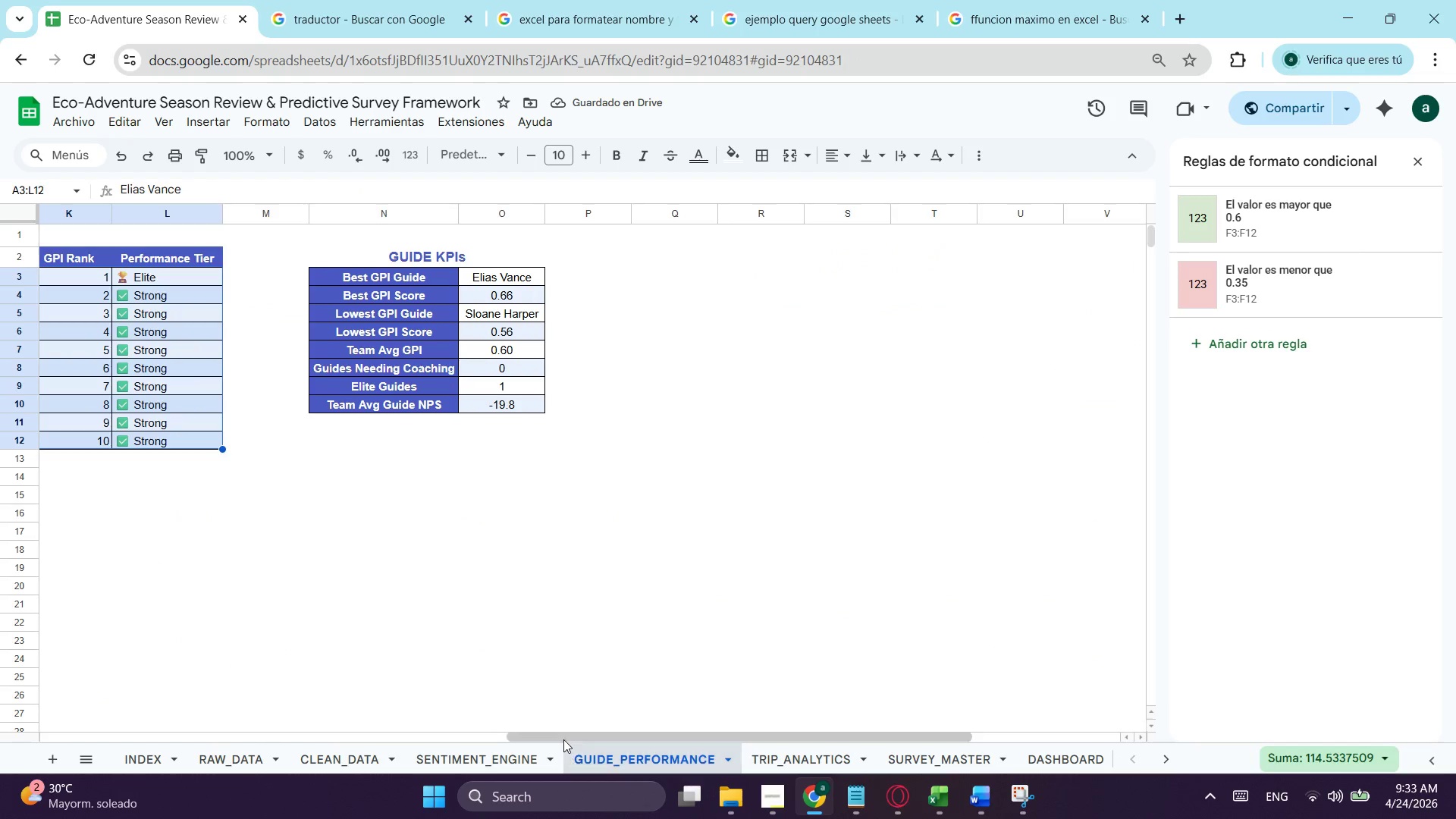 
left_click_drag(start_coordinate=[563, 733], to_coordinate=[16, 699])
 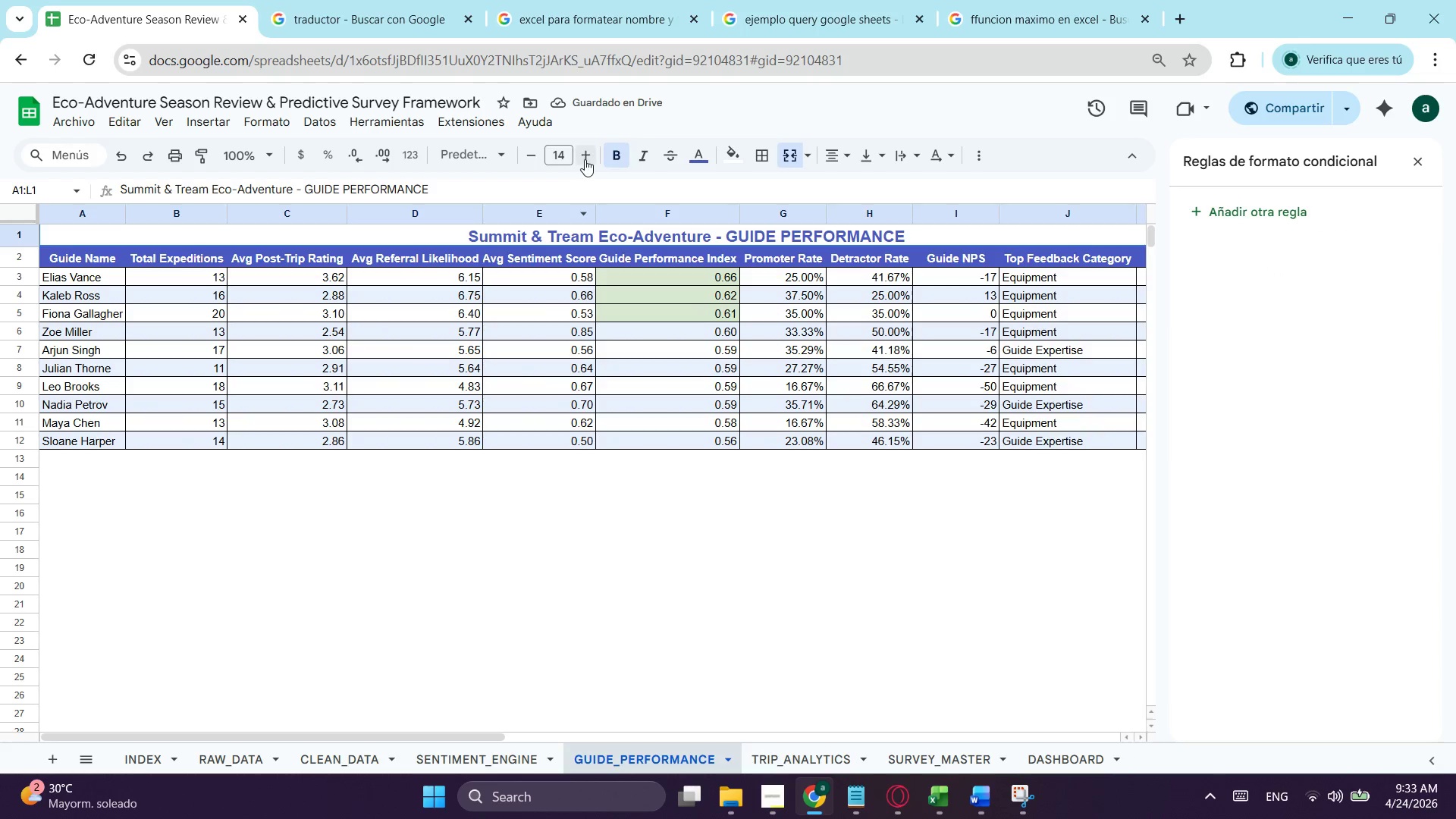 
double_click([585, 159])
 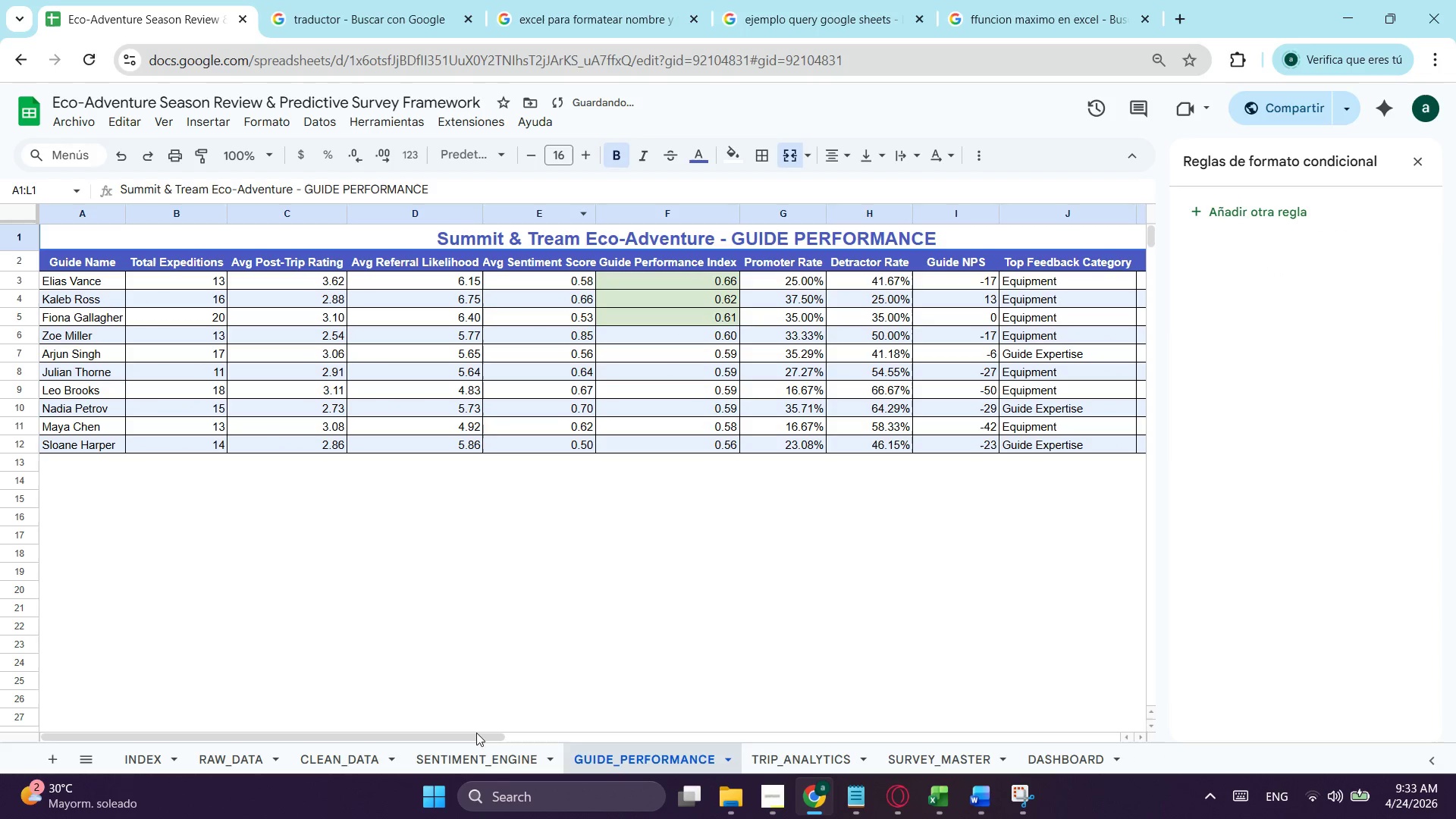 
left_click([463, 755])
 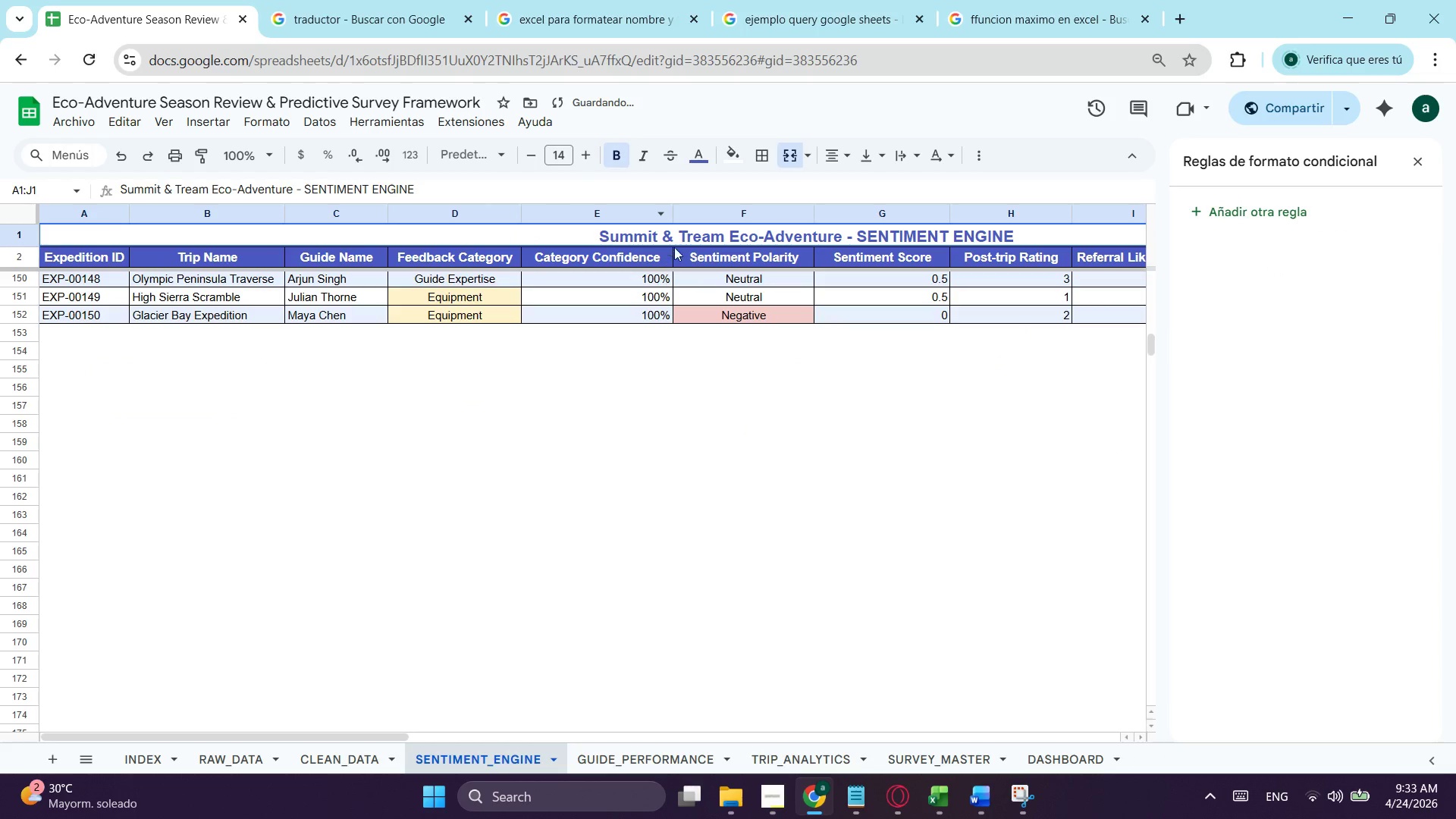 
left_click([677, 230])
 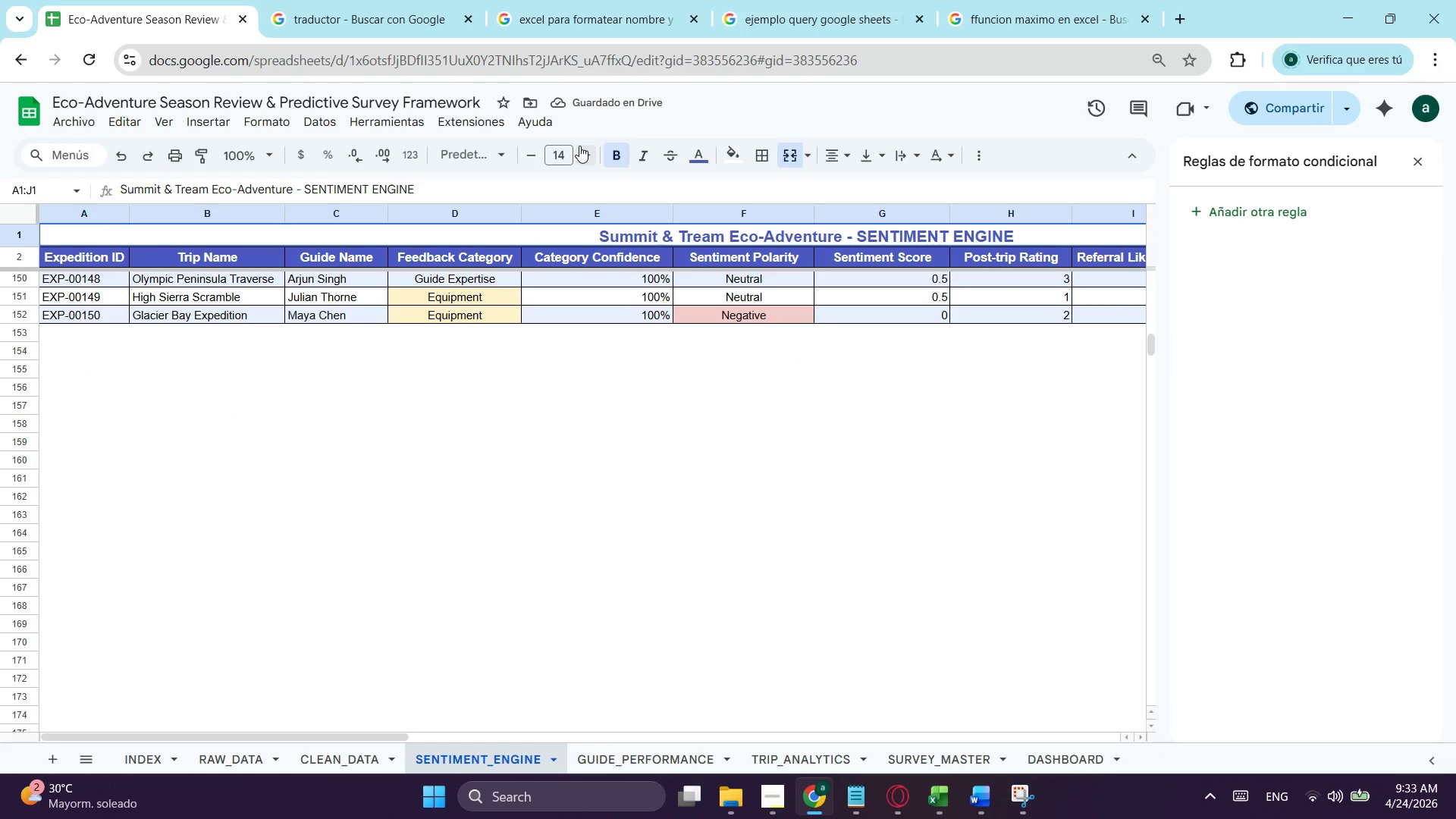 
double_click([579, 146])
 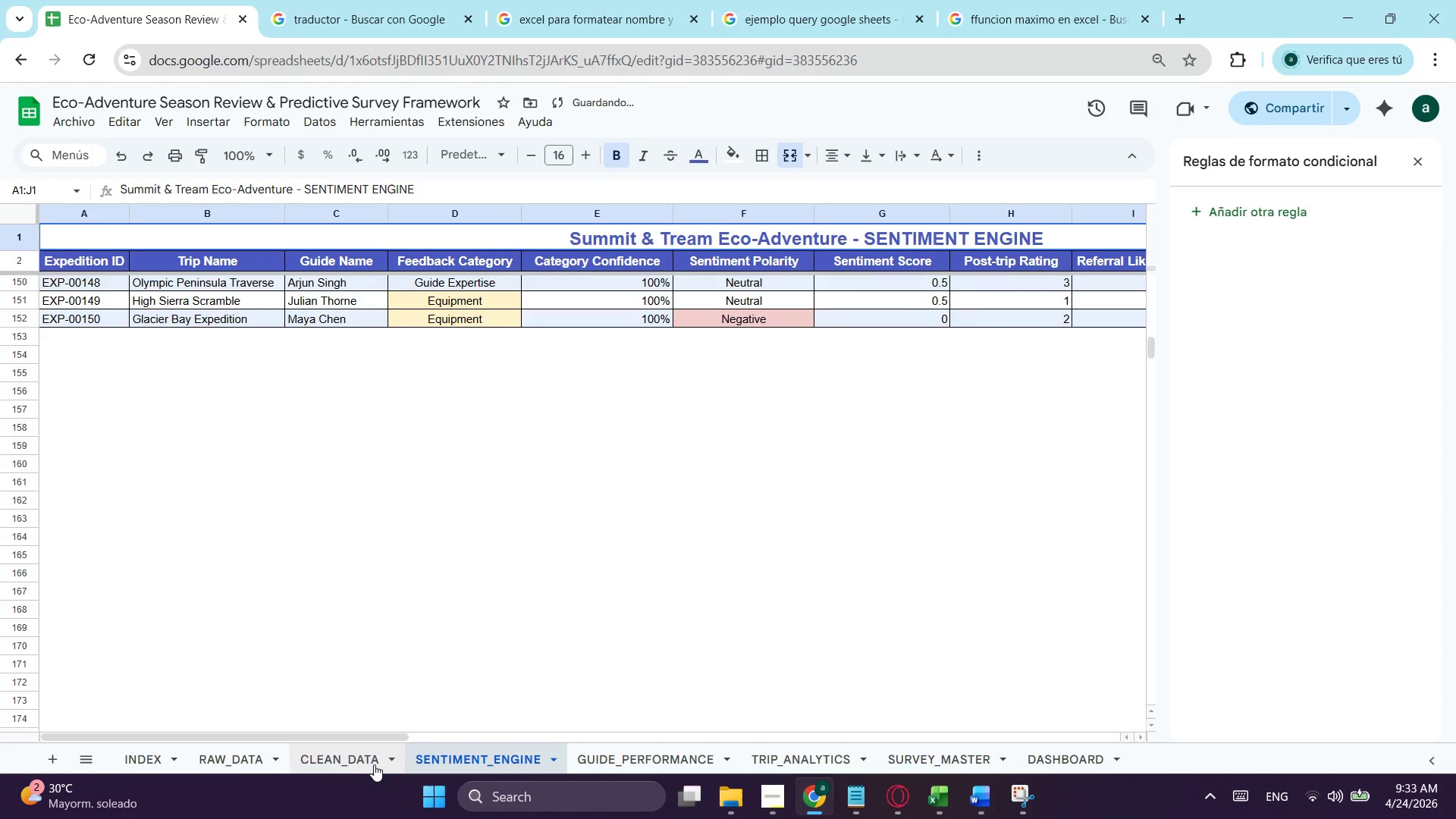 
left_click([355, 764])
 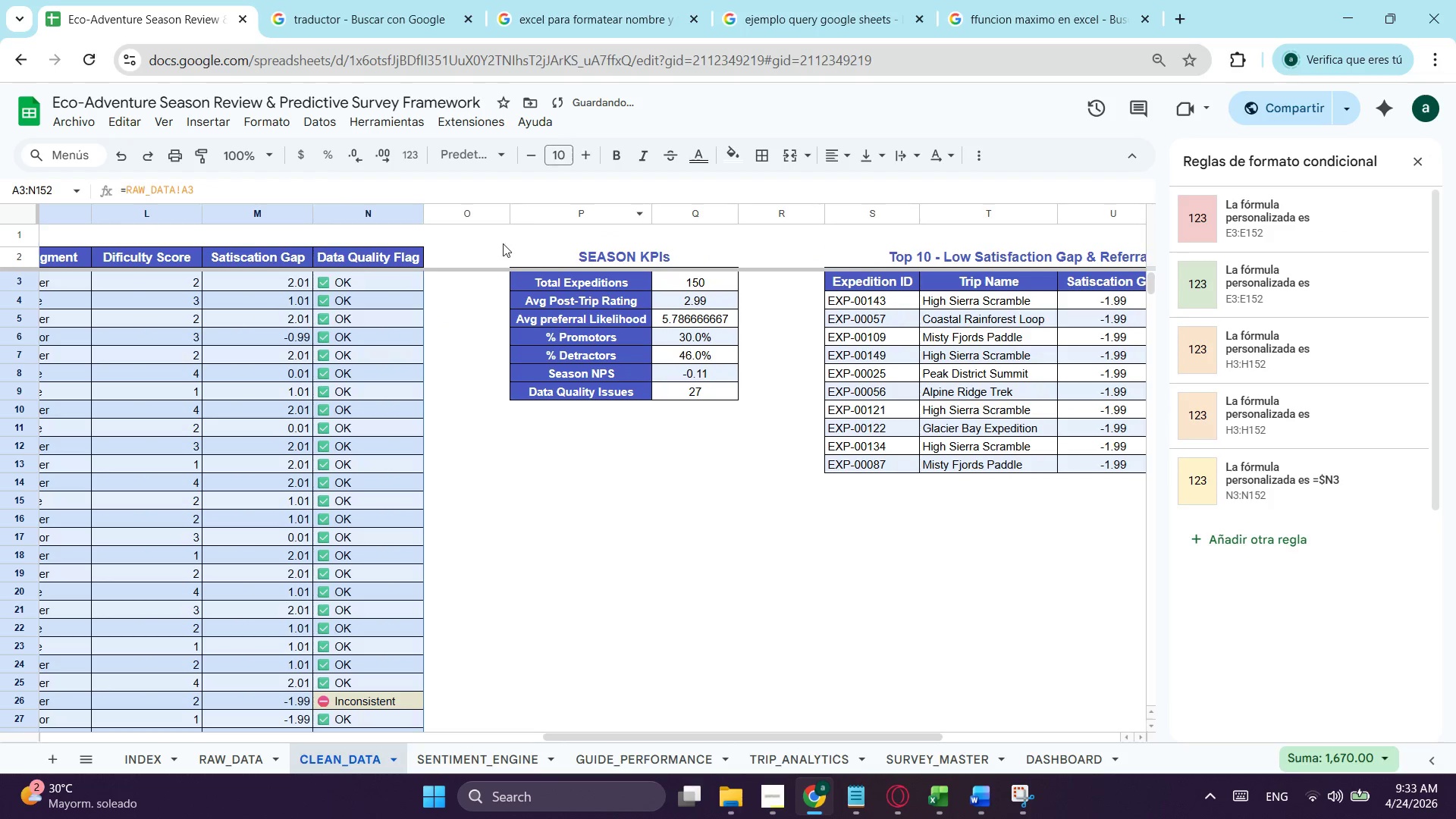 
scroll: coordinate [356, 384], scroll_direction: up, amount: 4.0
 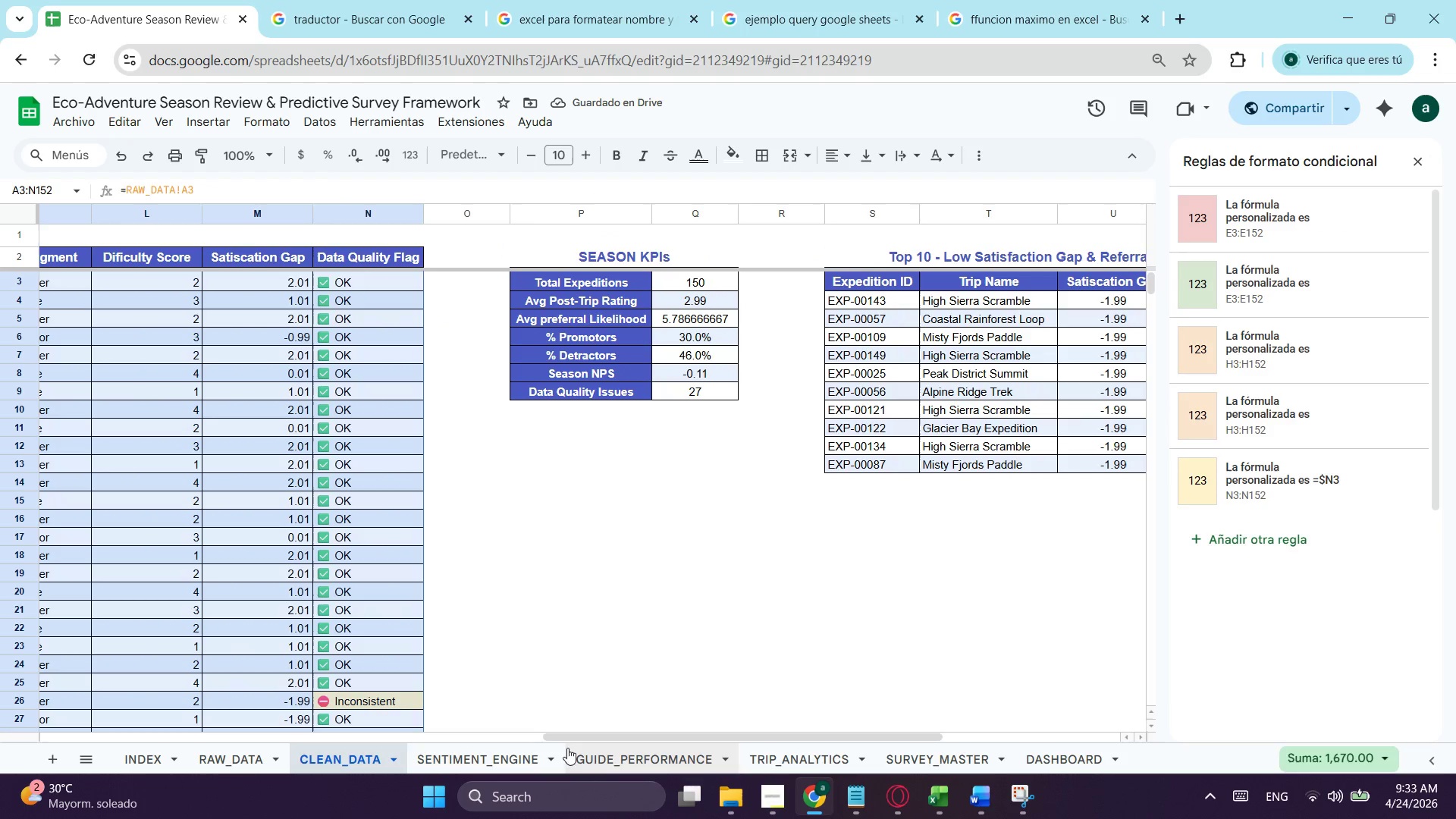 
left_click_drag(start_coordinate=[571, 733], to_coordinate=[119, 733])
 